 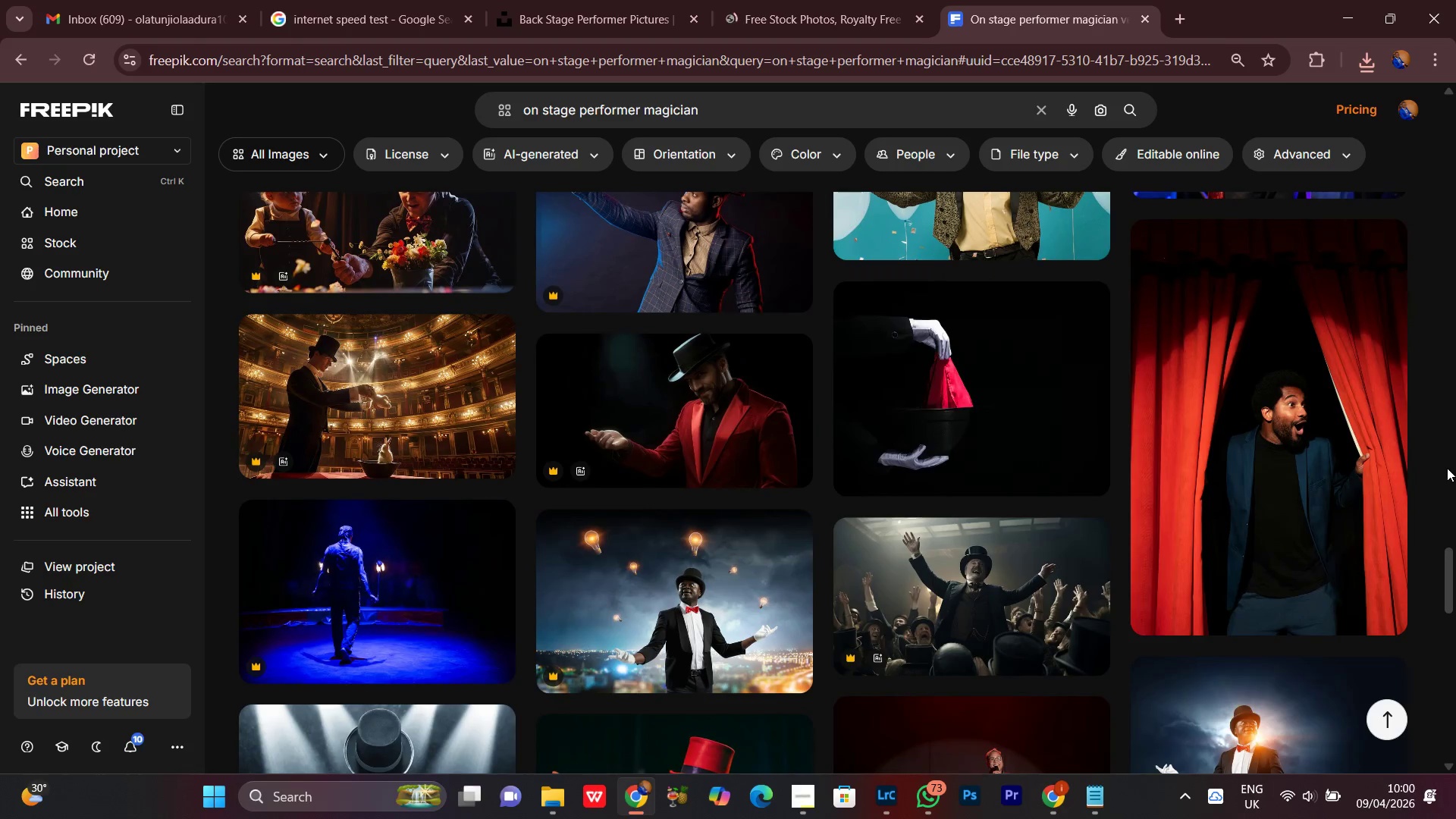 
scroll: coordinate [1448, 475], scroll_direction: down, amount: 11.0
 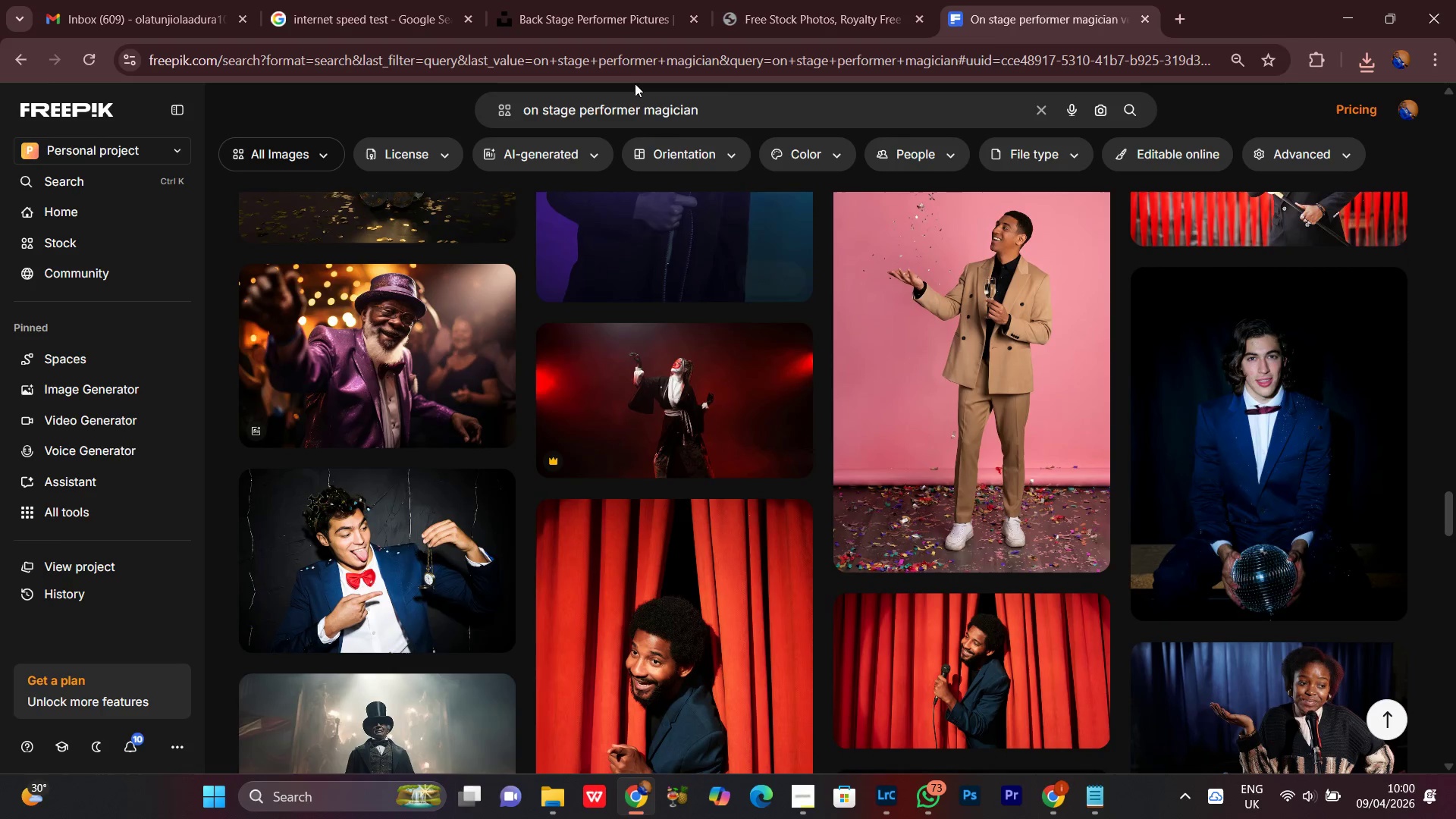 
left_click([489, 0])
 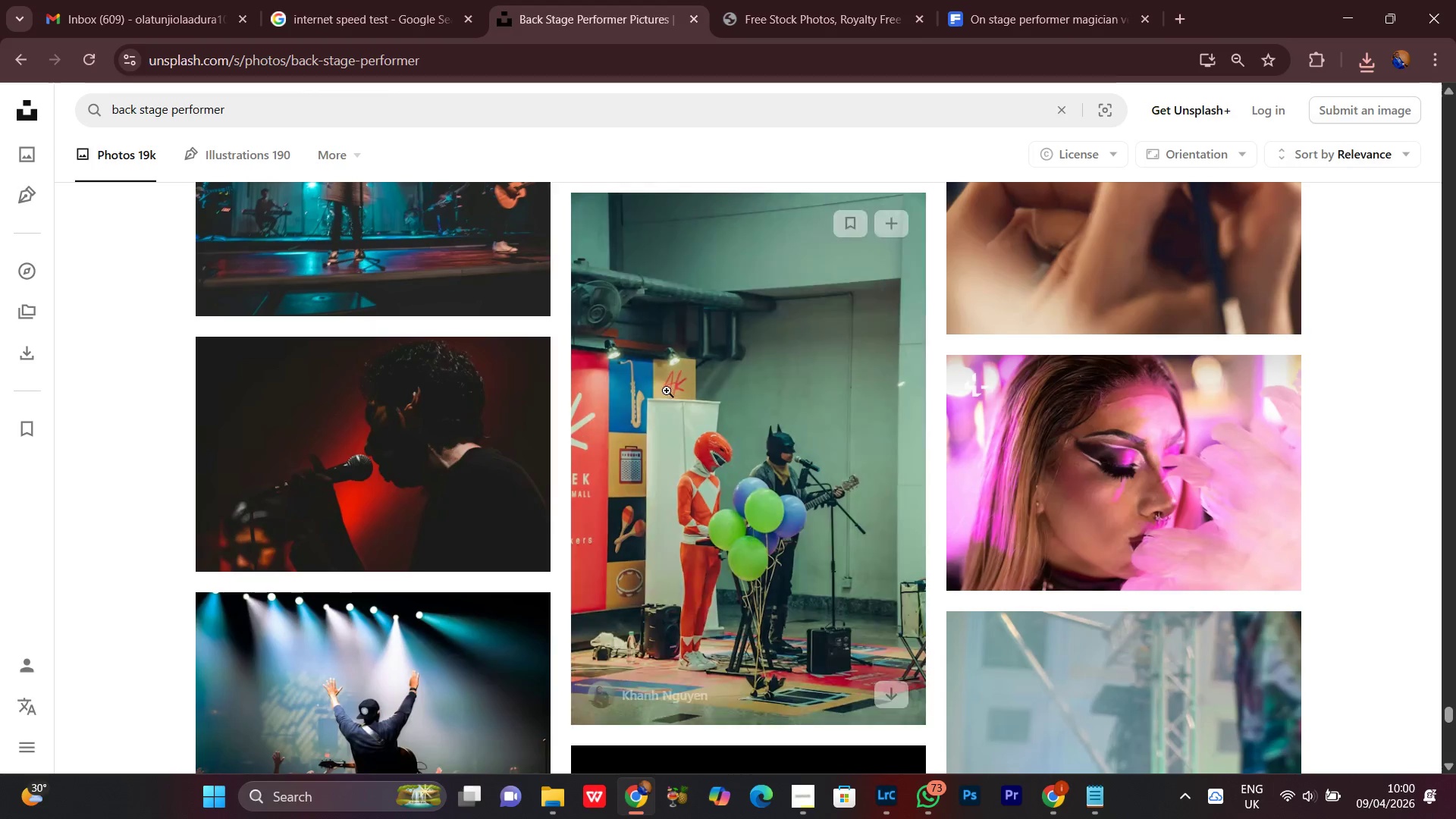 
scroll: coordinate [689, 406], scroll_direction: down, amount: 6.0
 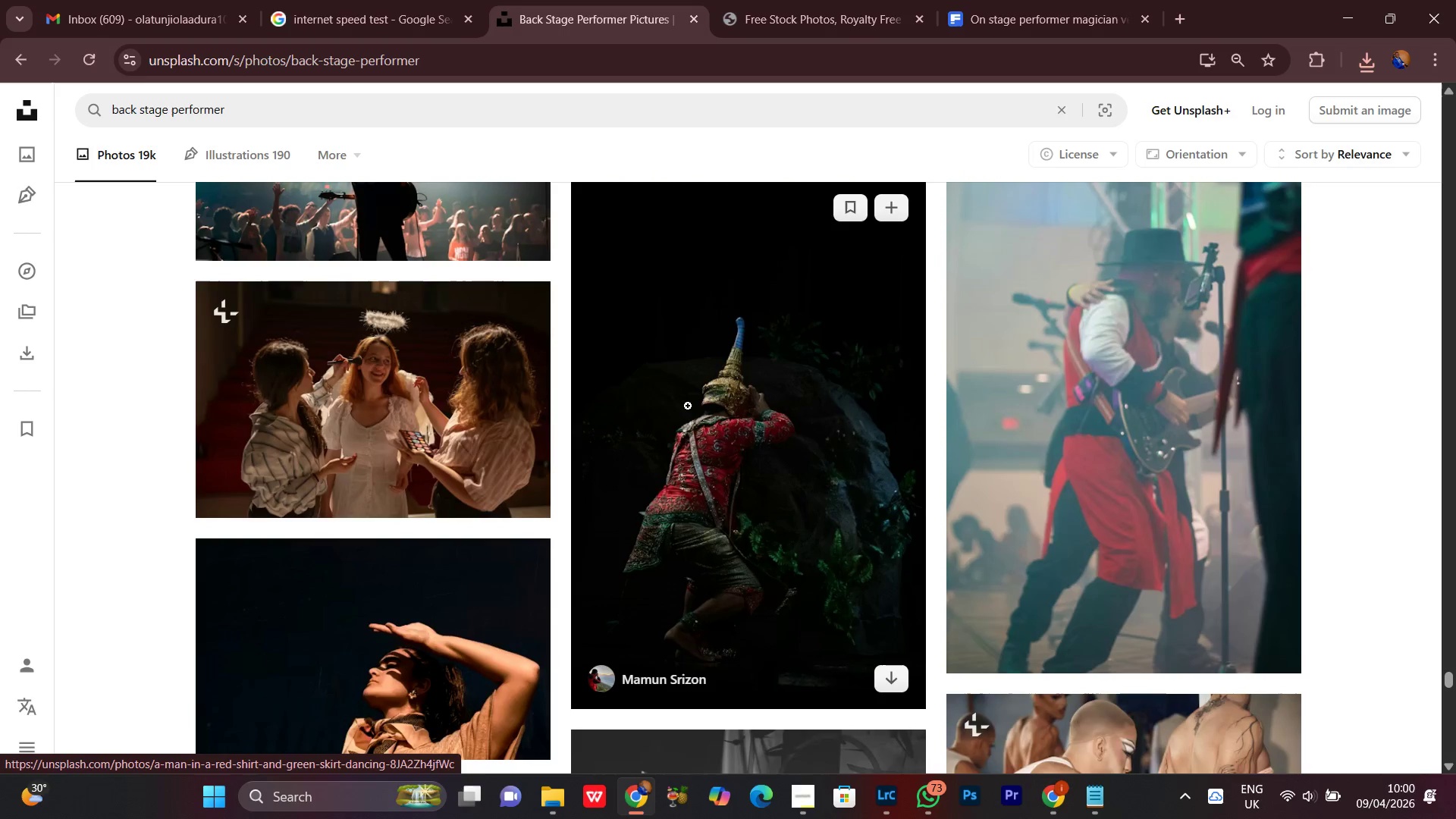 
scroll: coordinate [687, 406], scroll_direction: up, amount: 2.0
 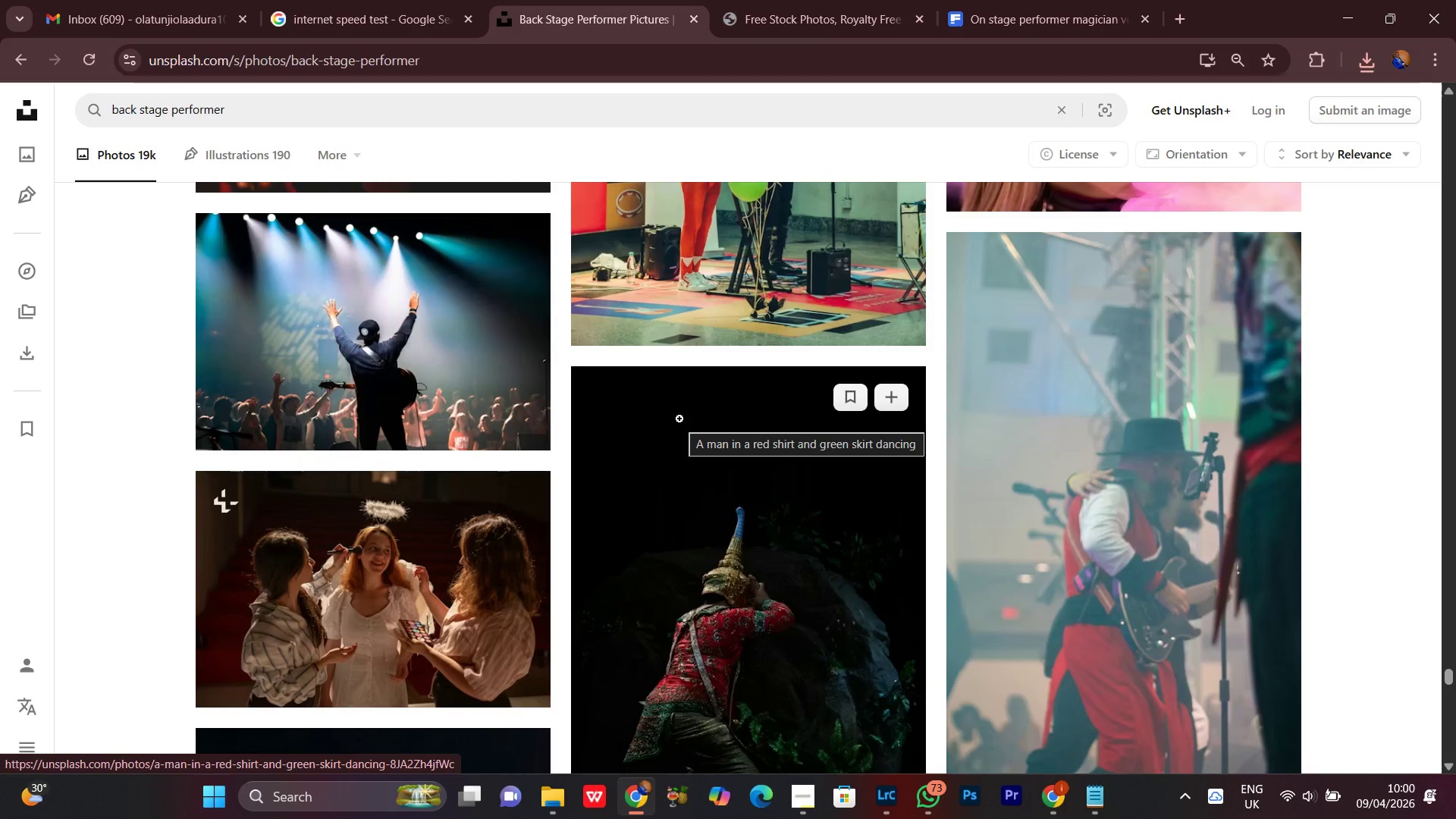 
scroll: coordinate [679, 419], scroll_direction: down, amount: 10.0
 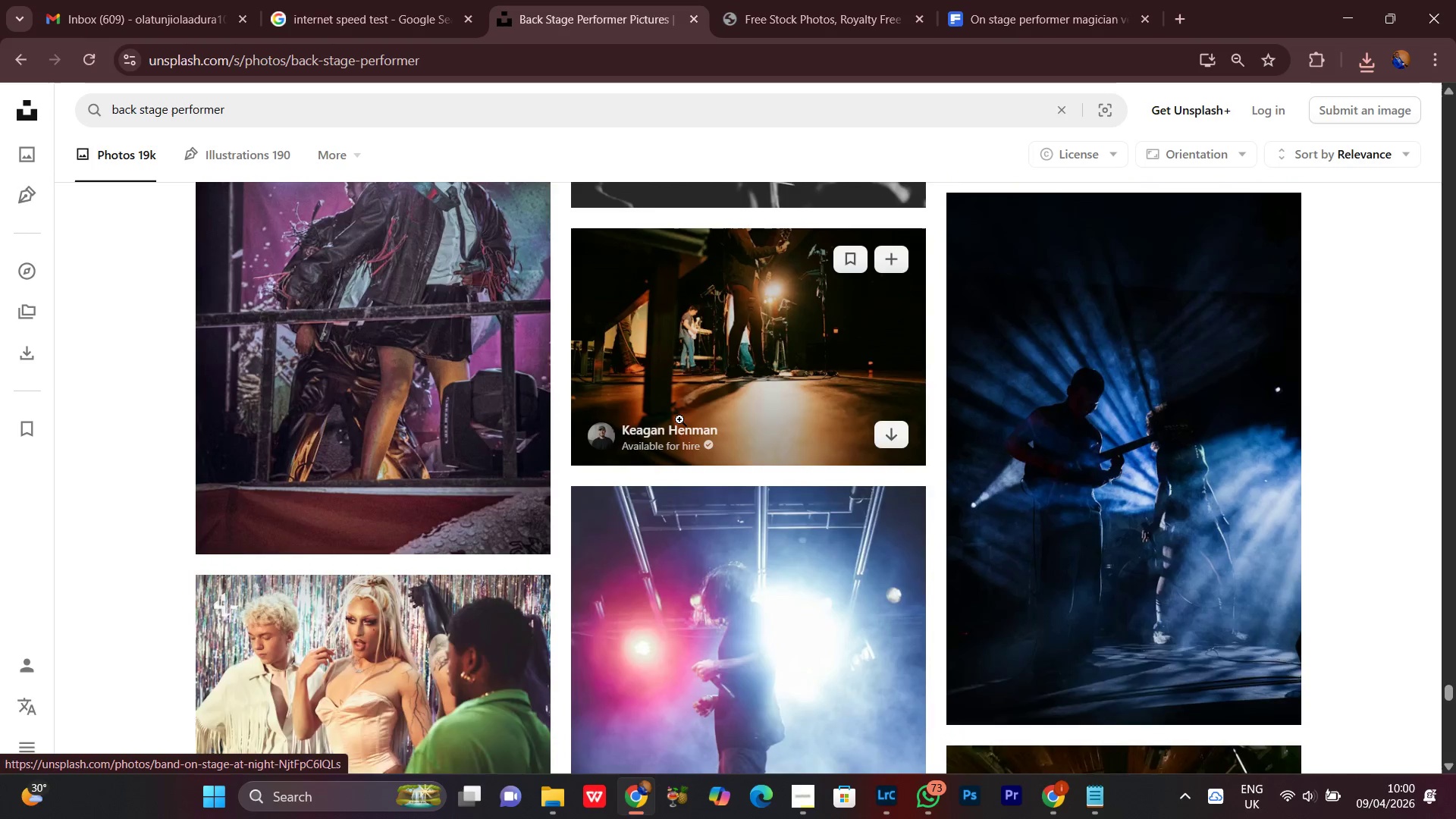 
scroll: coordinate [676, 425], scroll_direction: none, amount: 0.0
 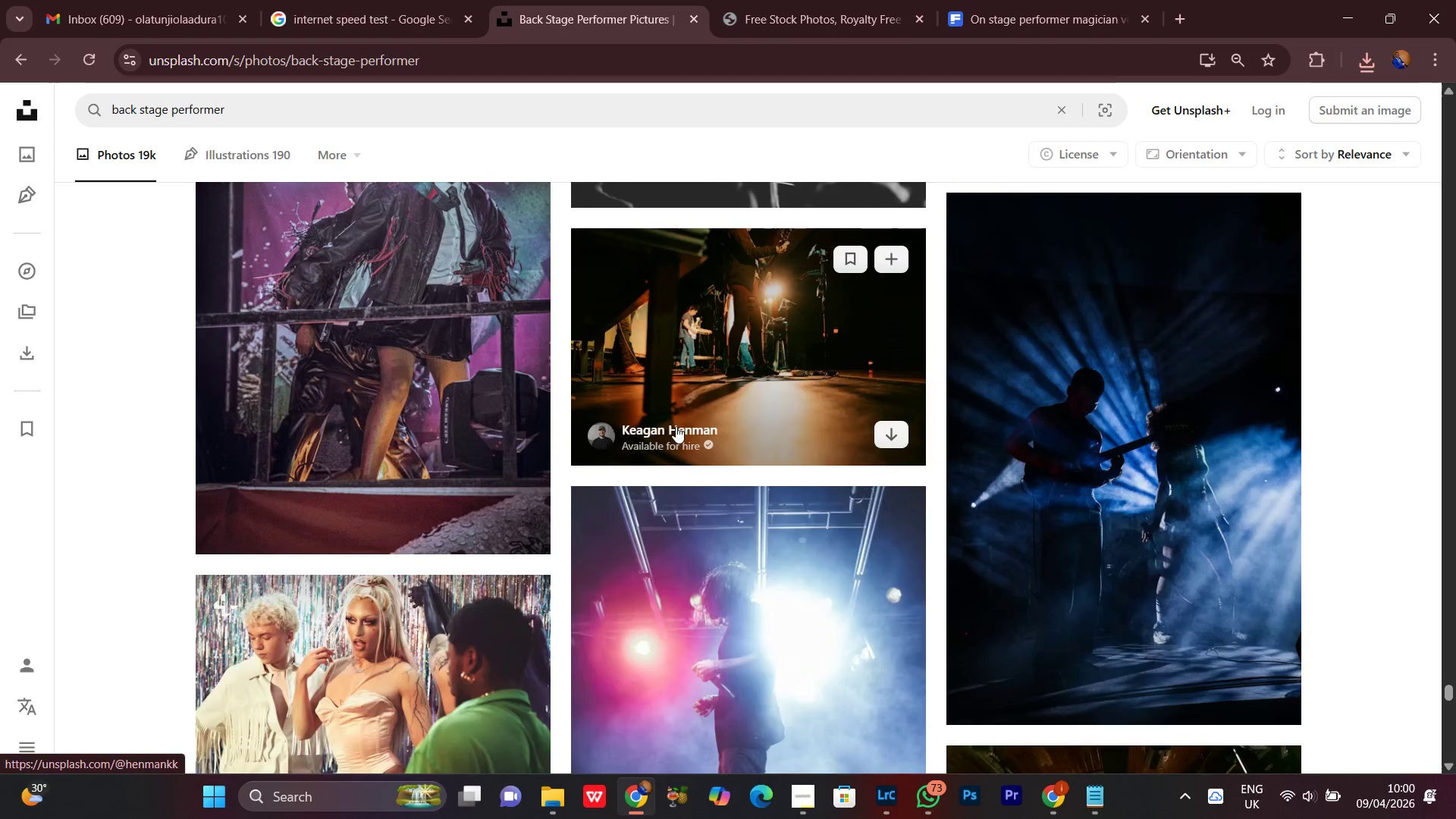 
scroll: coordinate [677, 429], scroll_direction: down, amount: 12.0
 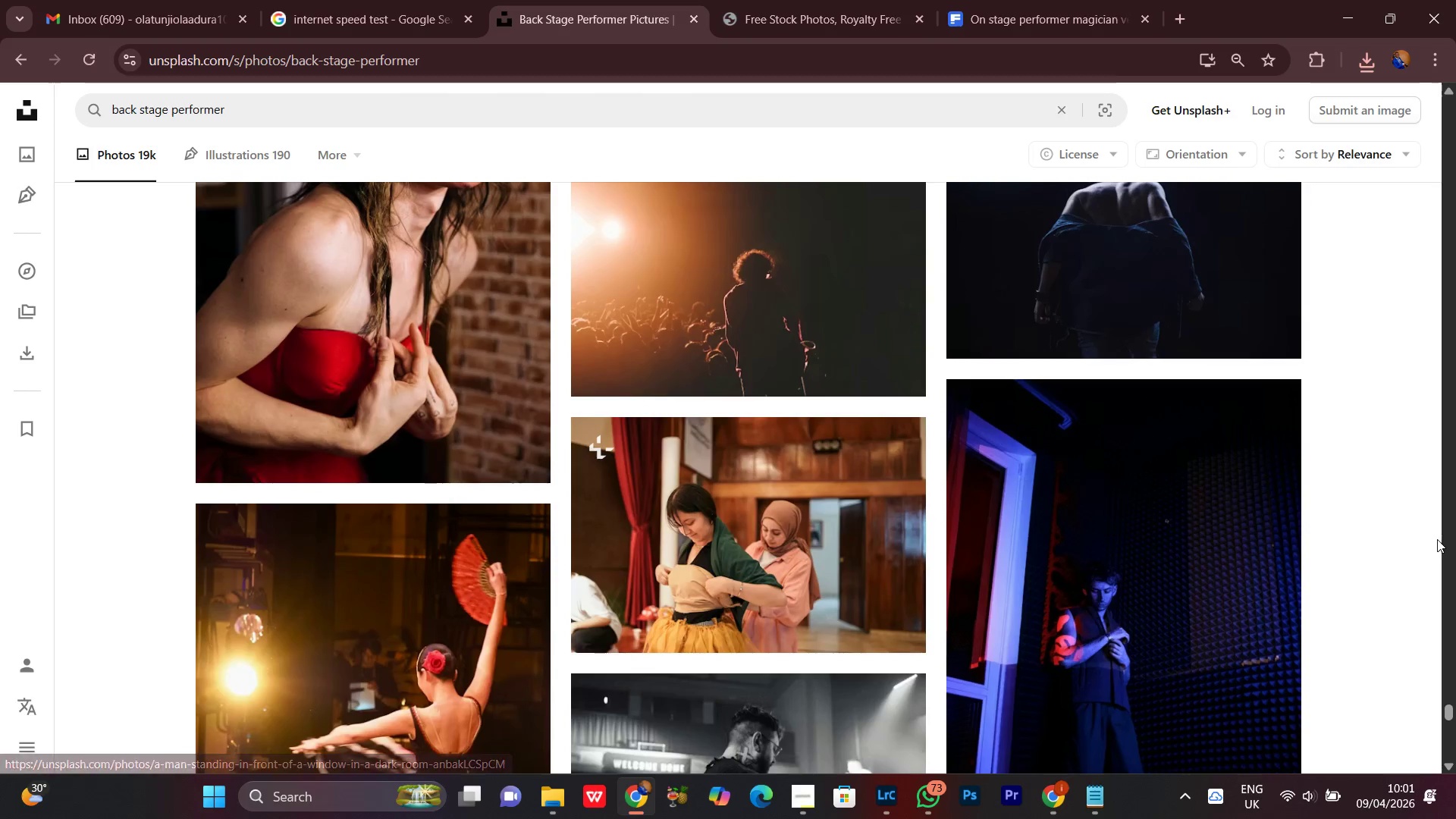 
scroll: coordinate [1430, 544], scroll_direction: down, amount: 8.0
 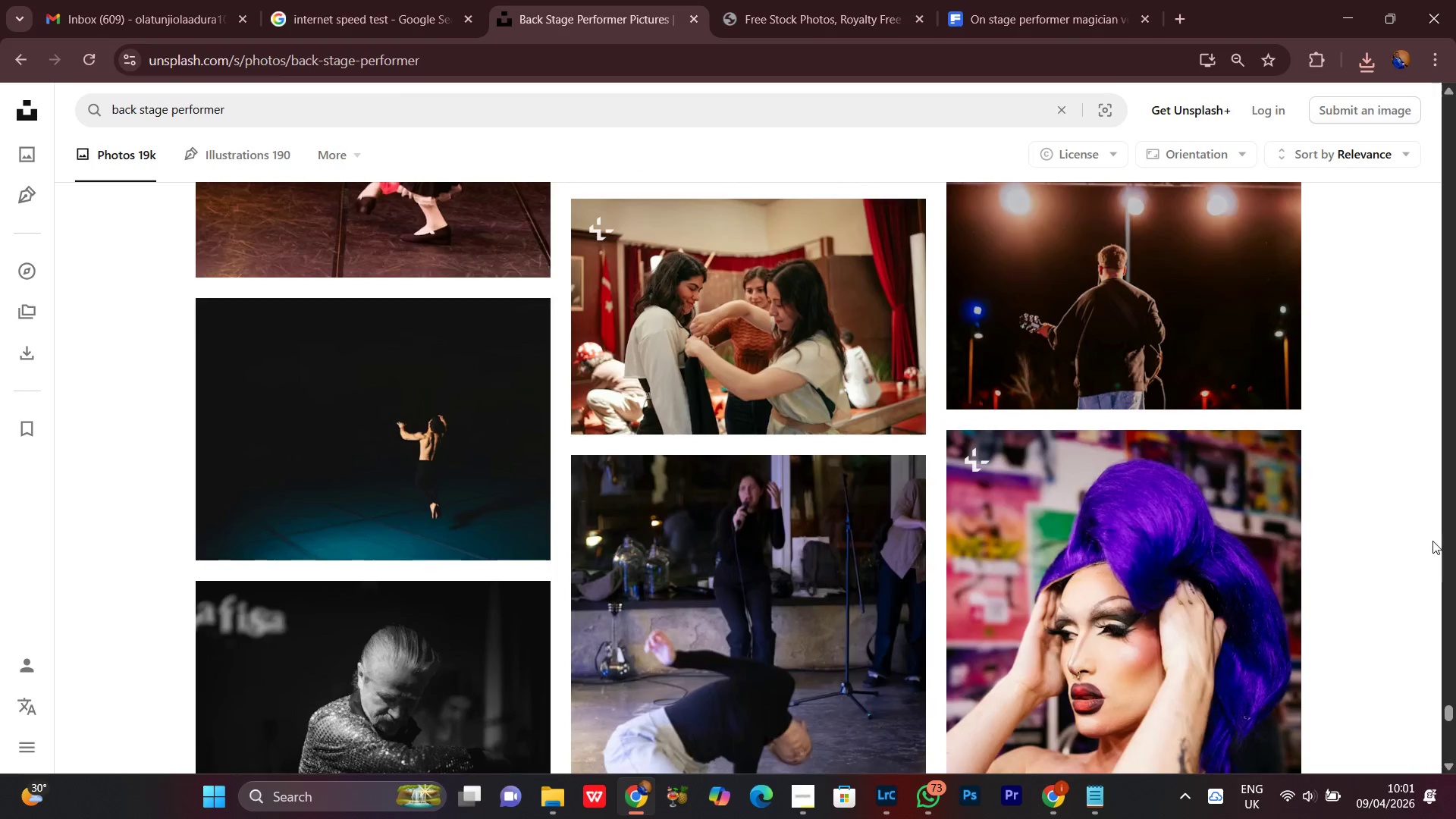 
scroll: coordinate [1429, 544], scroll_direction: up, amount: 3.0
 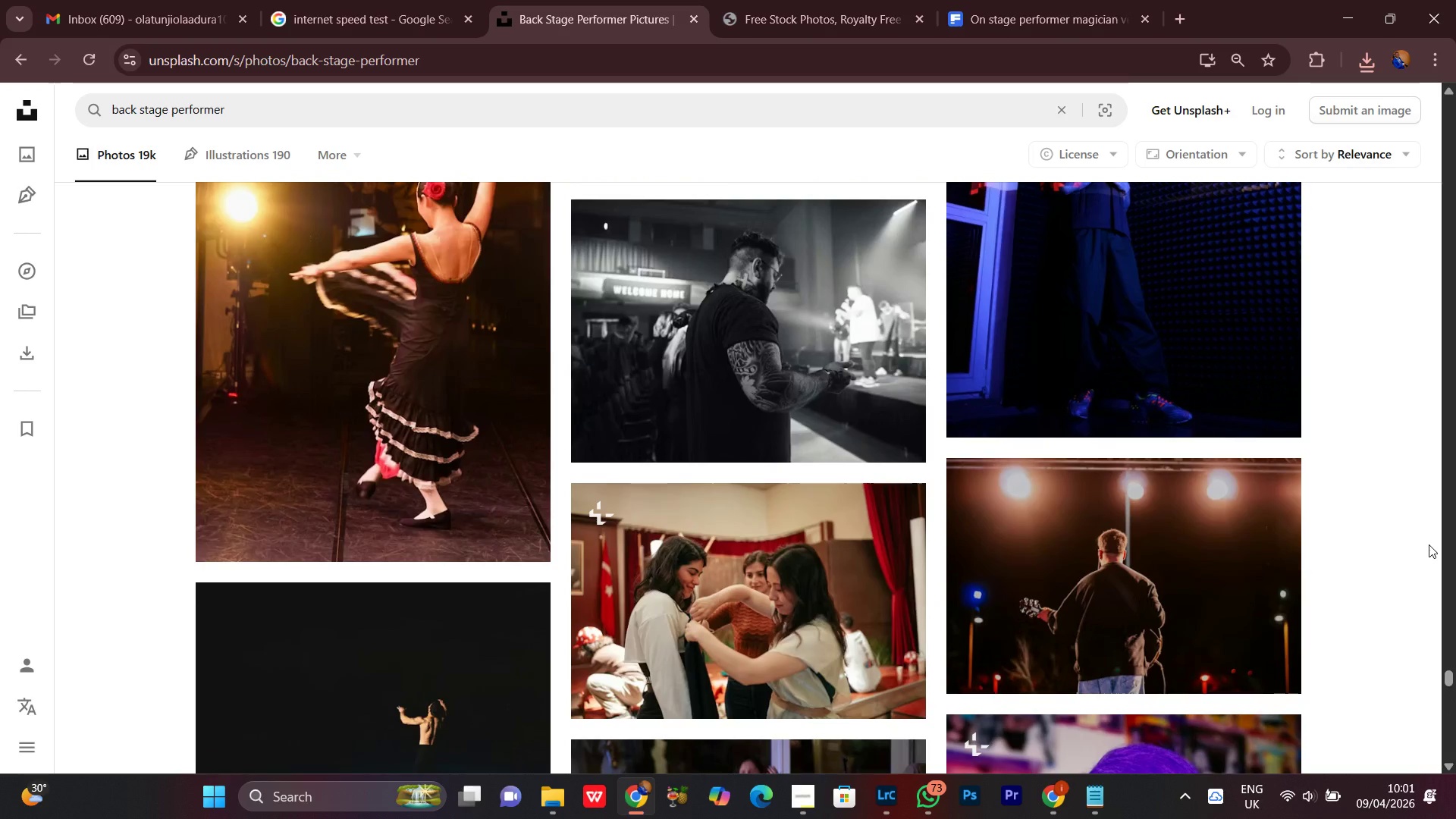 
scroll: coordinate [1429, 544], scroll_direction: down, amount: 3.0
 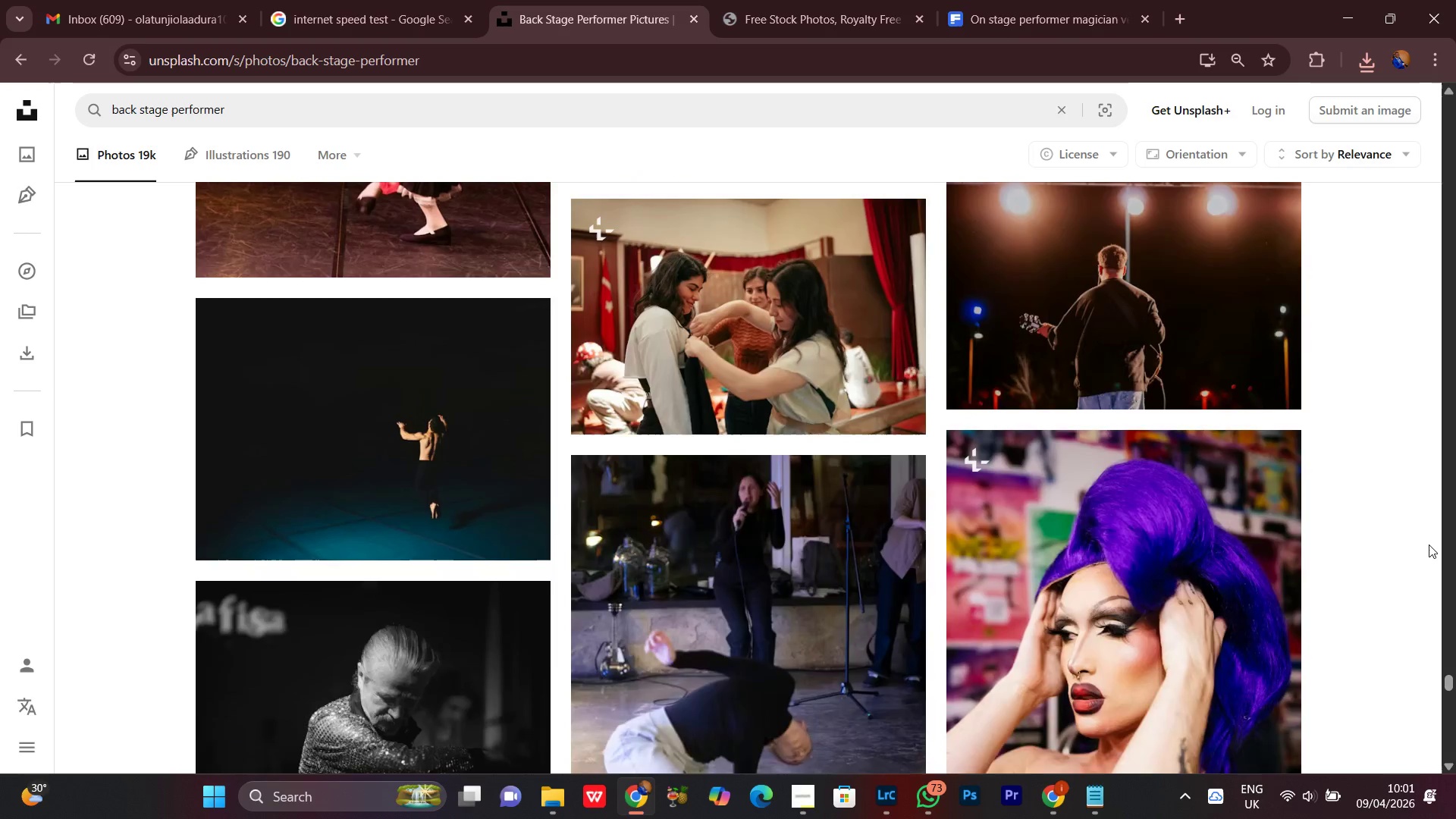 
scroll: coordinate [1429, 544], scroll_direction: up, amount: 2.0
 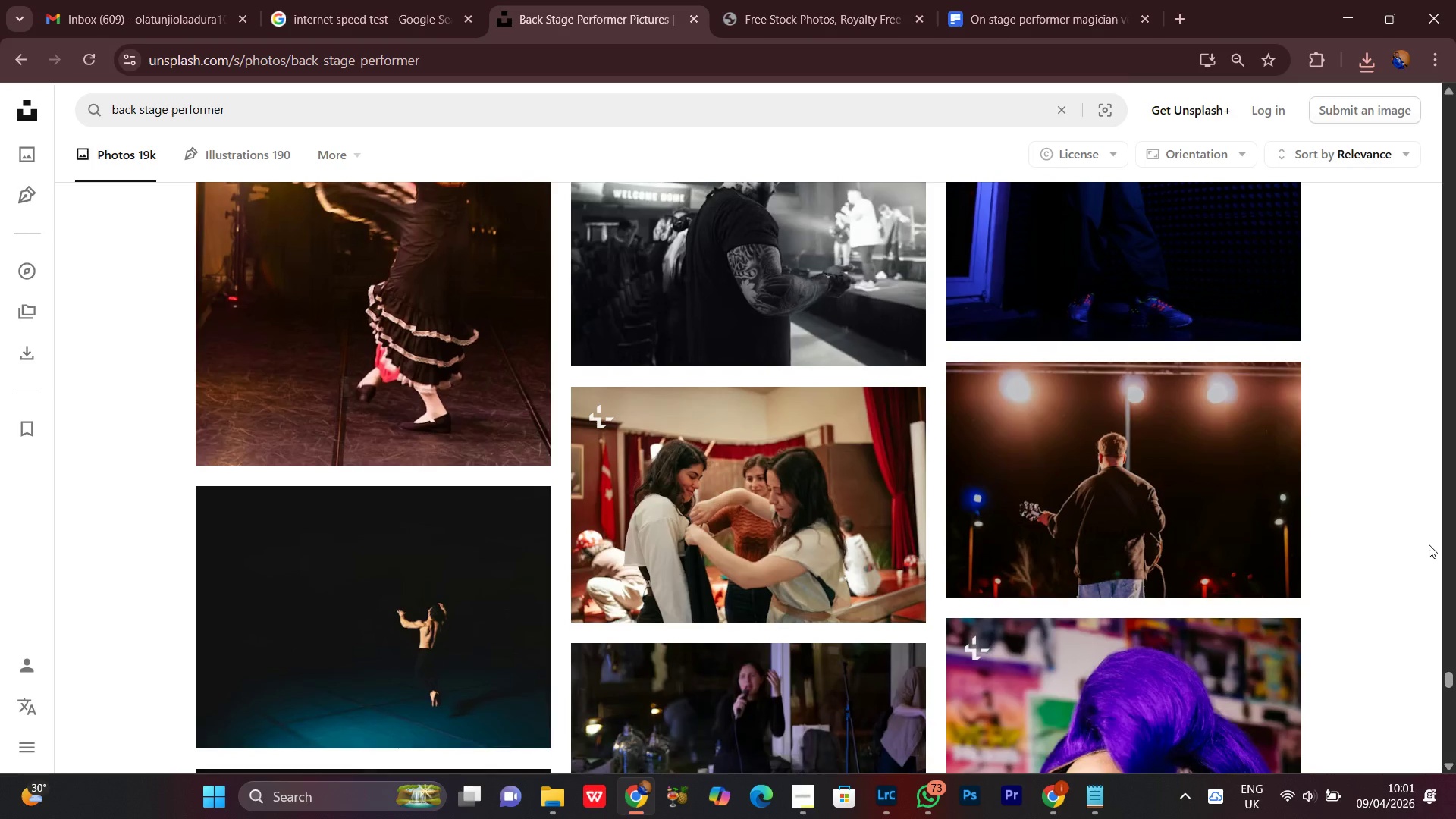 
scroll: coordinate [1429, 545], scroll_direction: down, amount: 5.0
 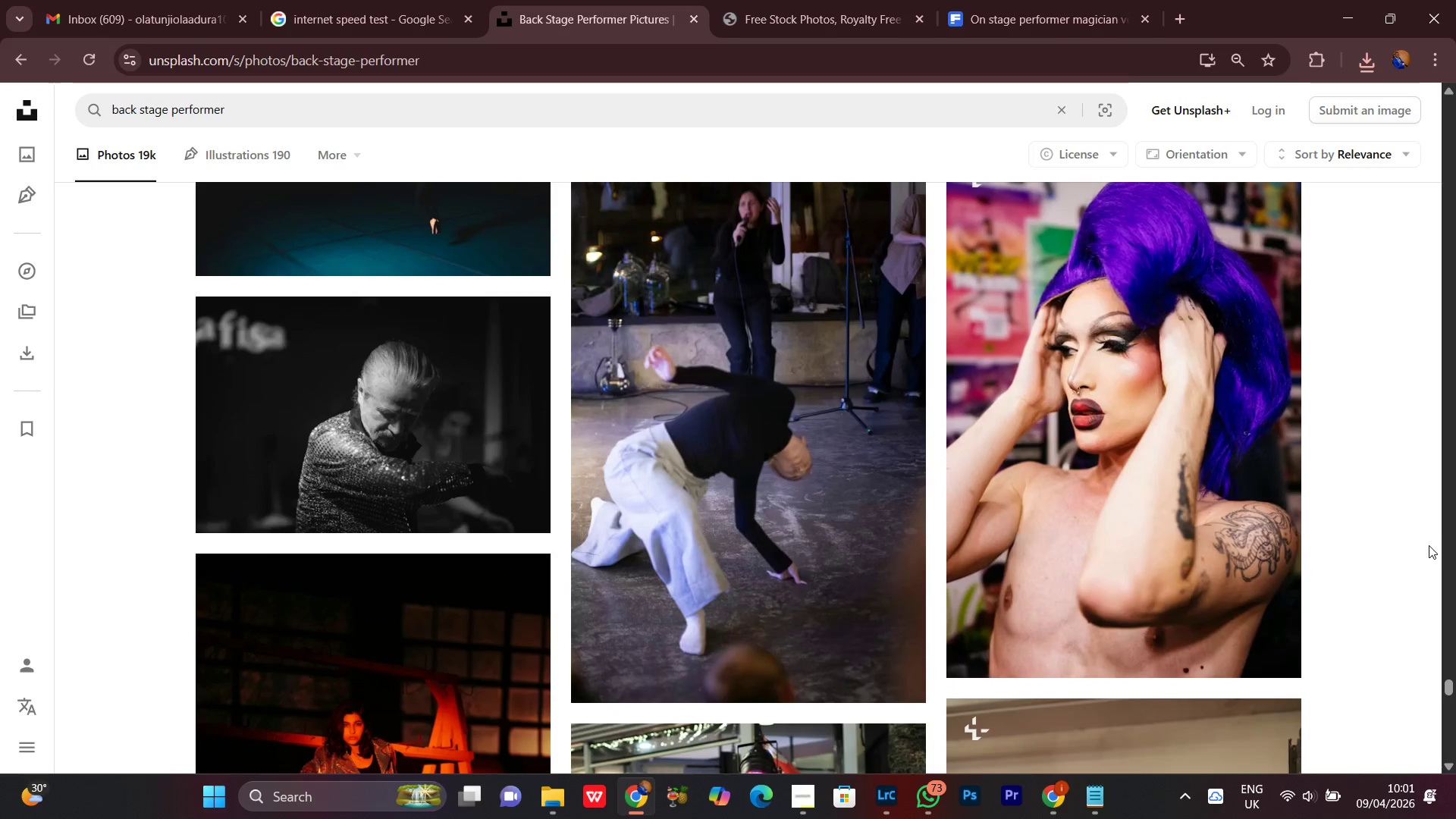 
scroll: coordinate [1426, 548], scroll_direction: up, amount: 1.0
 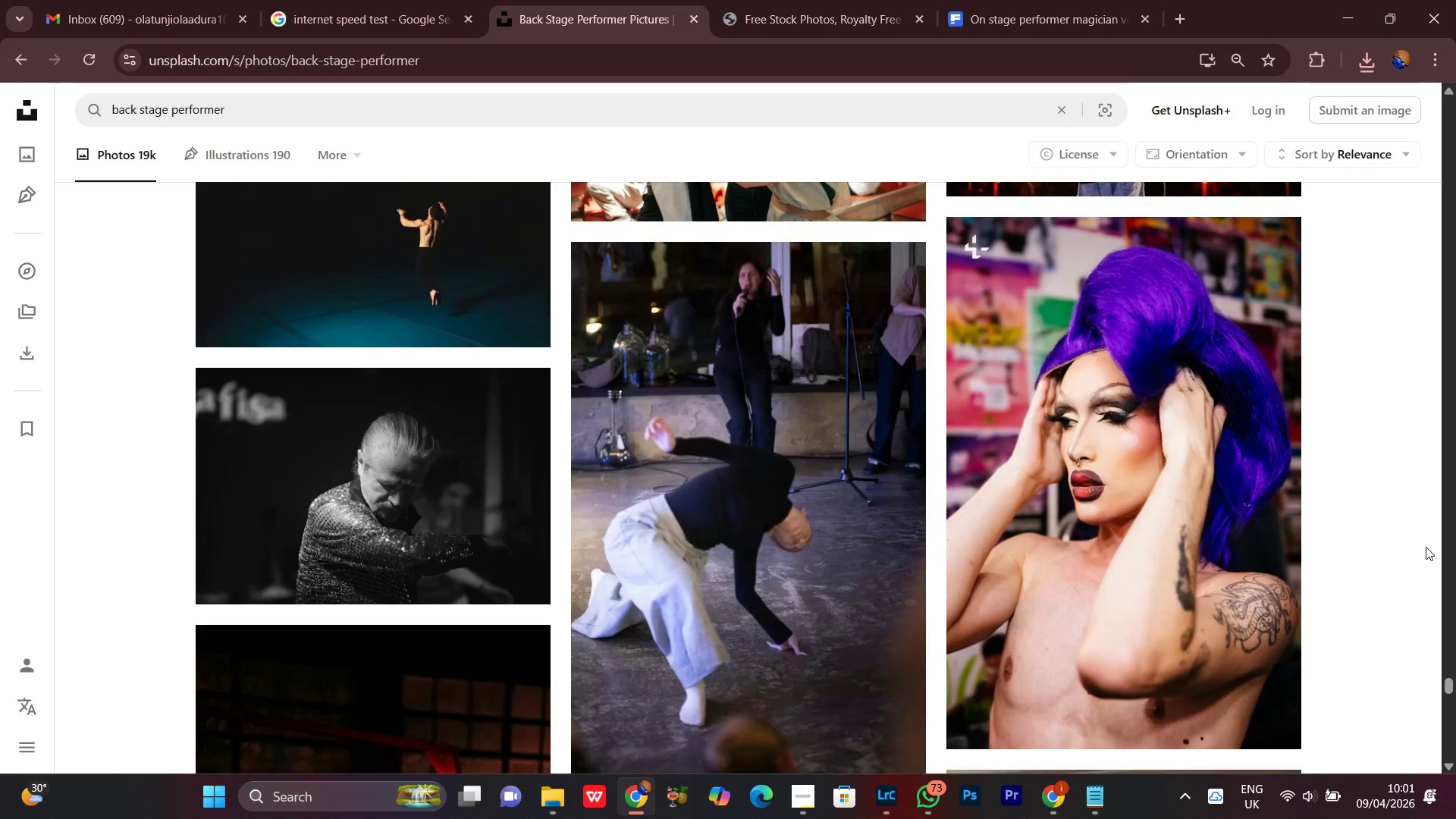 
scroll: coordinate [1425, 544], scroll_direction: down, amount: 19.0
 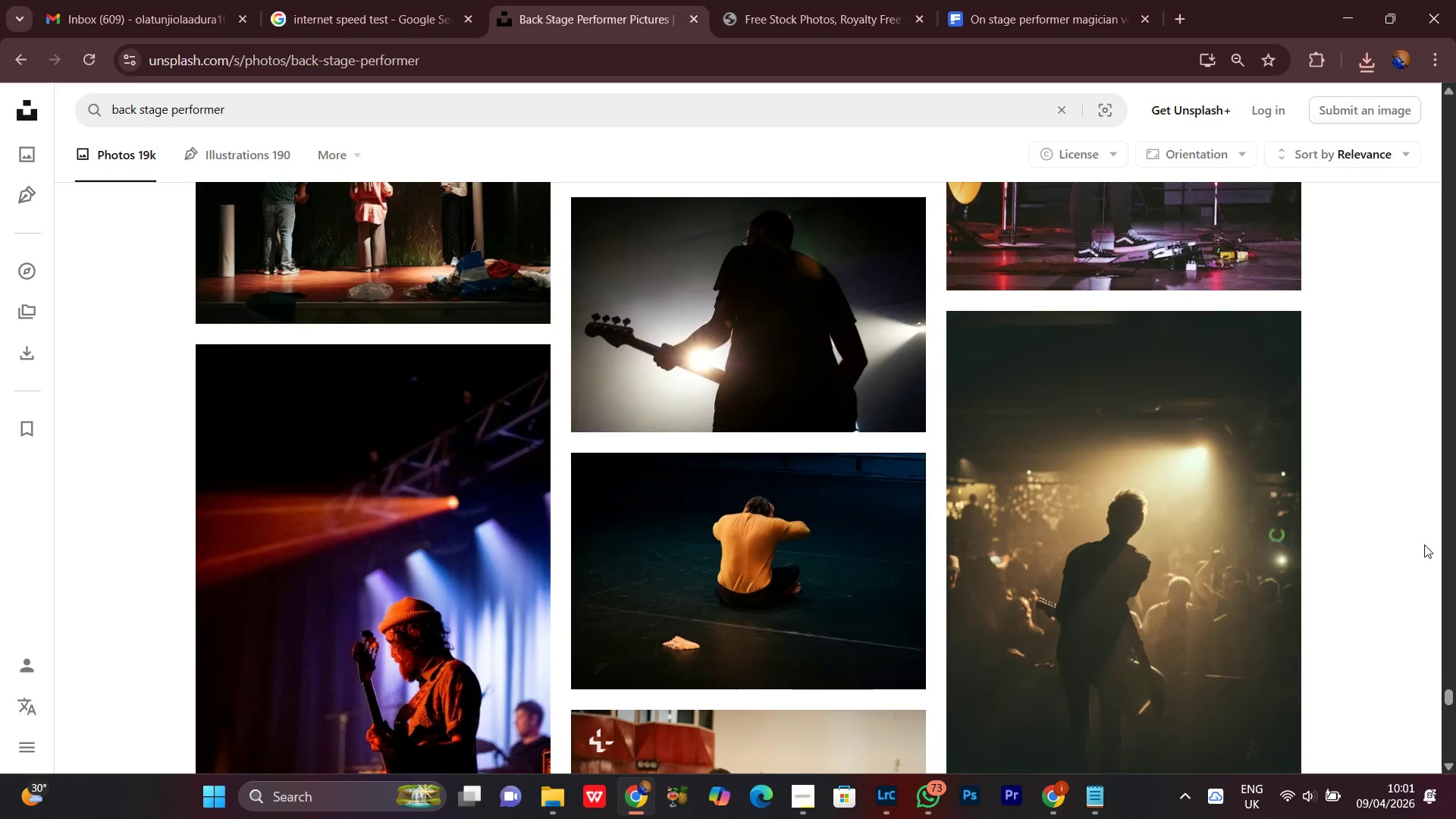 
scroll: coordinate [1398, 538], scroll_direction: down, amount: 7.0
 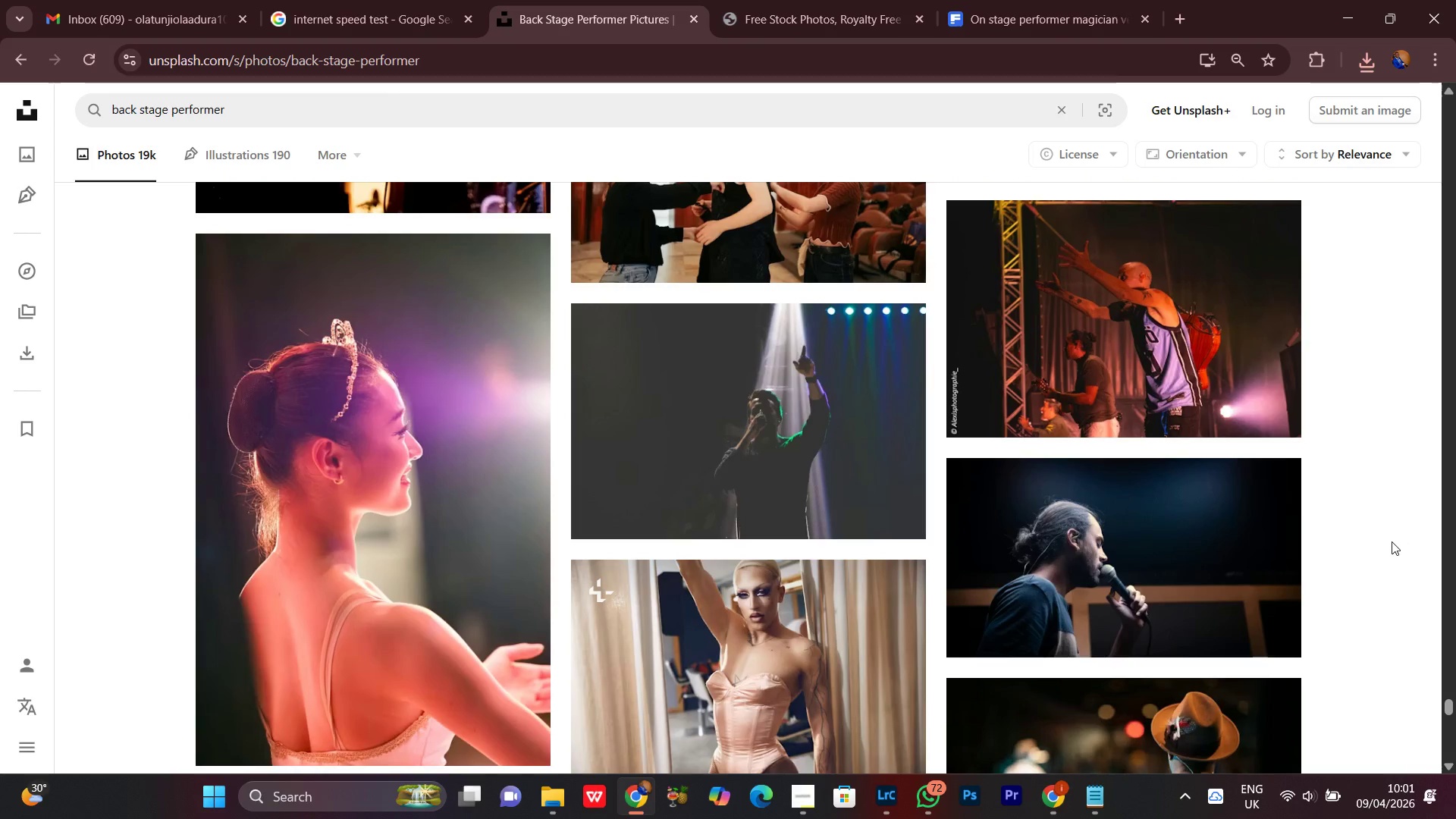 
scroll: coordinate [1396, 536], scroll_direction: up, amount: 2.0
 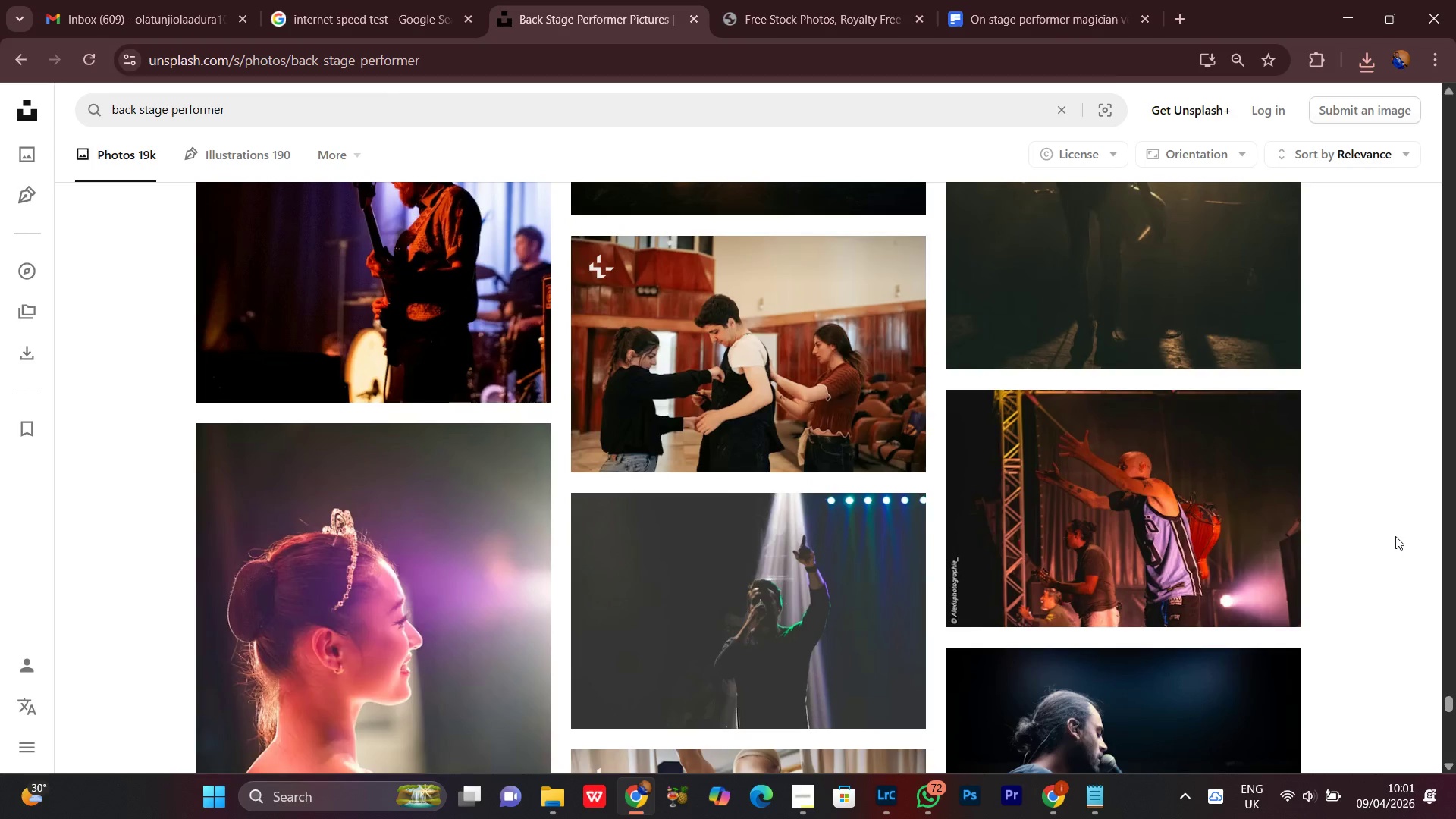 
scroll: coordinate [1392, 526], scroll_direction: down, amount: 4.0
 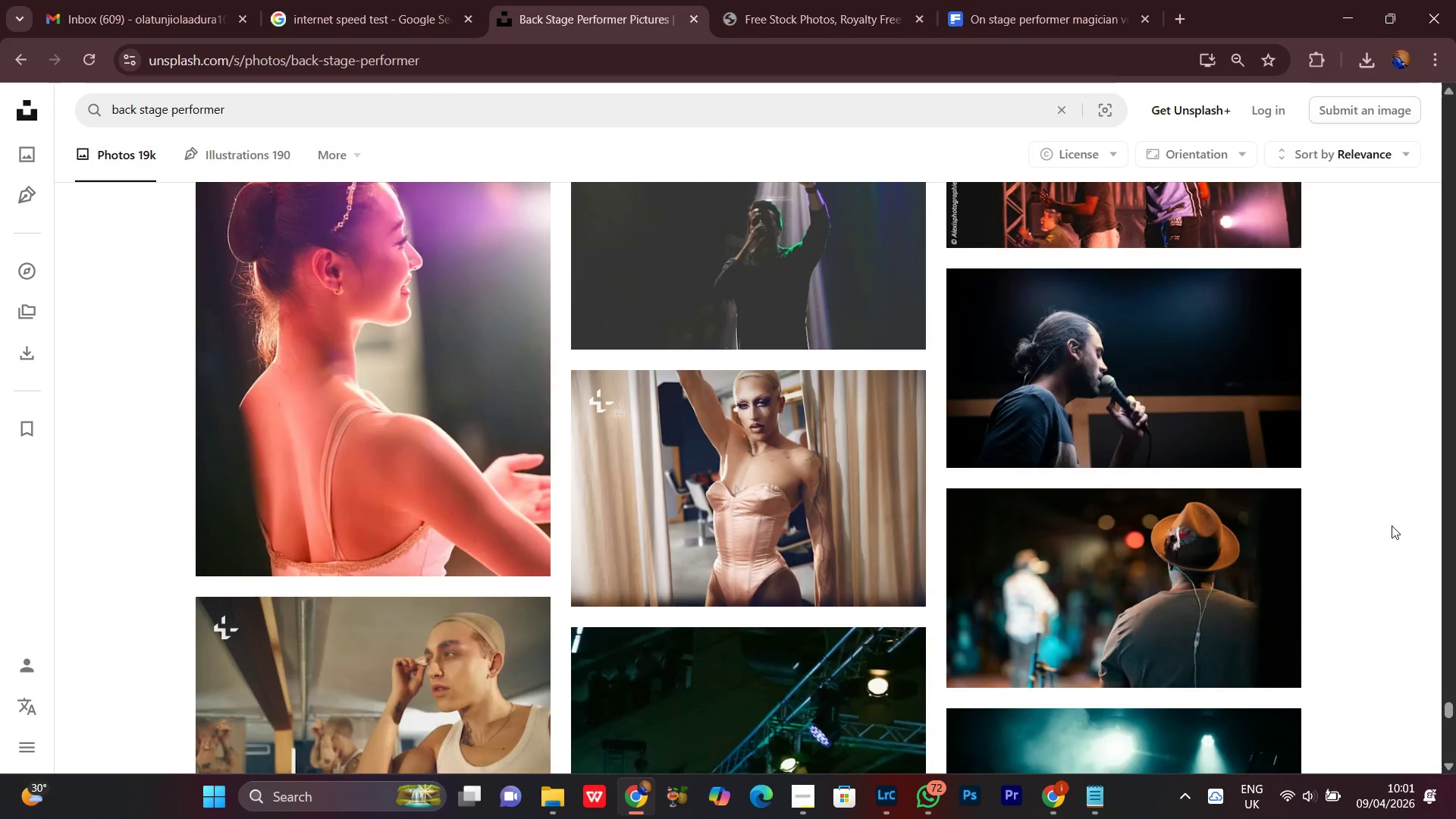 
scroll: coordinate [1392, 526], scroll_direction: up, amount: 1.0
 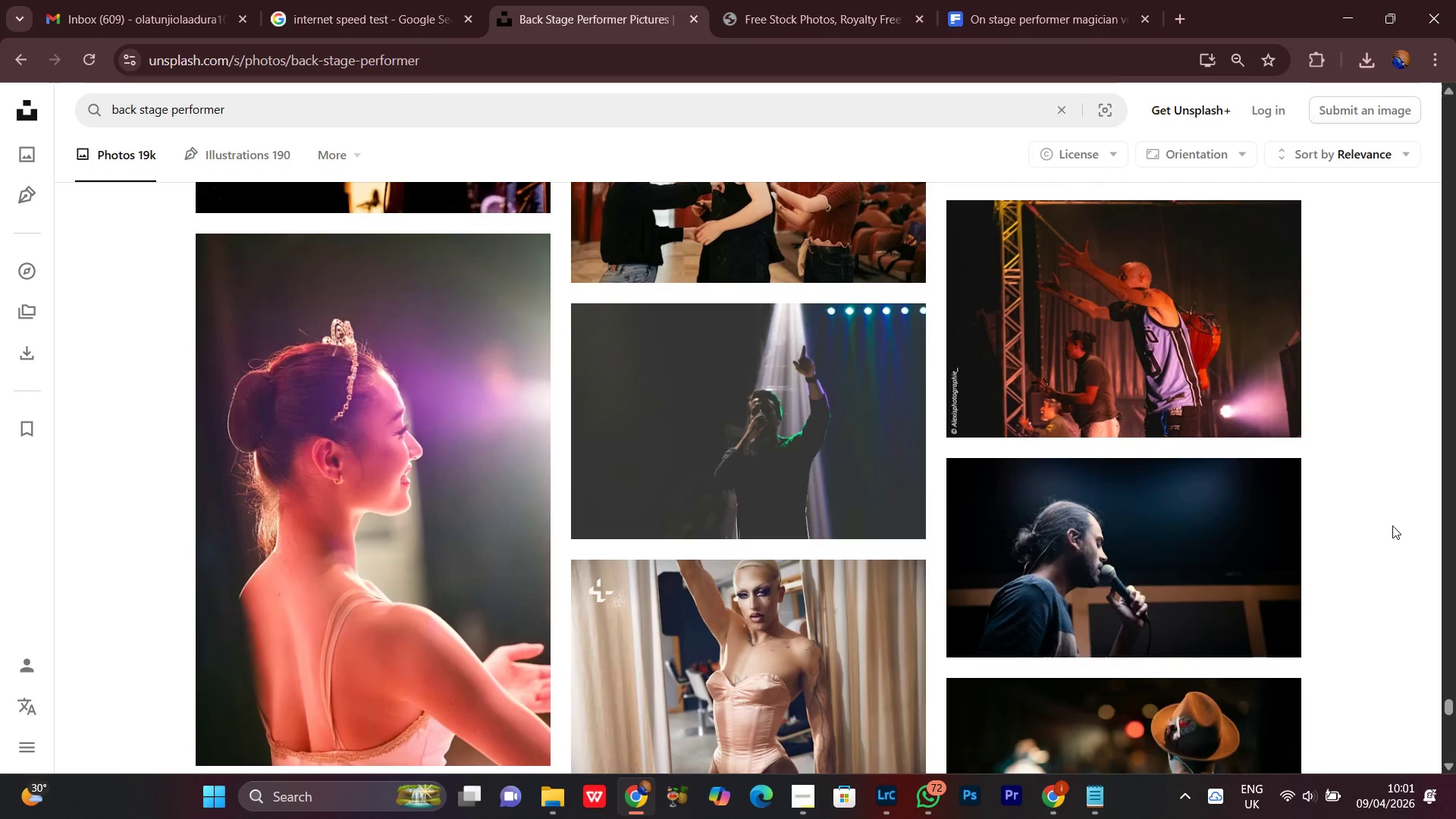 
scroll: coordinate [1392, 526], scroll_direction: down, amount: 1.0
 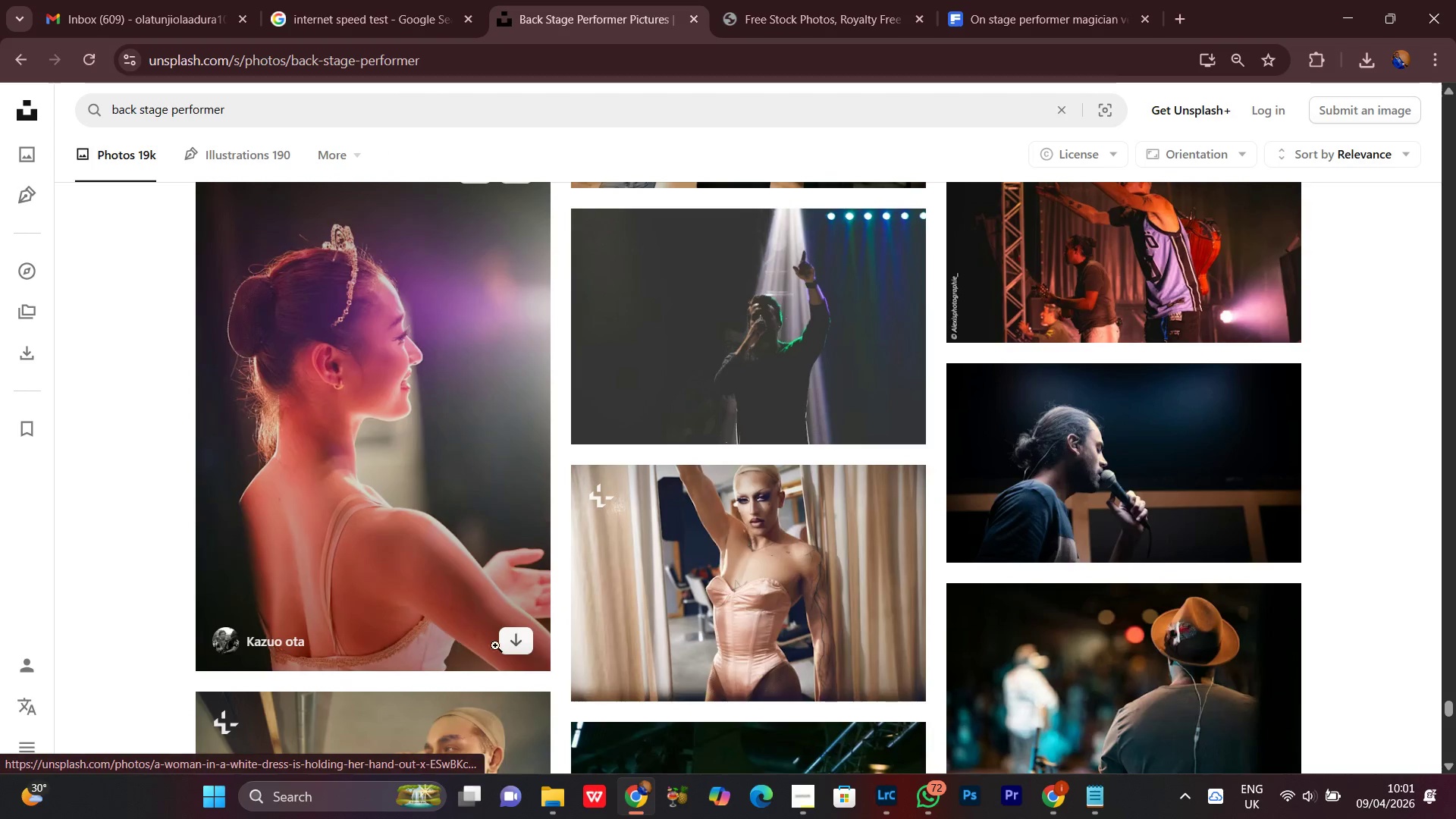 
left_click([516, 644])
 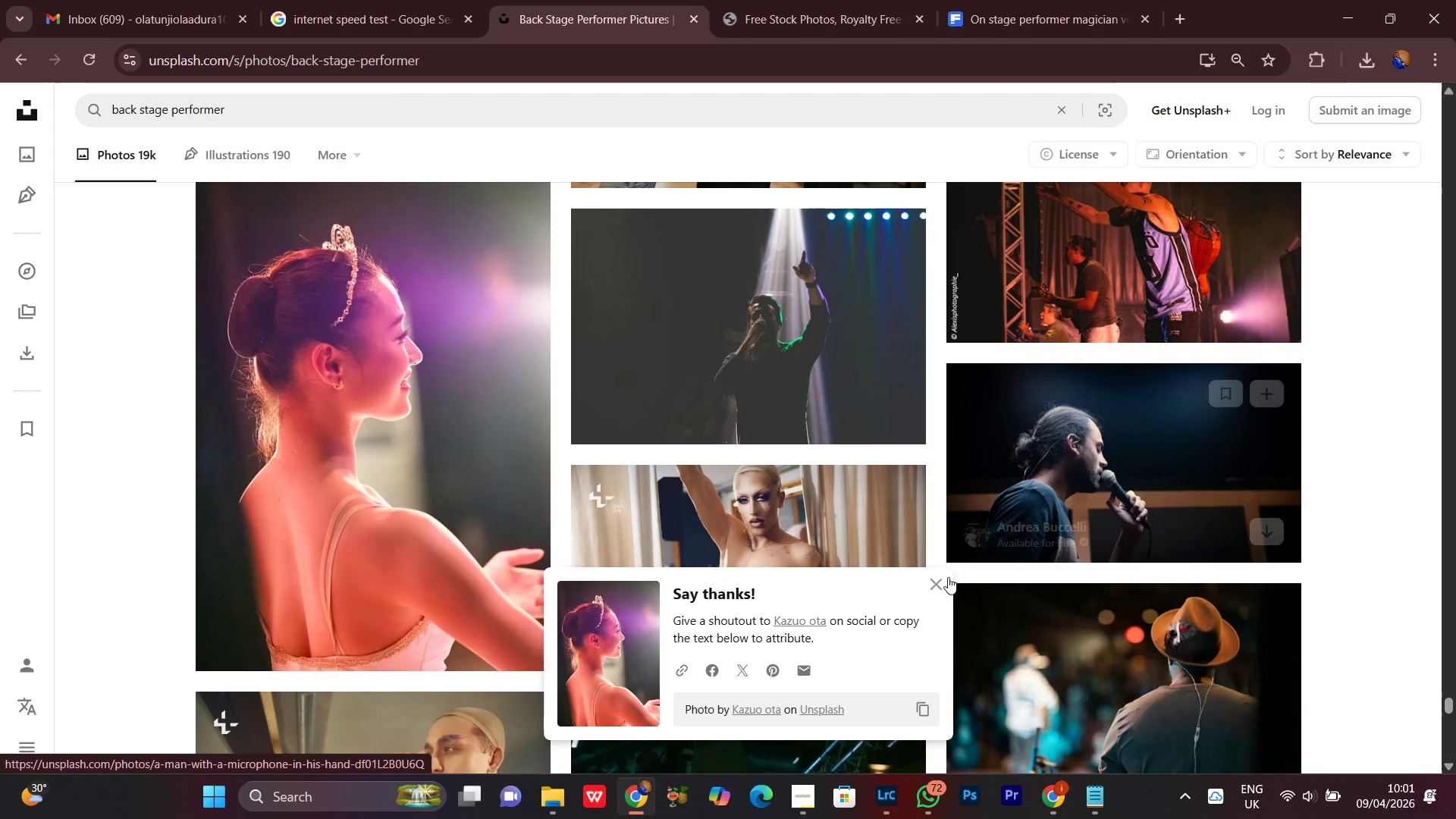 
left_click([943, 588])
 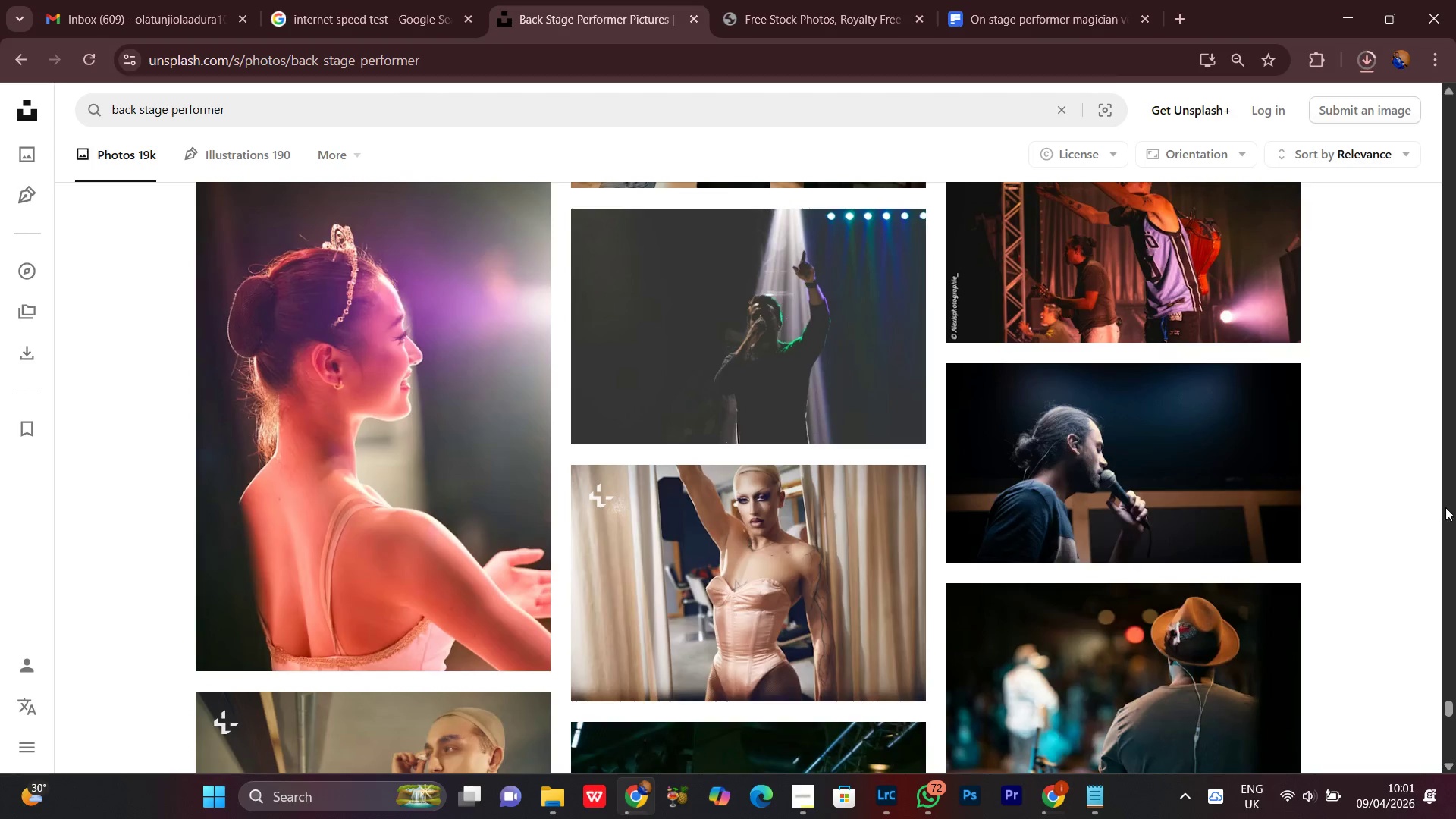 
scroll: coordinate [1439, 517], scroll_direction: up, amount: 1.0
 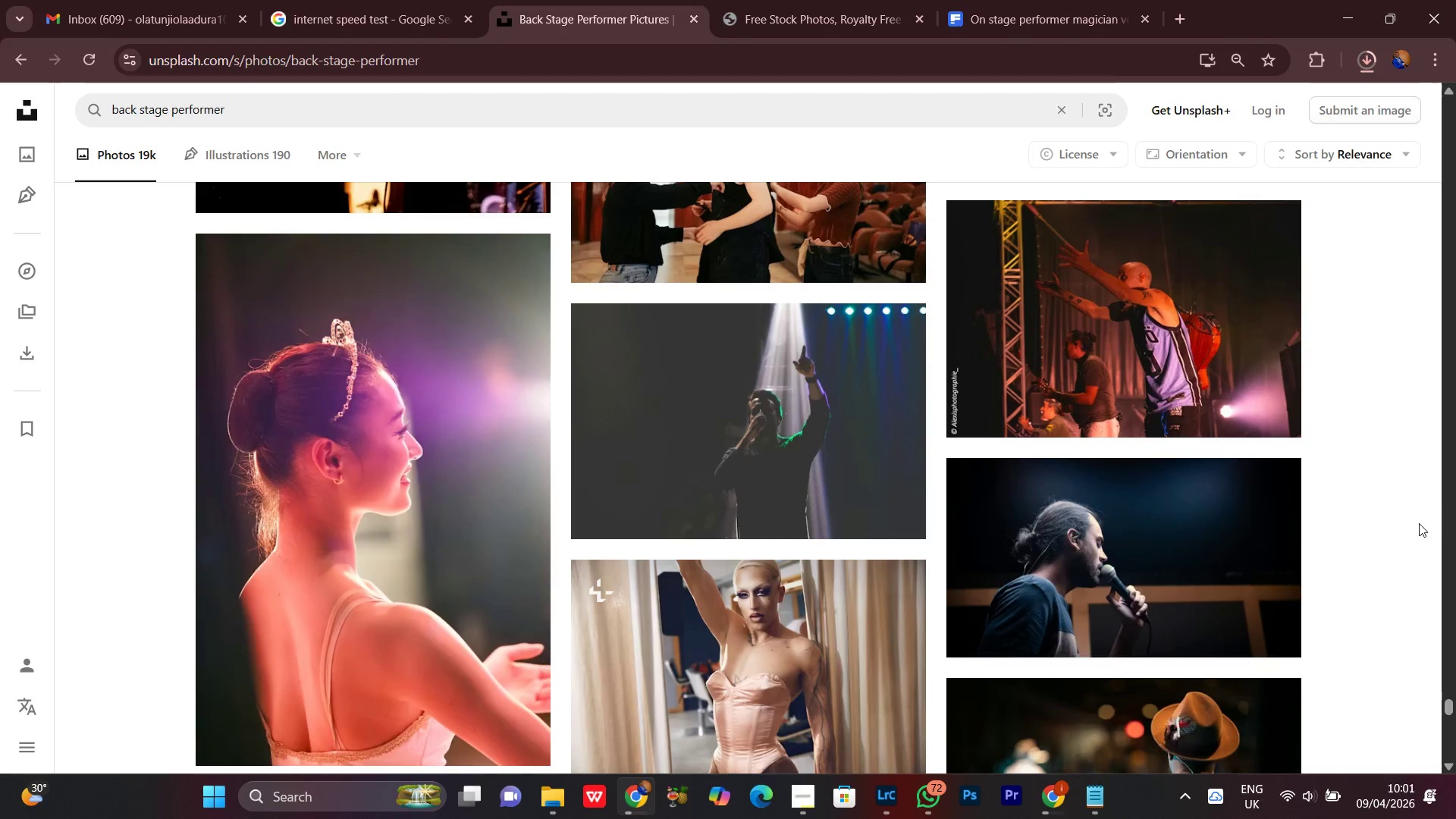 
scroll: coordinate [1419, 523], scroll_direction: down, amount: 1.0
 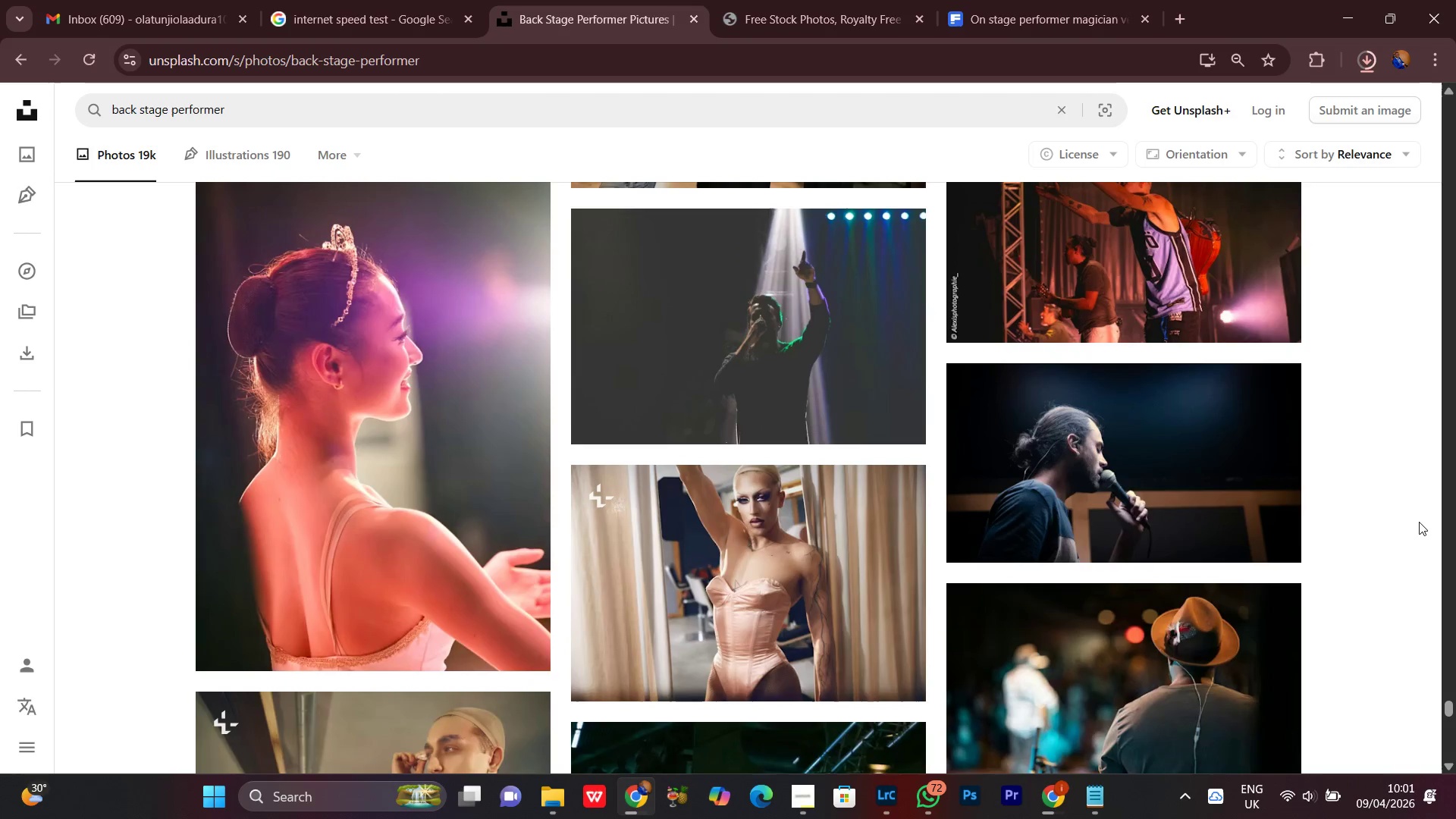 
scroll: coordinate [1419, 520], scroll_direction: up, amount: 1.0
 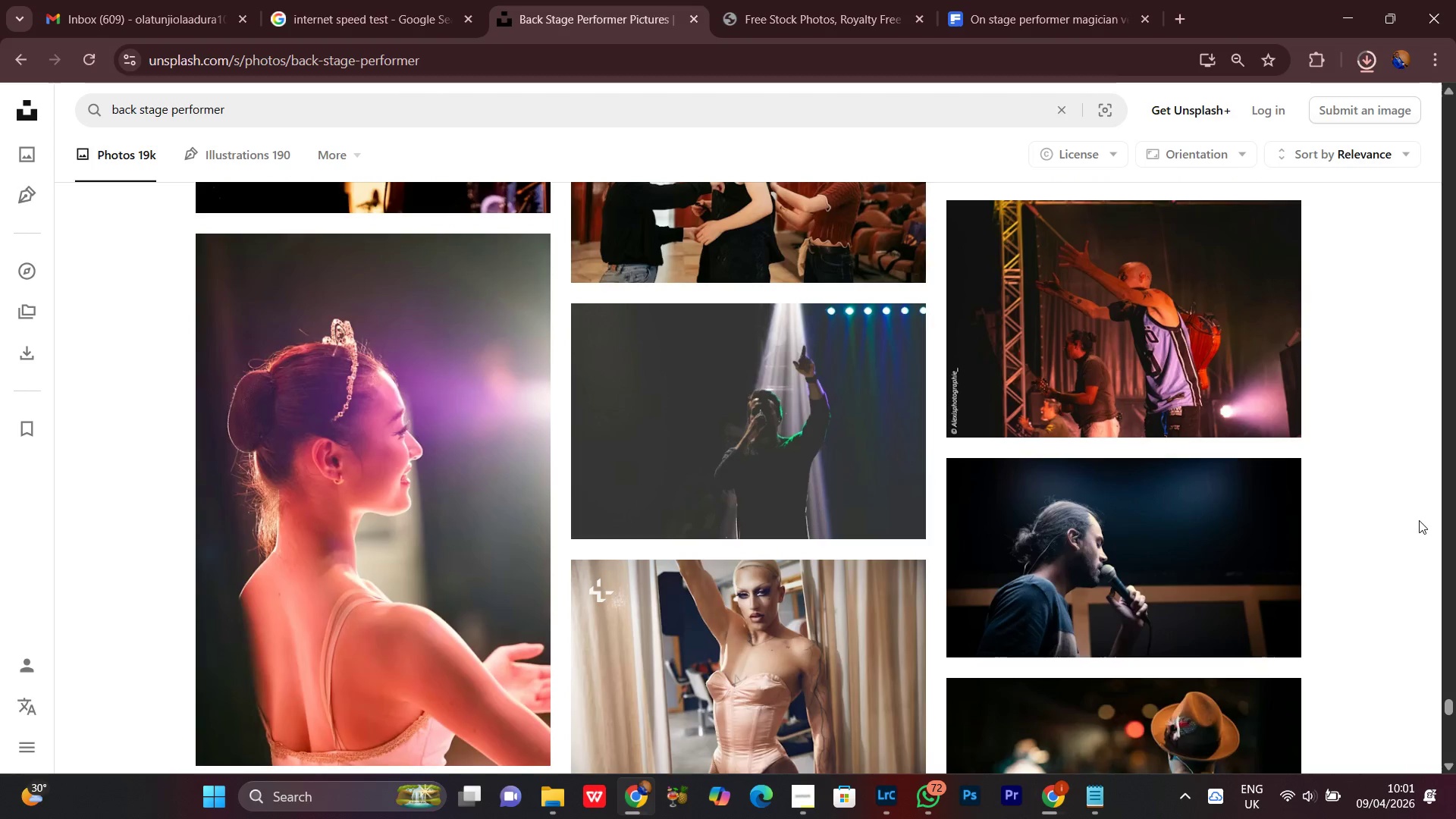 
scroll: coordinate [1419, 520], scroll_direction: down, amount: 1.0
 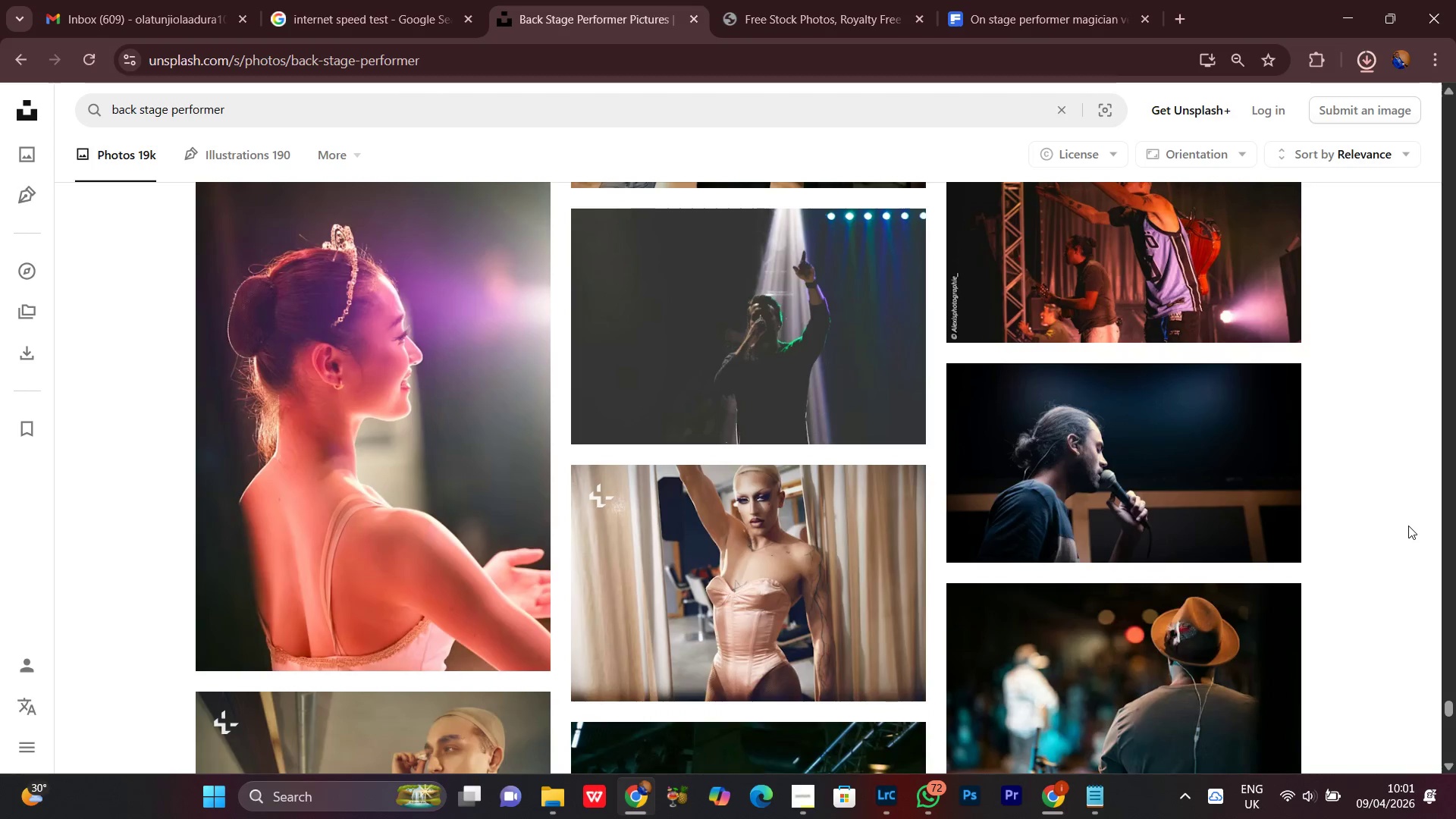 
scroll: coordinate [1408, 526], scroll_direction: up, amount: 1.0
 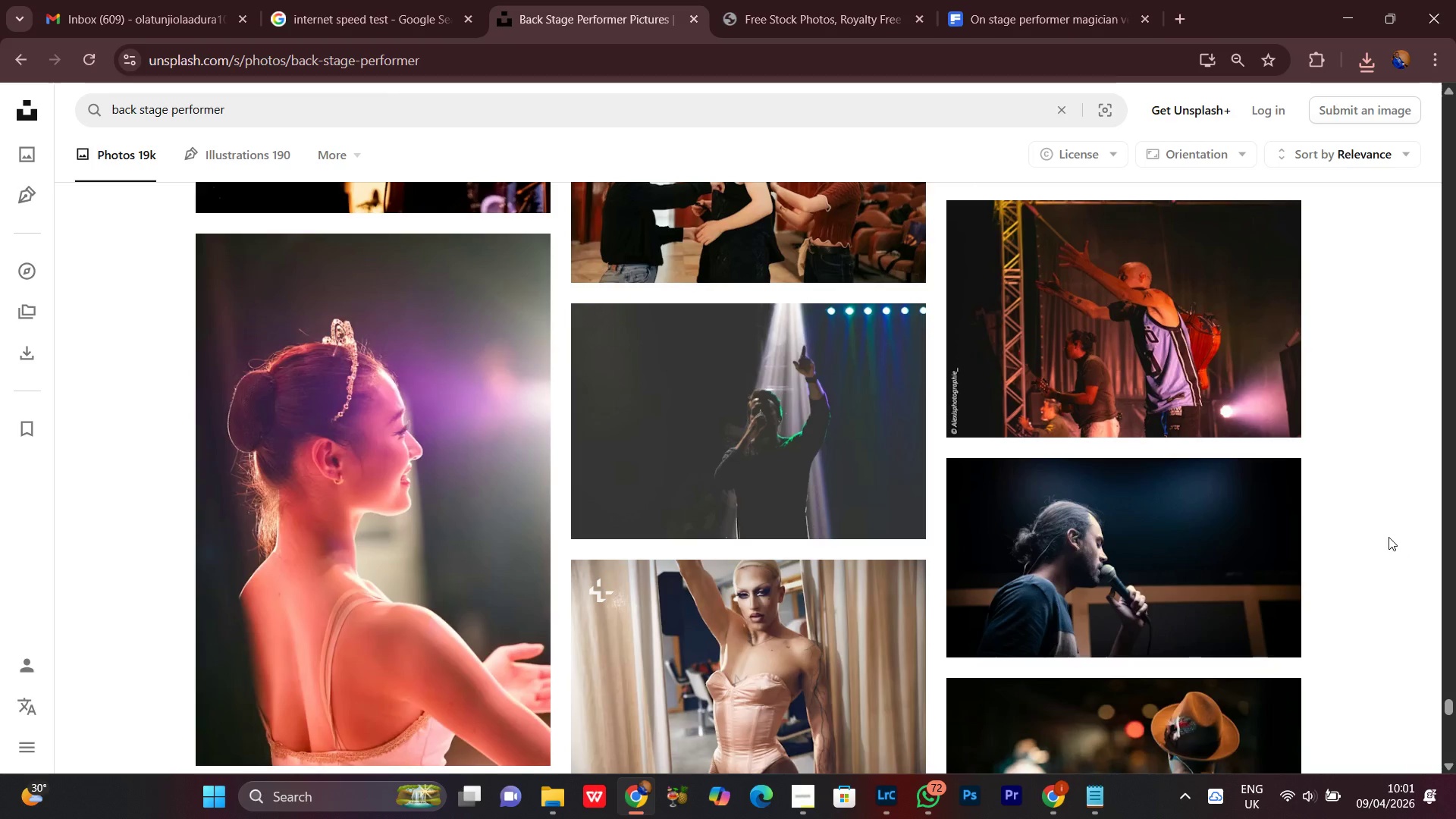 
scroll: coordinate [1404, 548], scroll_direction: down, amount: 5.0
 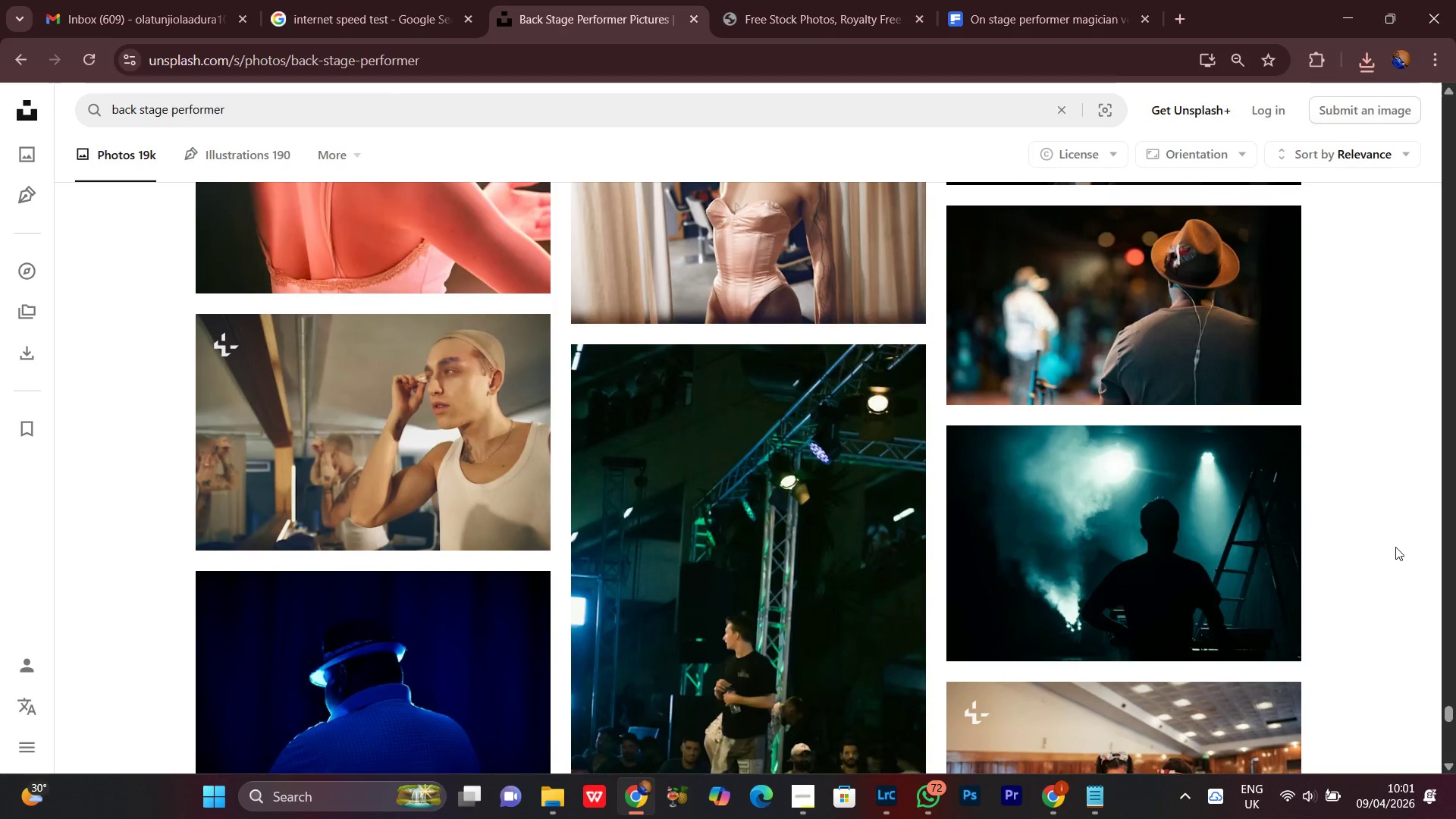 
scroll: coordinate [1396, 547], scroll_direction: up, amount: 1.0
 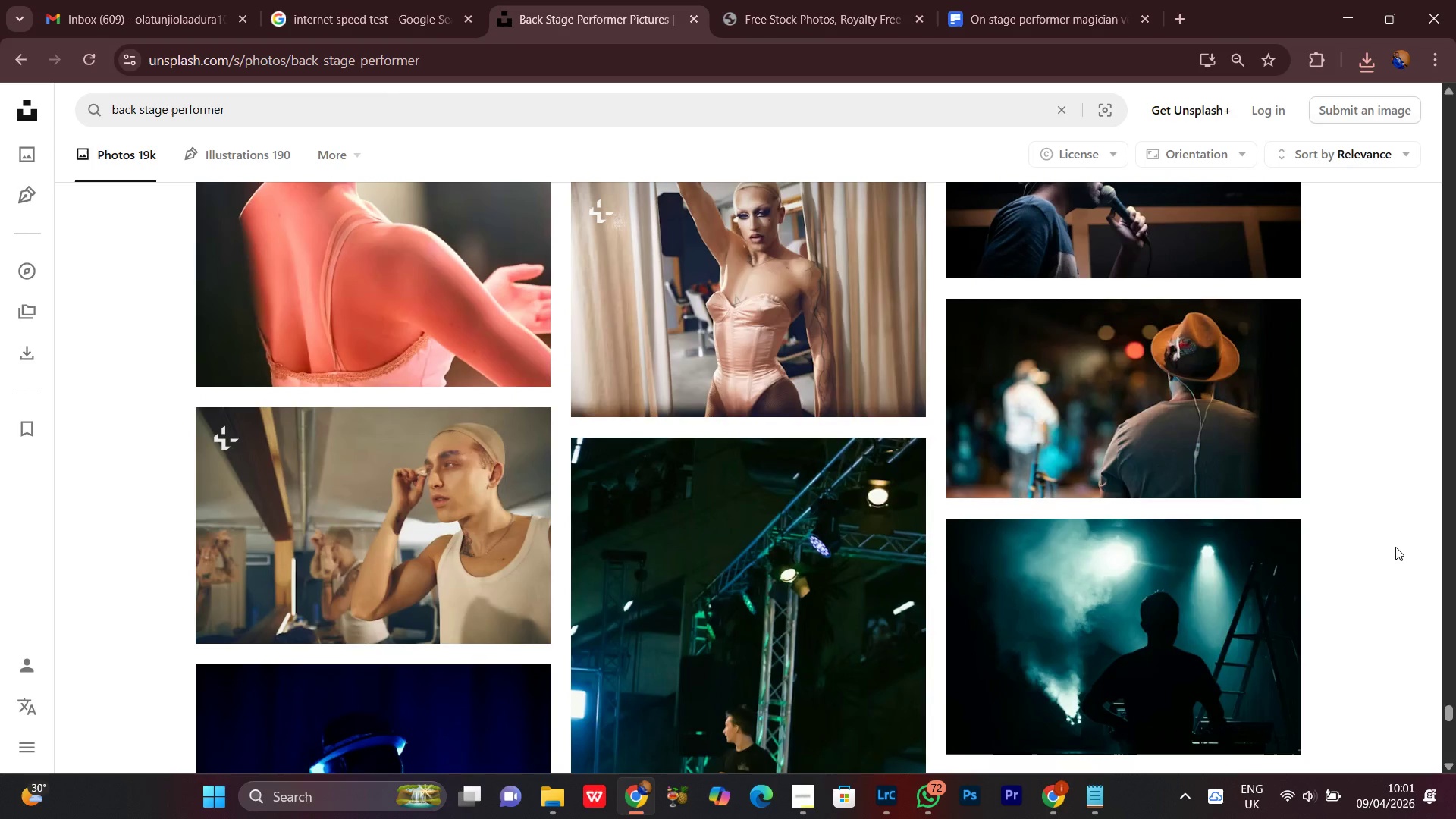 
scroll: coordinate [1390, 547], scroll_direction: down, amount: 12.0
 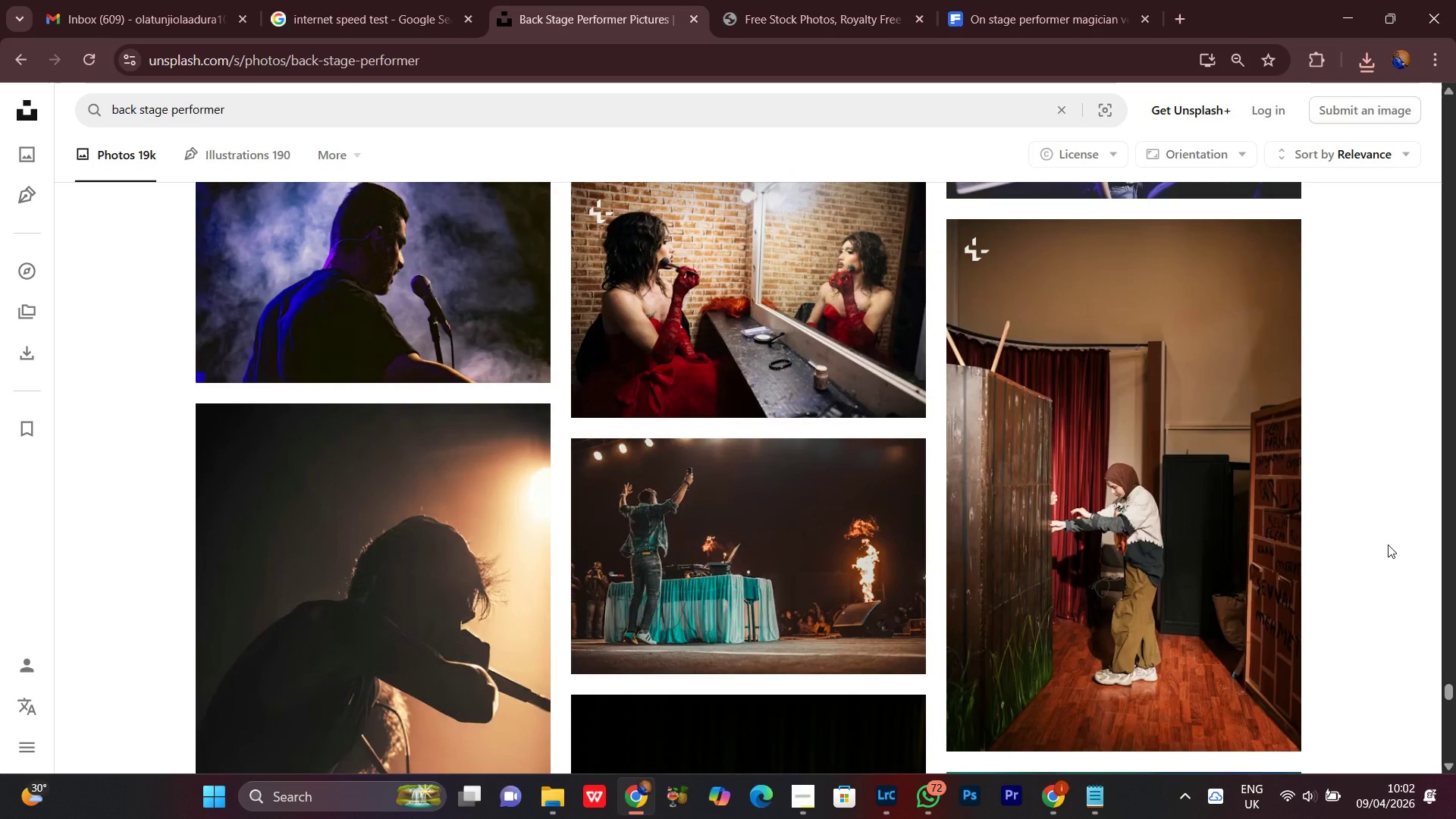 
scroll: coordinate [1382, 546], scroll_direction: down, amount: 4.0
 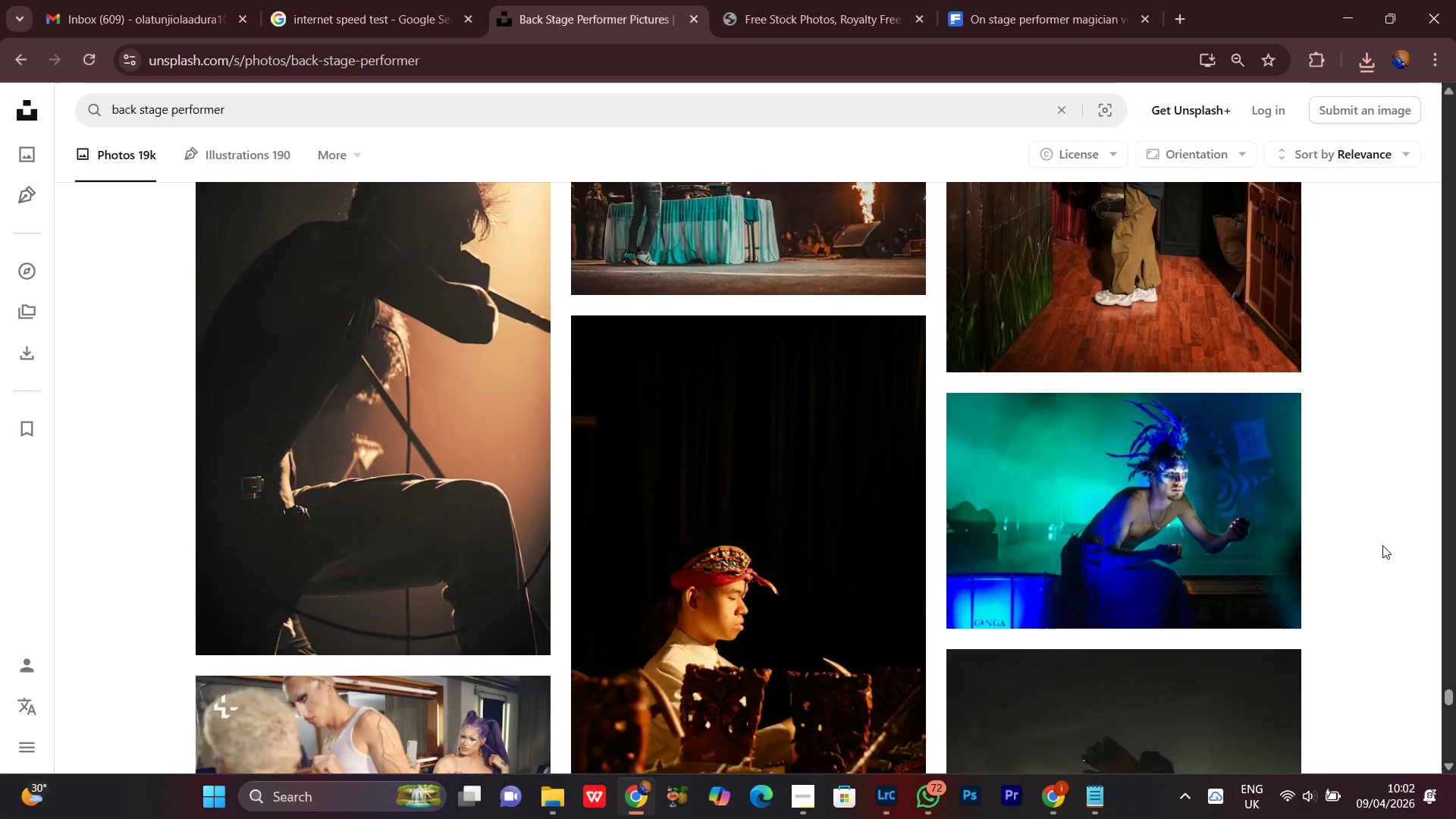 
scroll: coordinate [1382, 545], scroll_direction: none, amount: 0.0
 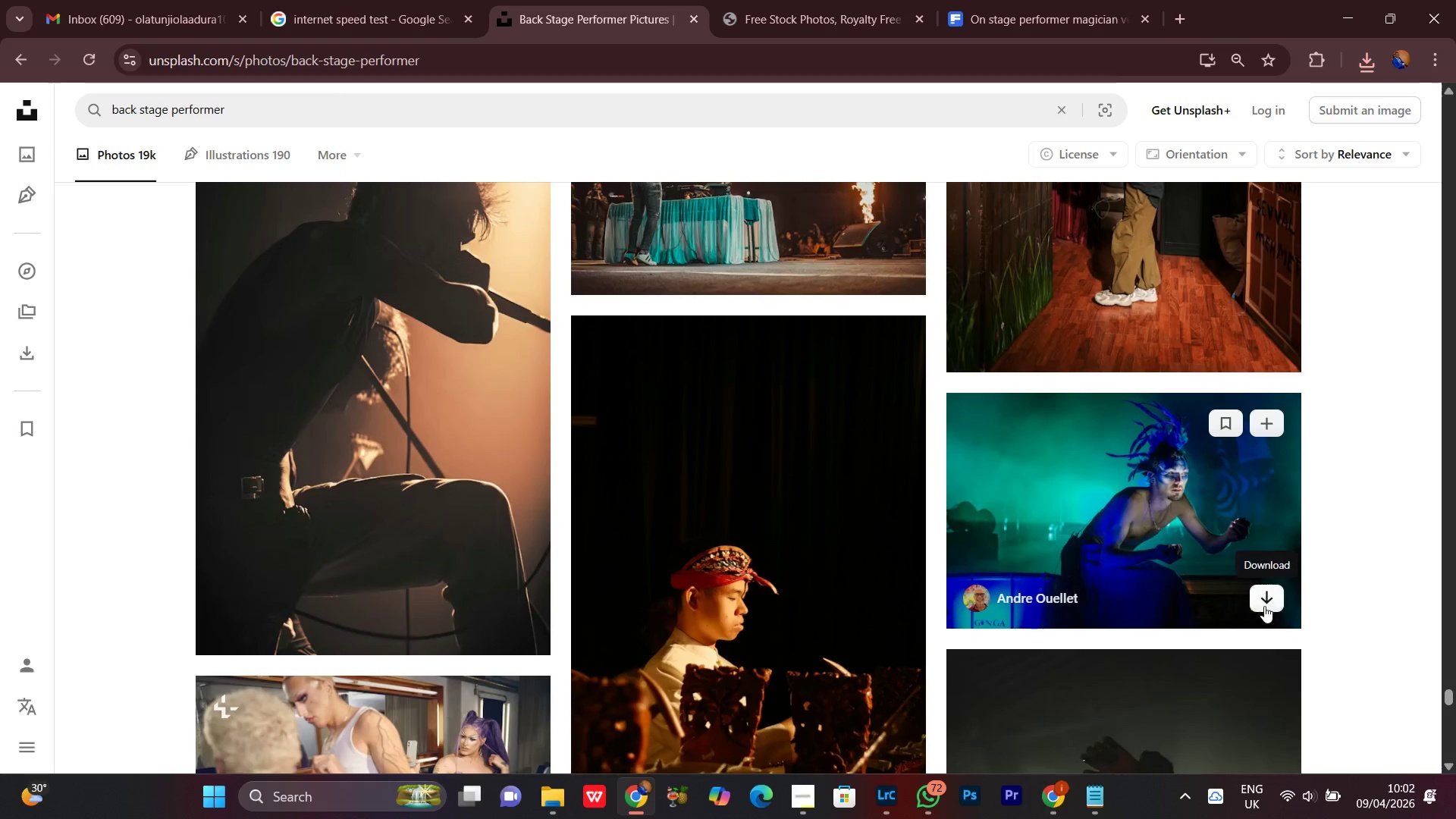 
left_click([1272, 596])
 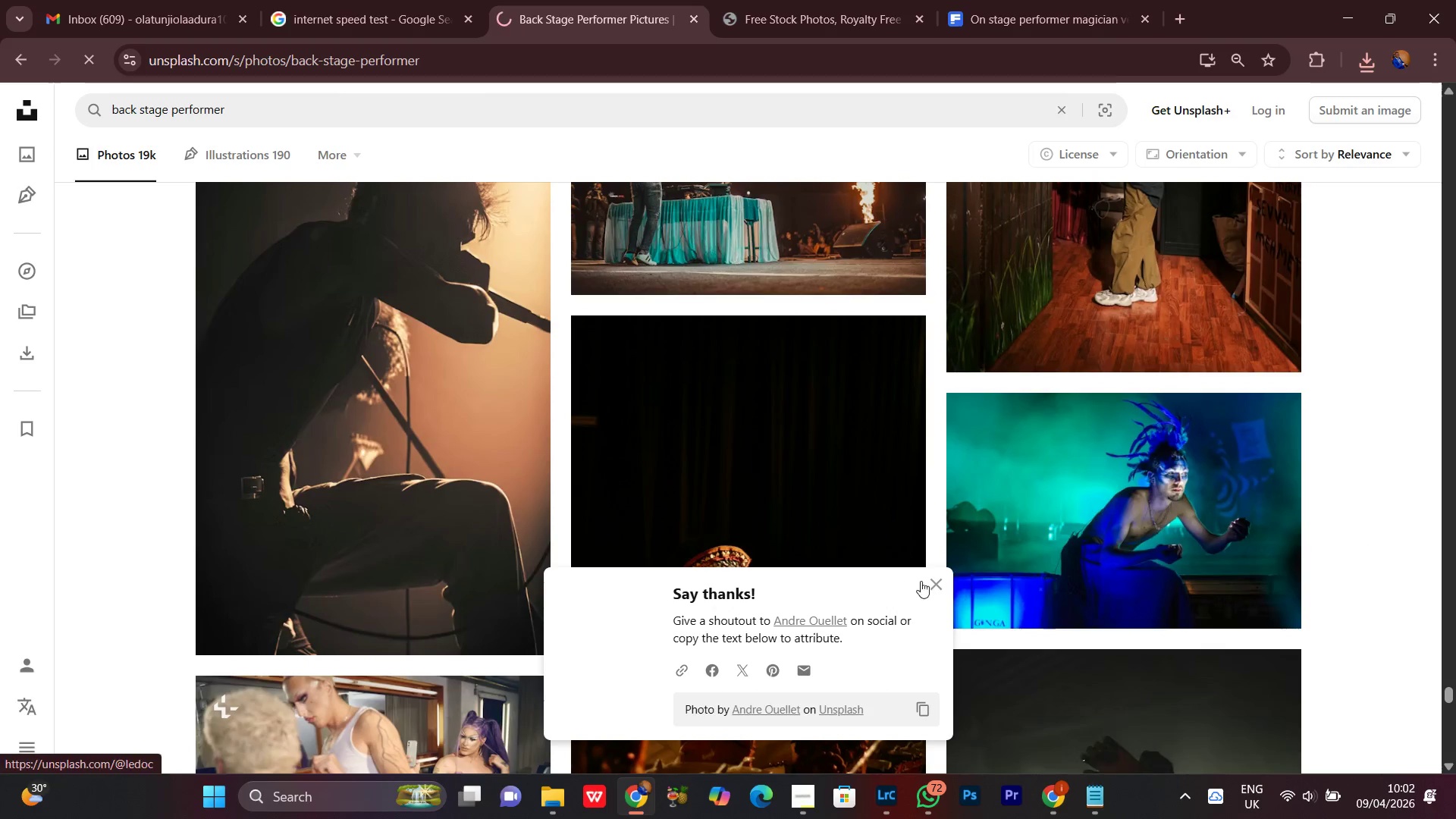 
left_click([930, 588])
 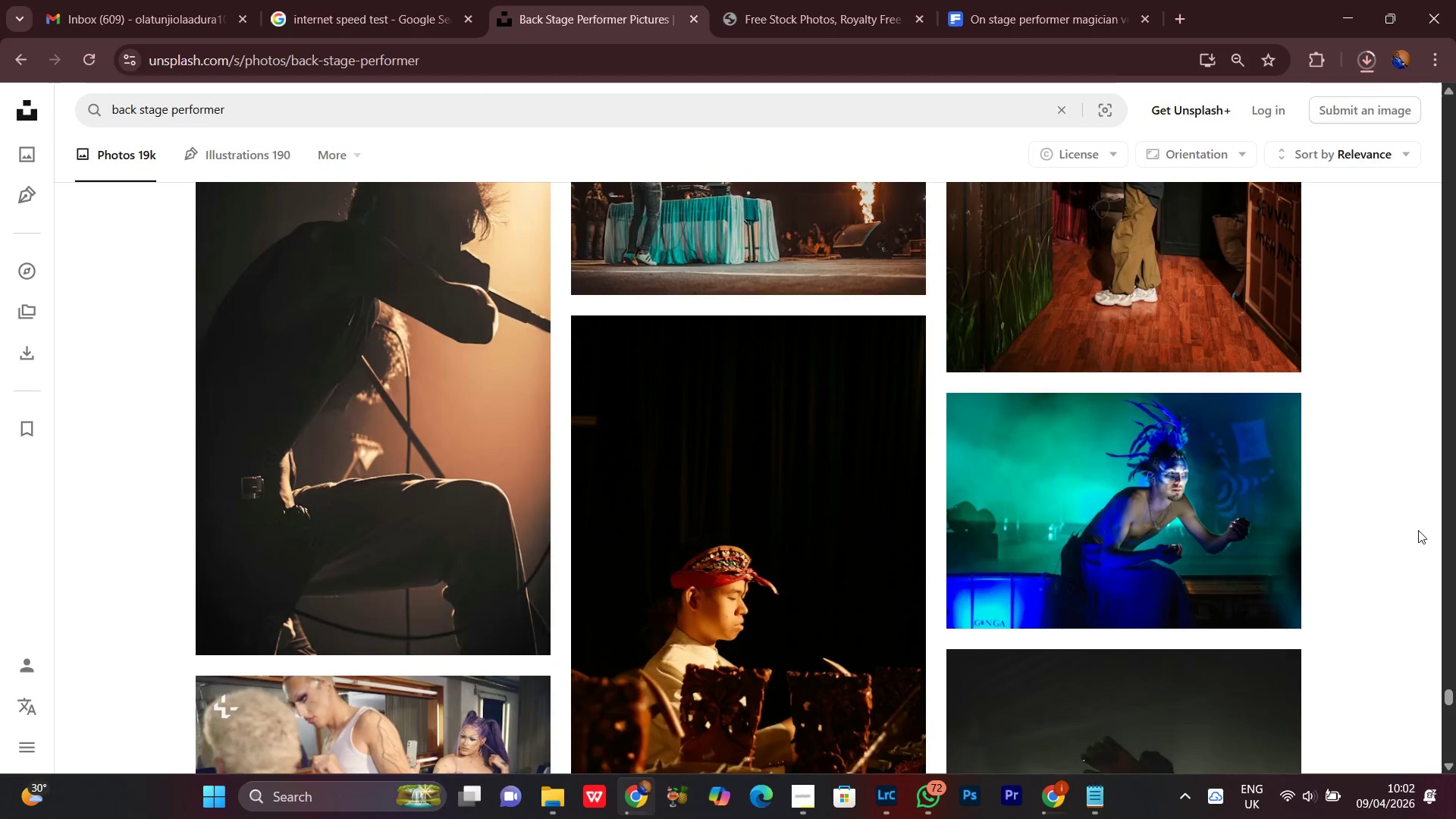 
scroll: coordinate [1422, 524], scroll_direction: down, amount: 5.0
 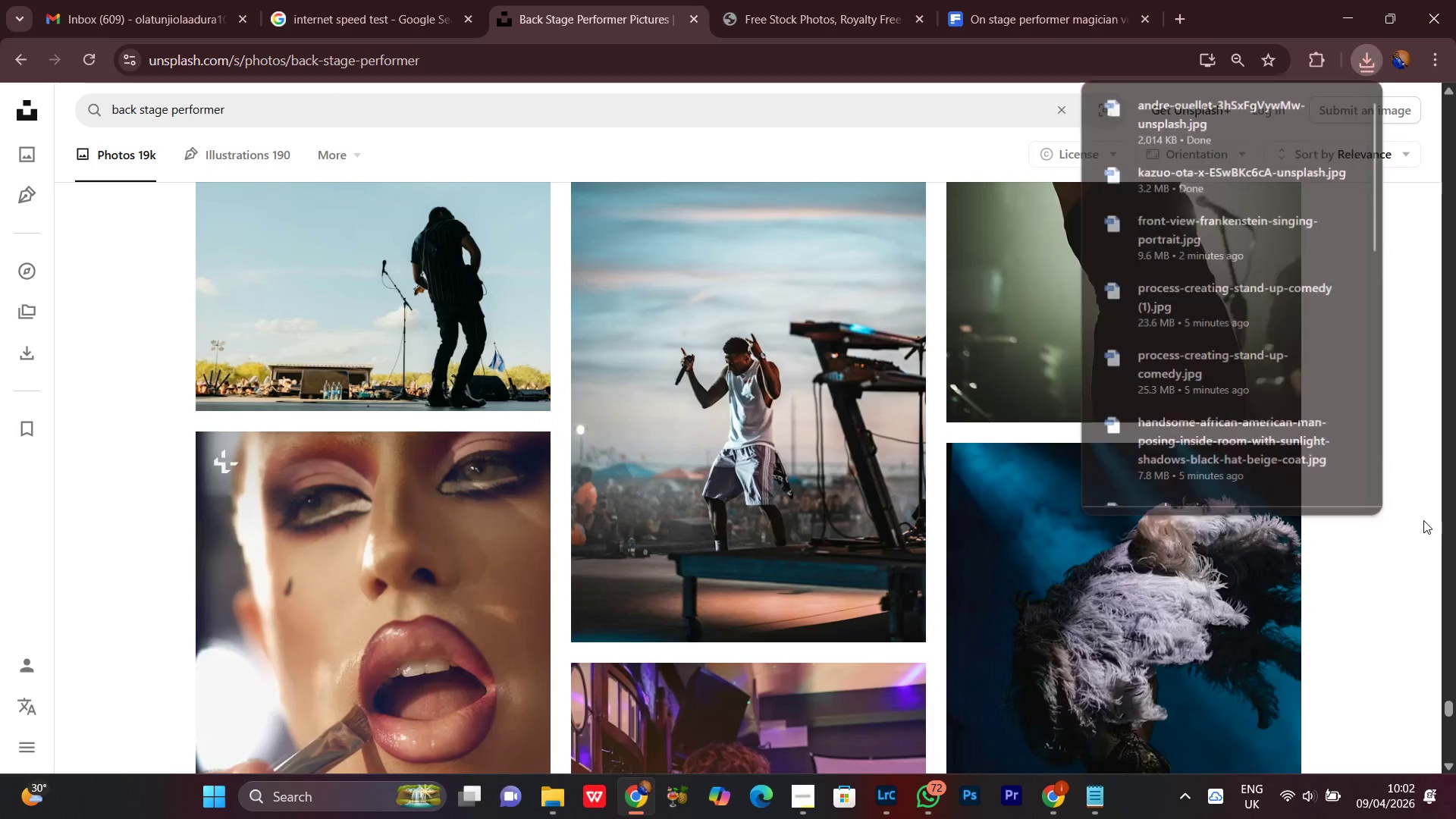 
left_click([1351, 578])
 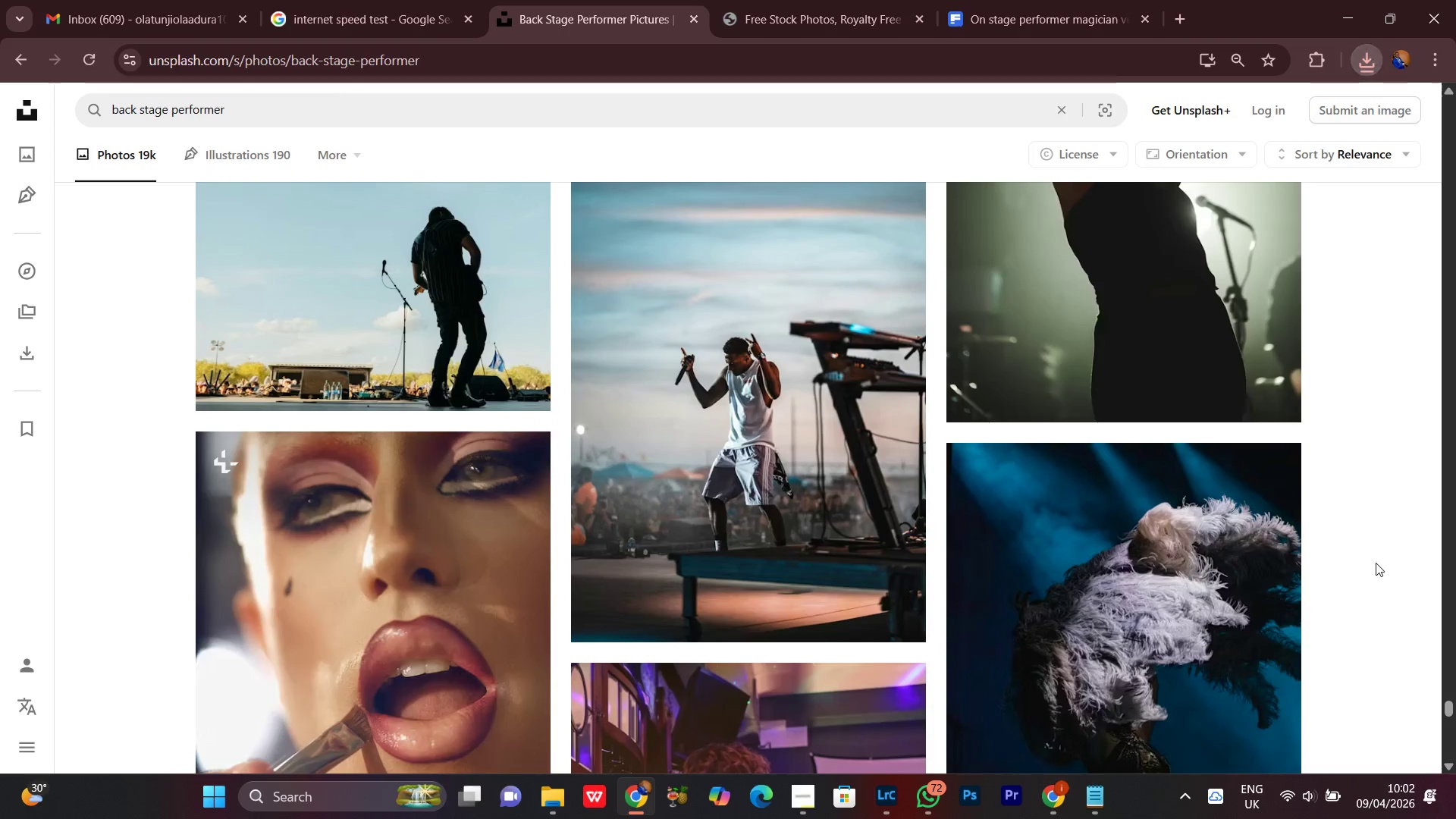 
scroll: coordinate [1376, 562], scroll_direction: down, amount: 5.0
 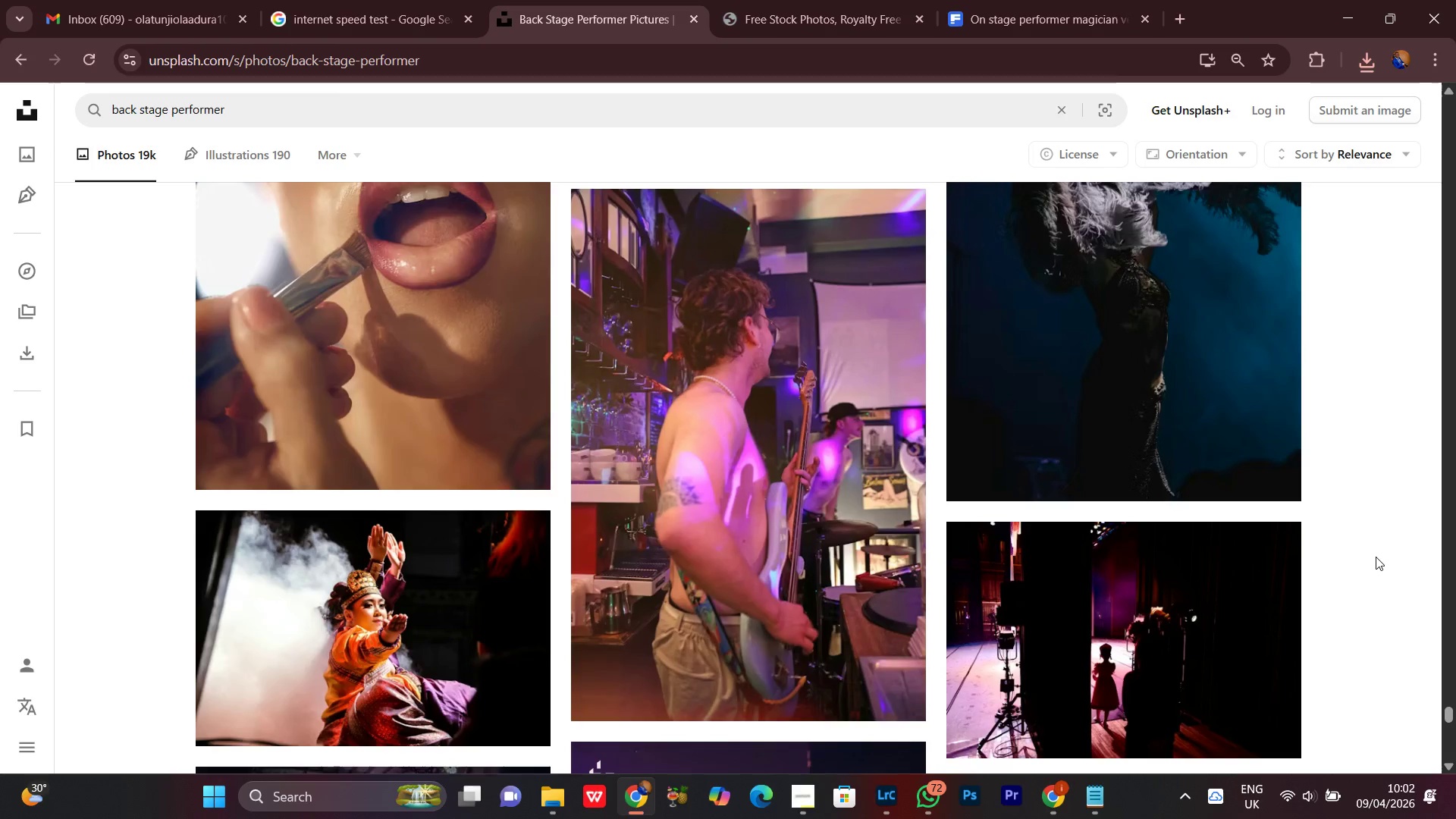 
scroll: coordinate [1376, 556], scroll_direction: up, amount: 1.0
 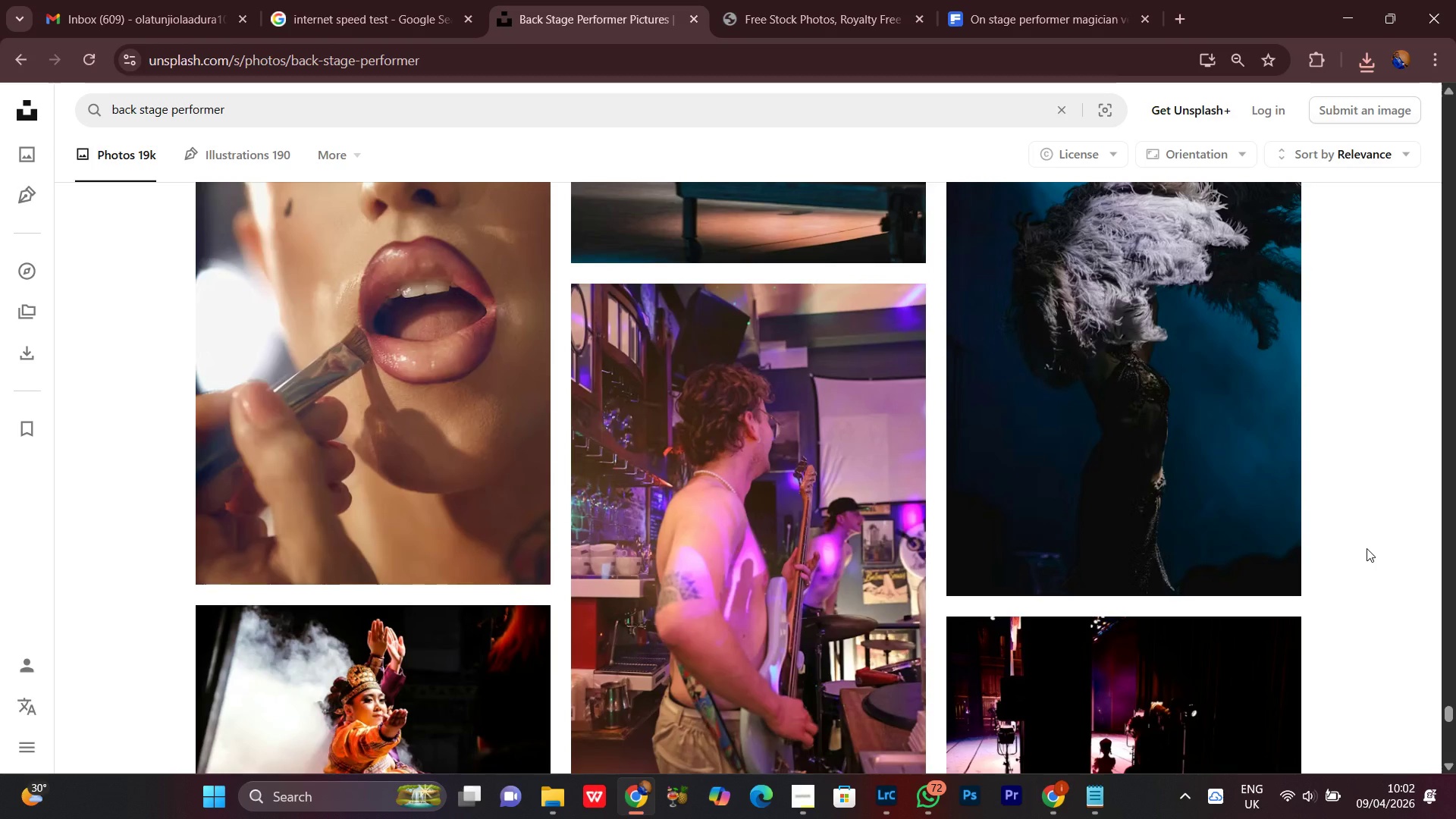 
scroll: coordinate [1362, 551], scroll_direction: down, amount: 3.0
 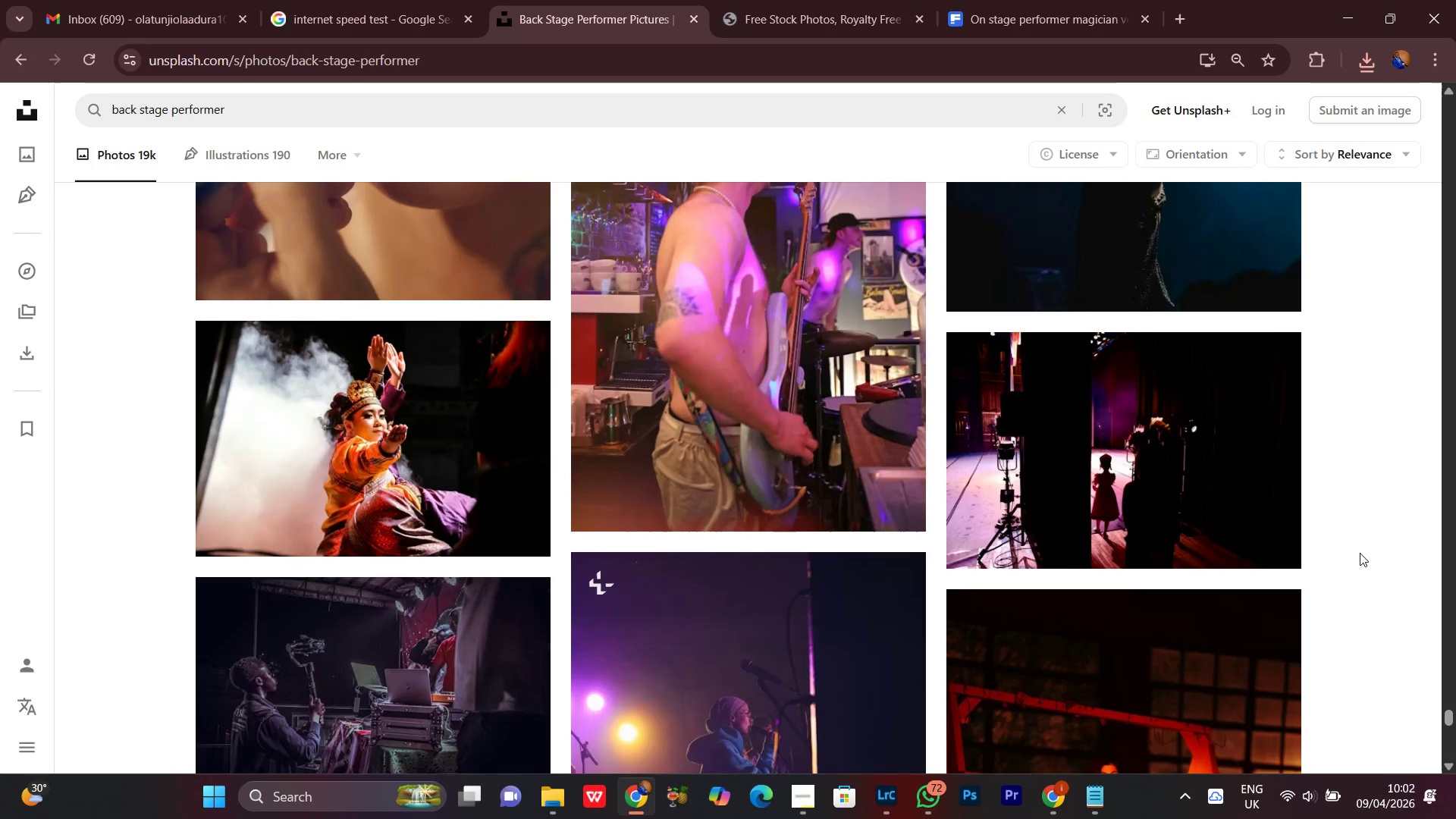 
scroll: coordinate [1358, 552], scroll_direction: up, amount: 2.0
 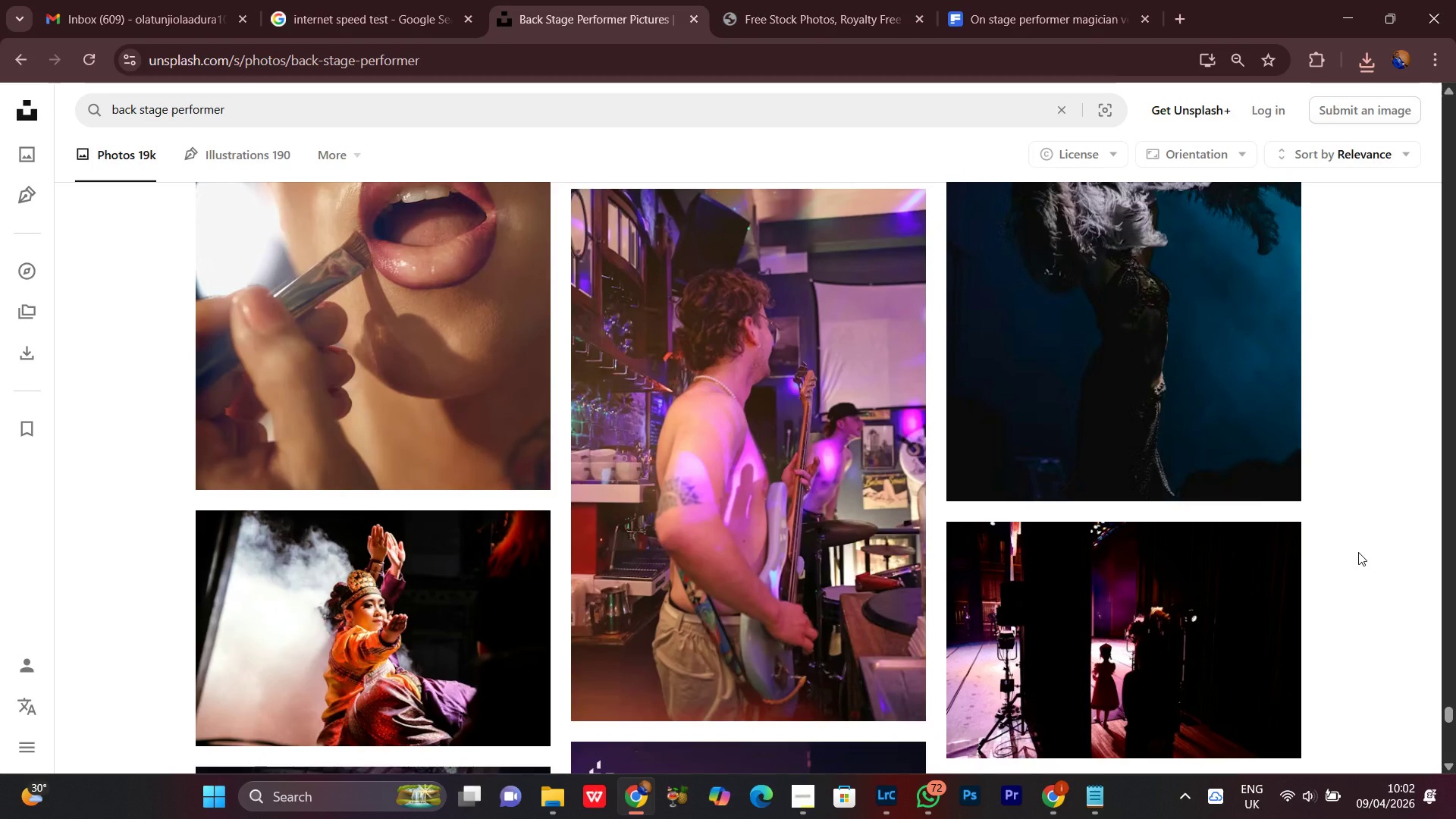 
scroll: coordinate [1358, 553], scroll_direction: none, amount: 0.0
 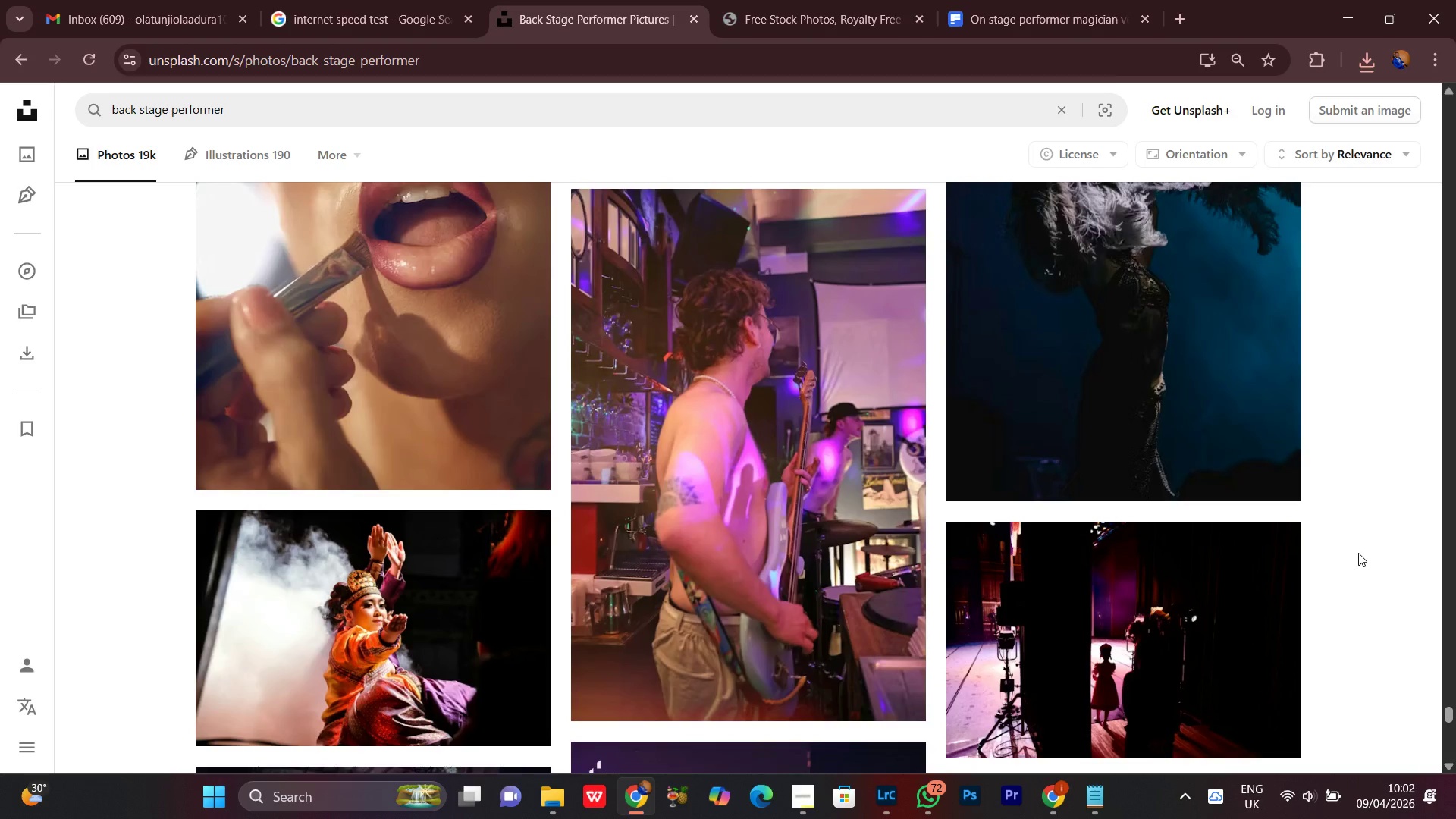 
scroll: coordinate [1349, 563], scroll_direction: down, amount: 6.0
 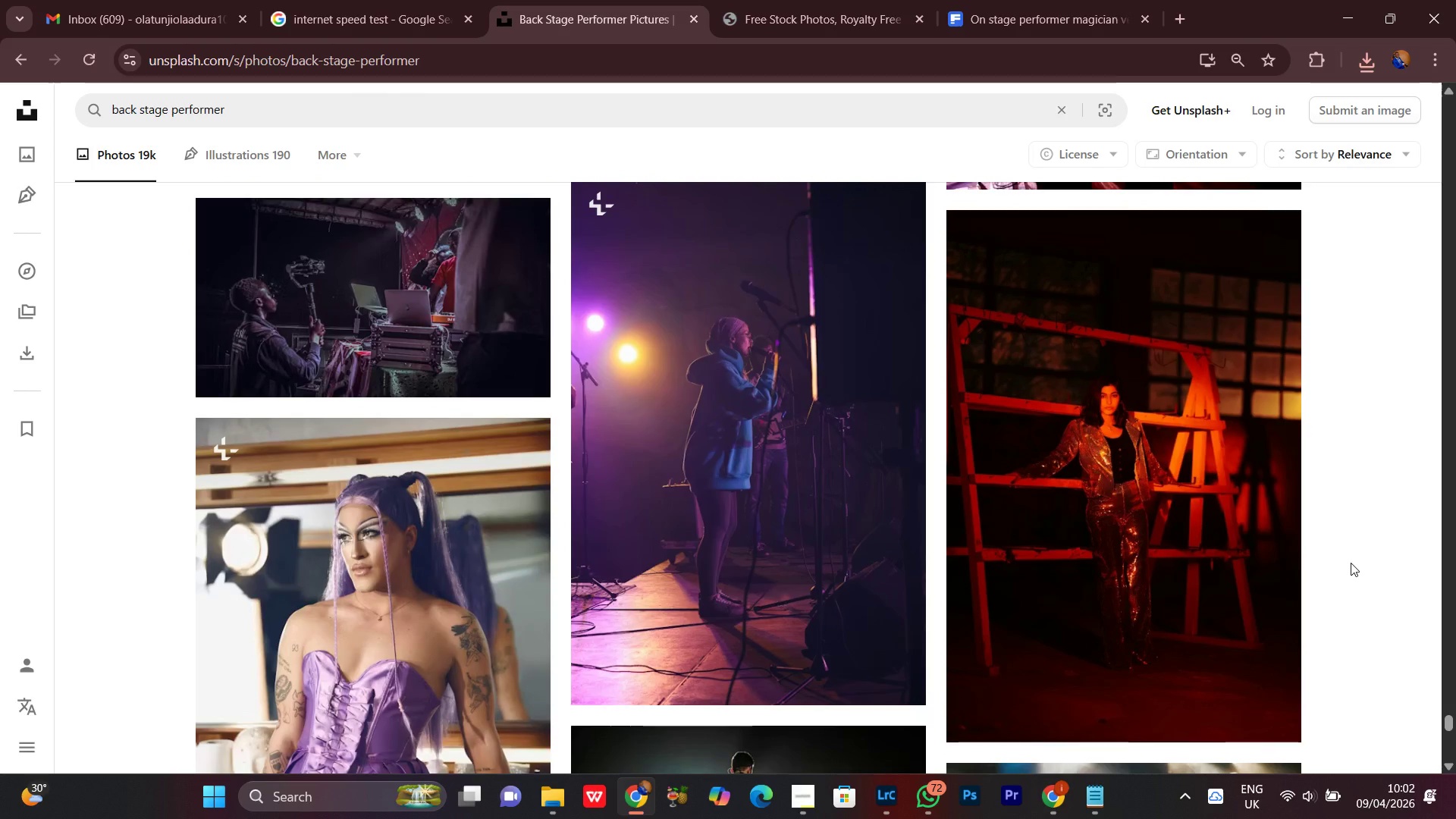 
wait(9.59)
 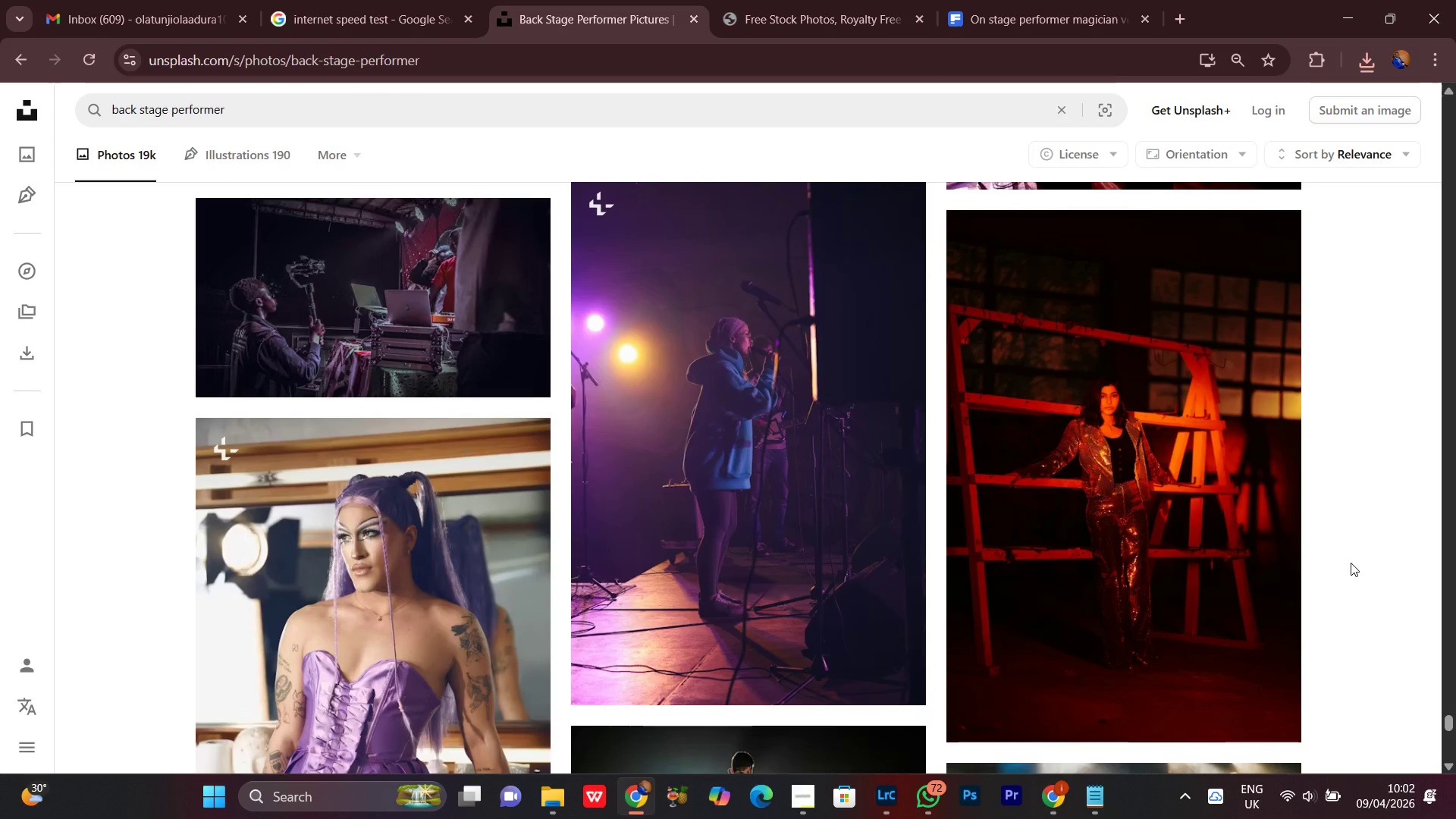 
scroll: coordinate [1357, 574], scroll_direction: down, amount: 4.0
 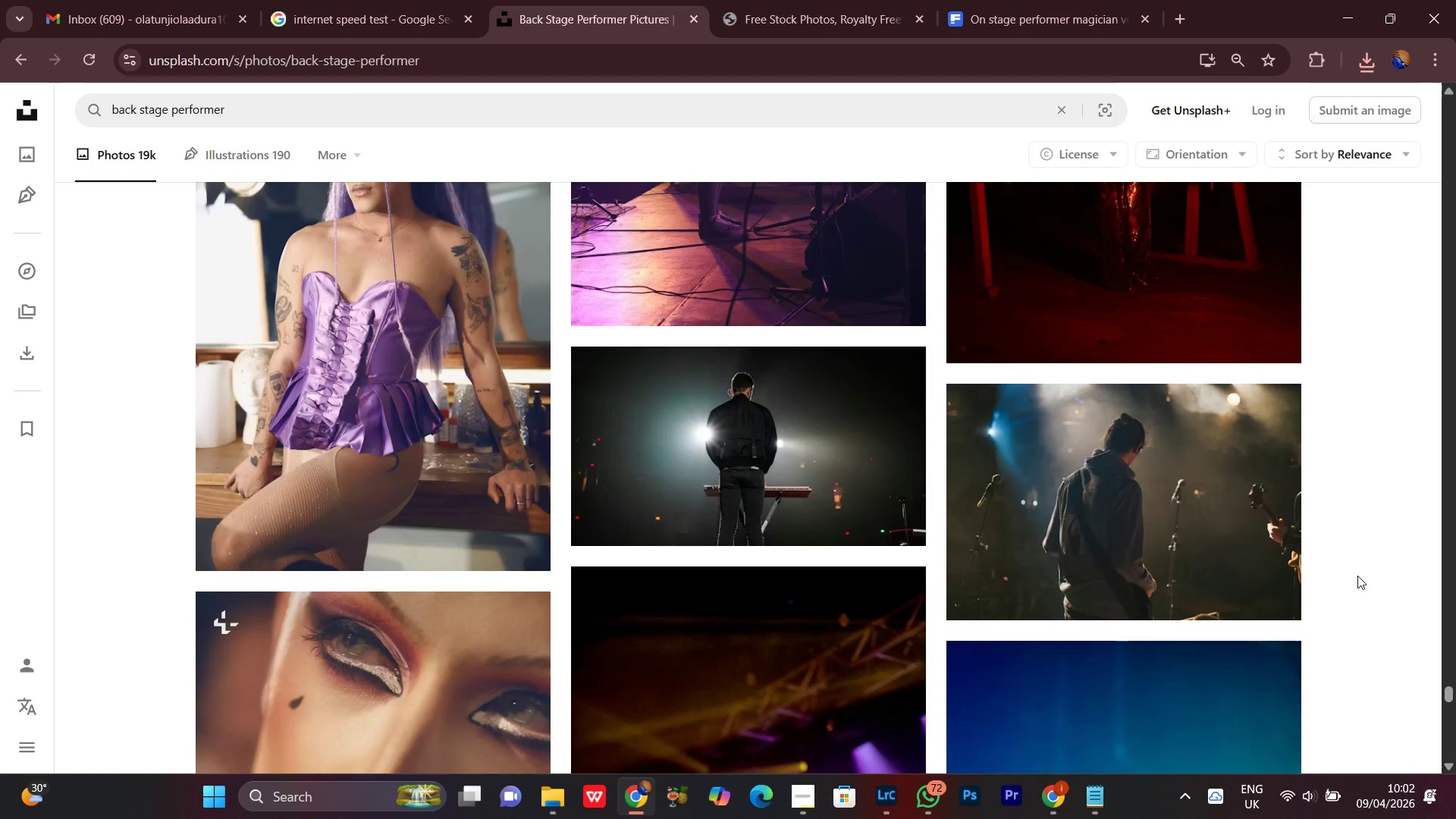 
scroll: coordinate [1354, 579], scroll_direction: up, amount: 2.0
 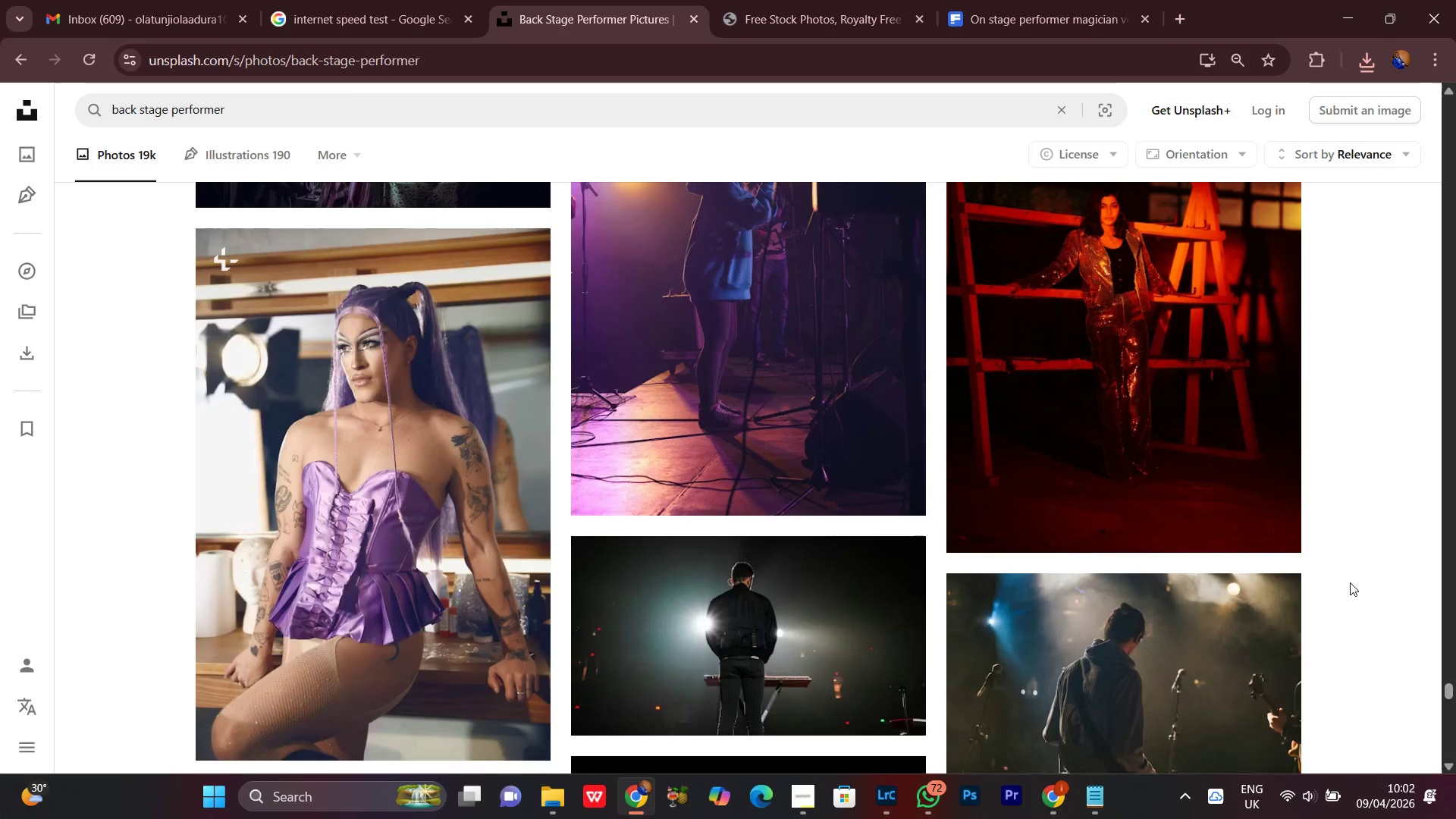 
scroll: coordinate [1347, 600], scroll_direction: down, amount: 10.0
 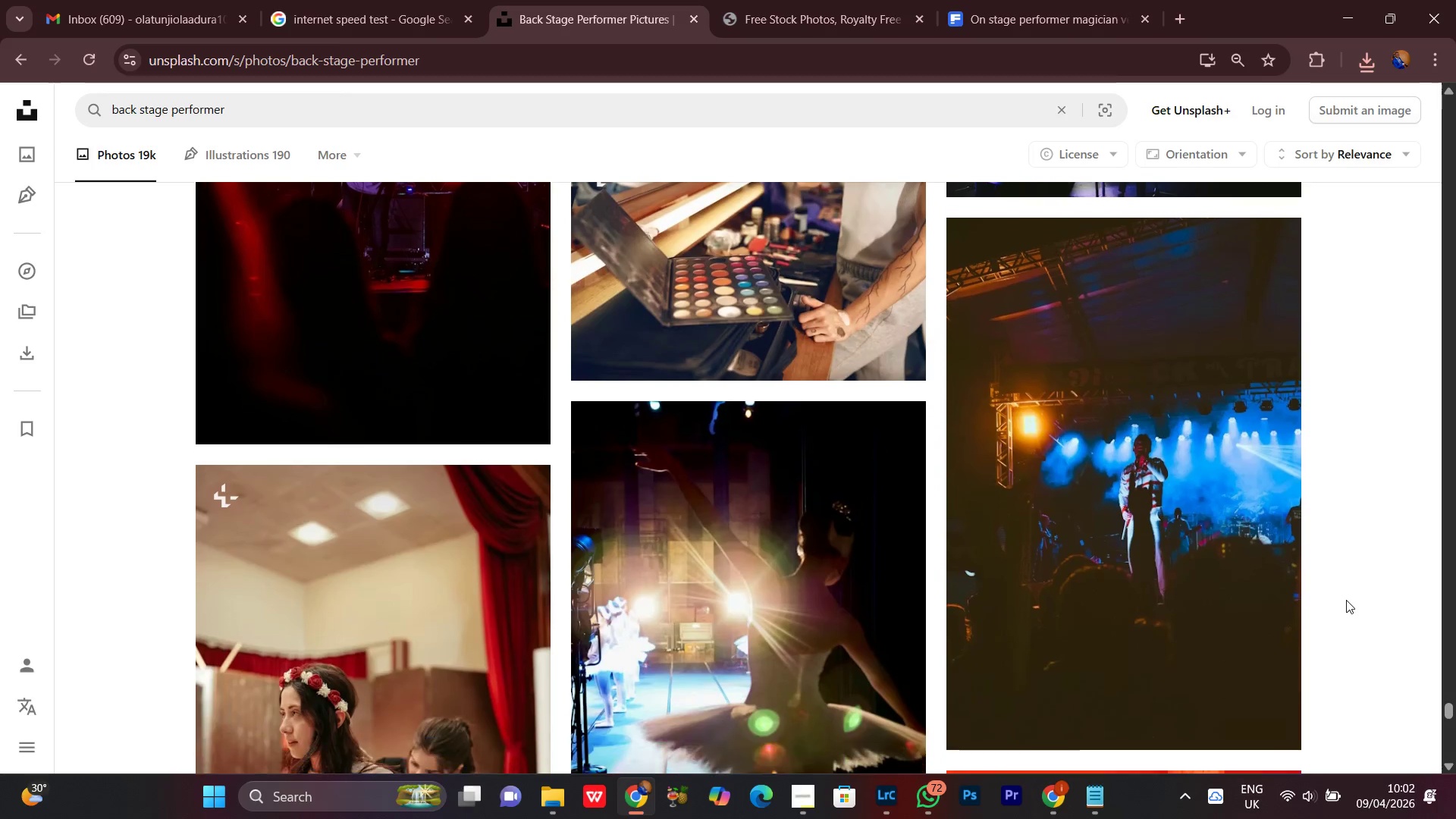 
scroll: coordinate [1338, 595], scroll_direction: down, amount: 6.0
 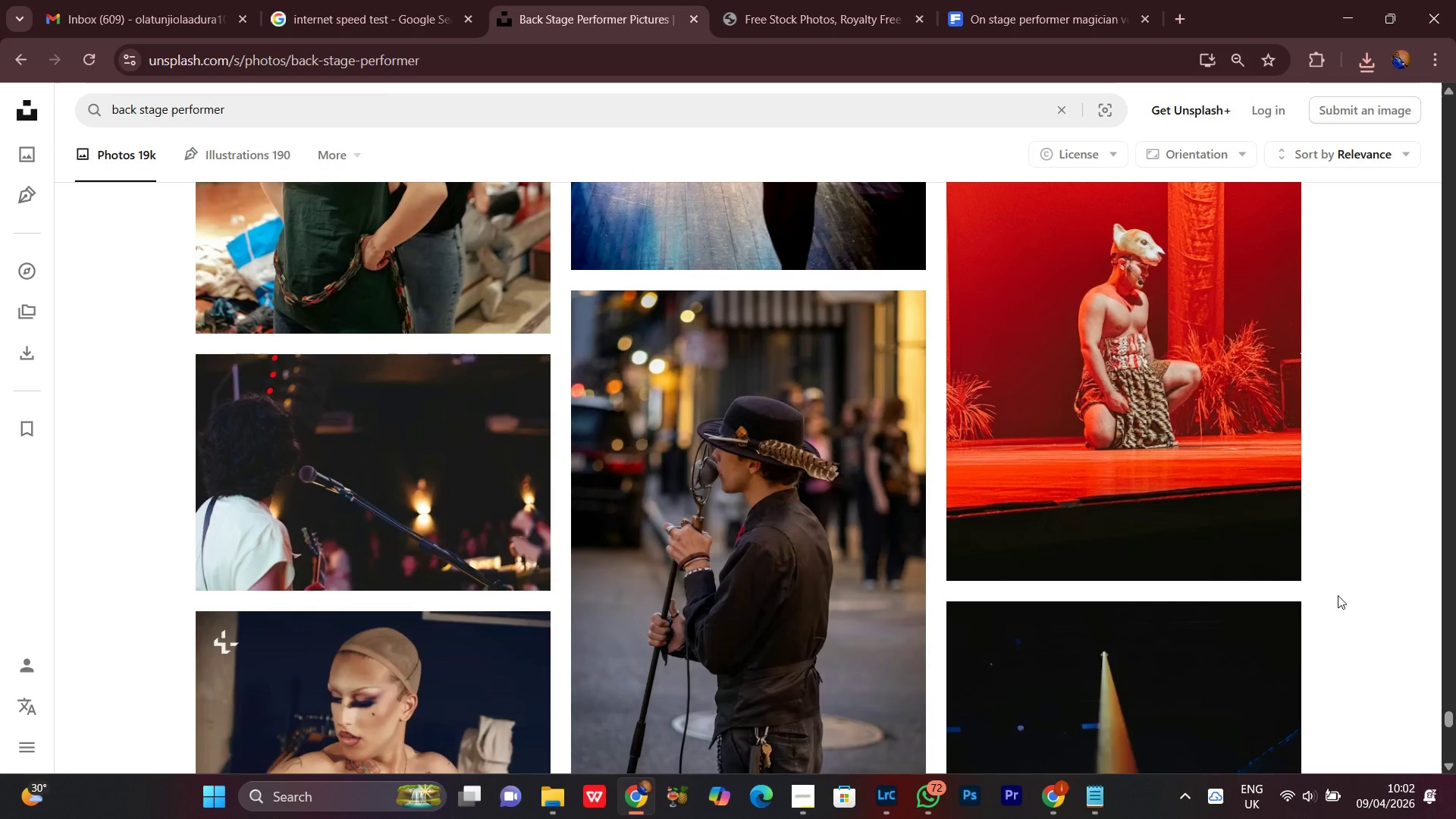 
scroll: coordinate [1338, 595], scroll_direction: up, amount: 2.0
 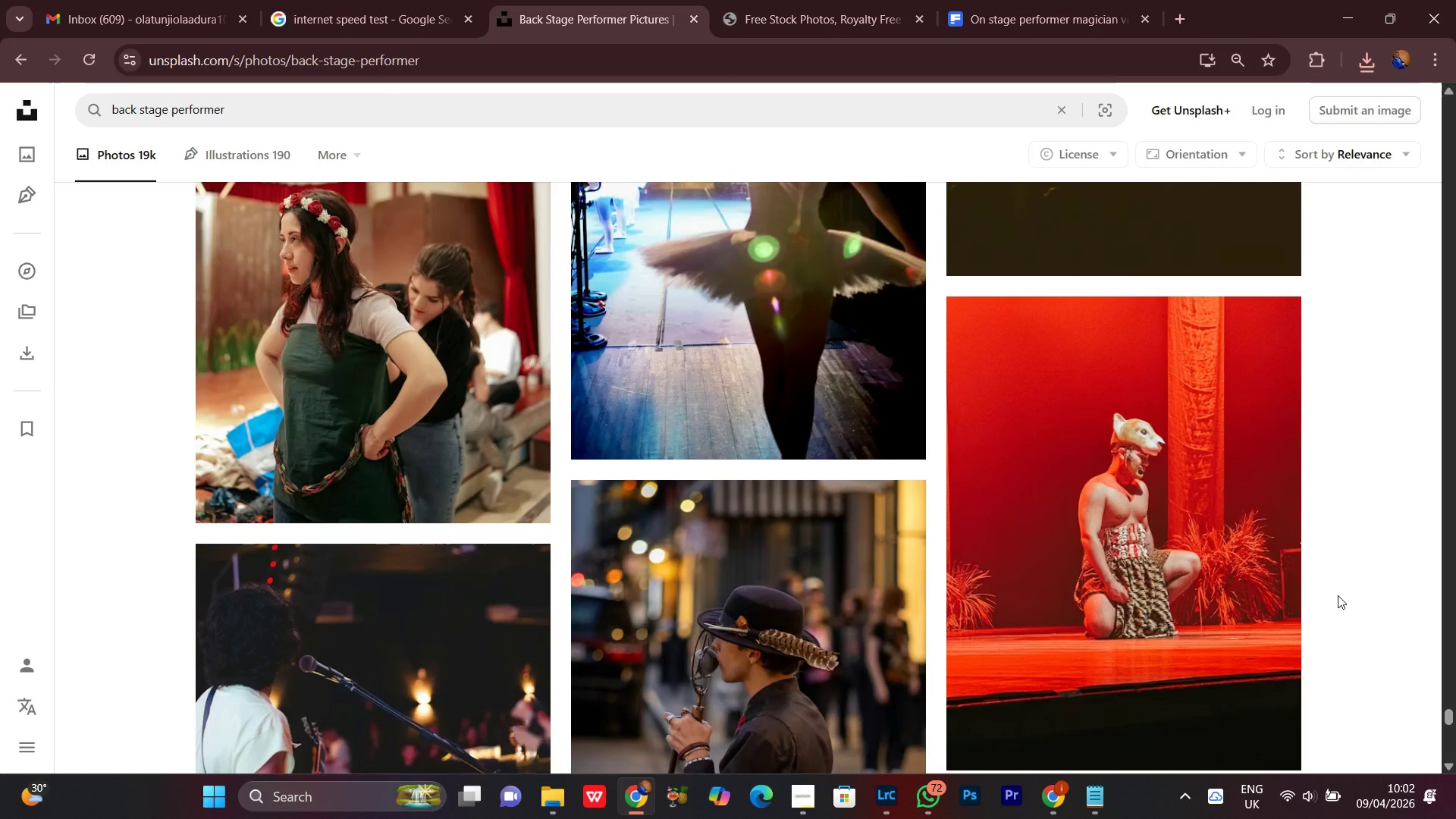 
scroll: coordinate [1337, 592], scroll_direction: down, amount: 4.0
 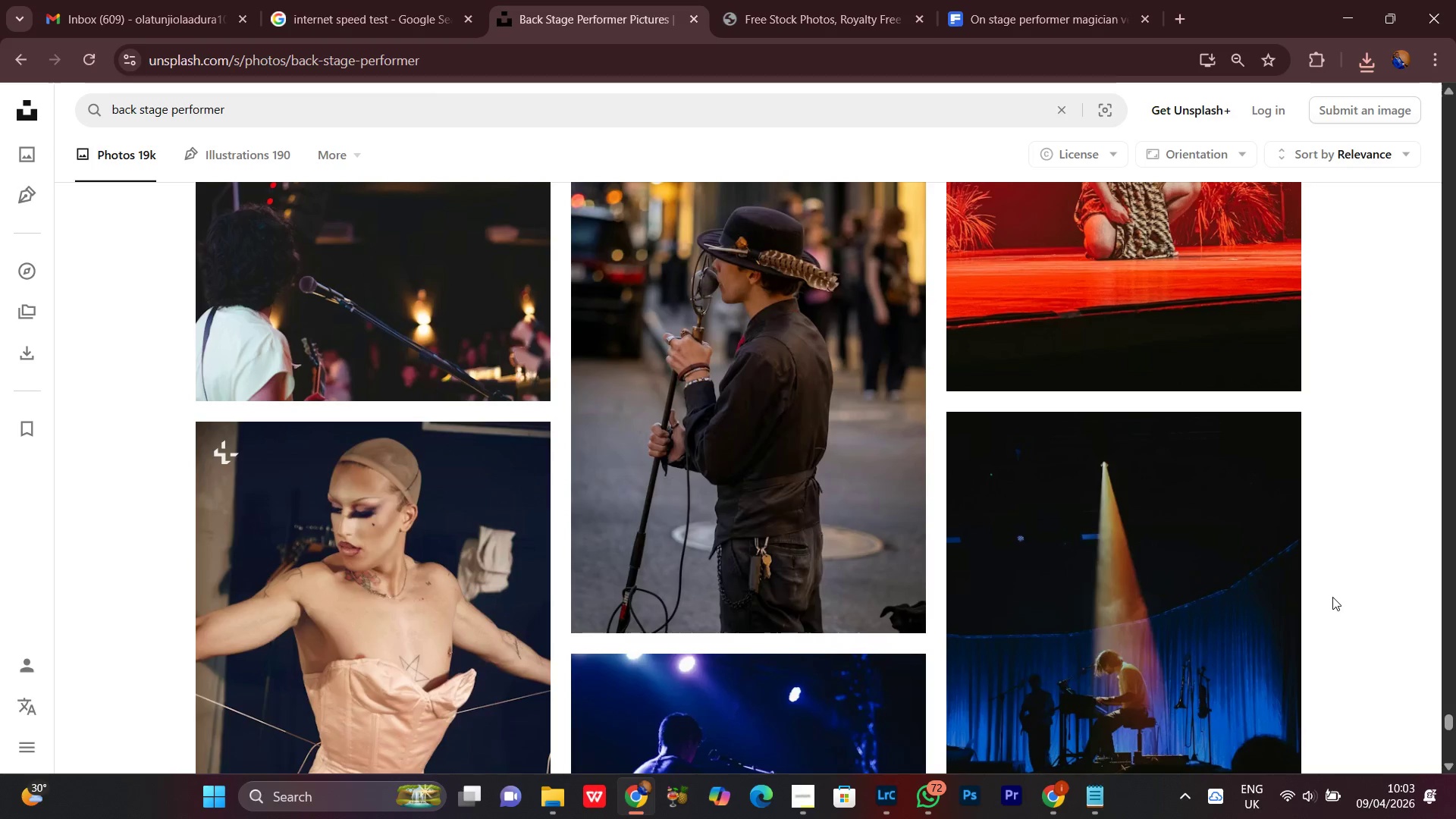 
scroll: coordinate [1332, 597], scroll_direction: up, amount: 1.0
 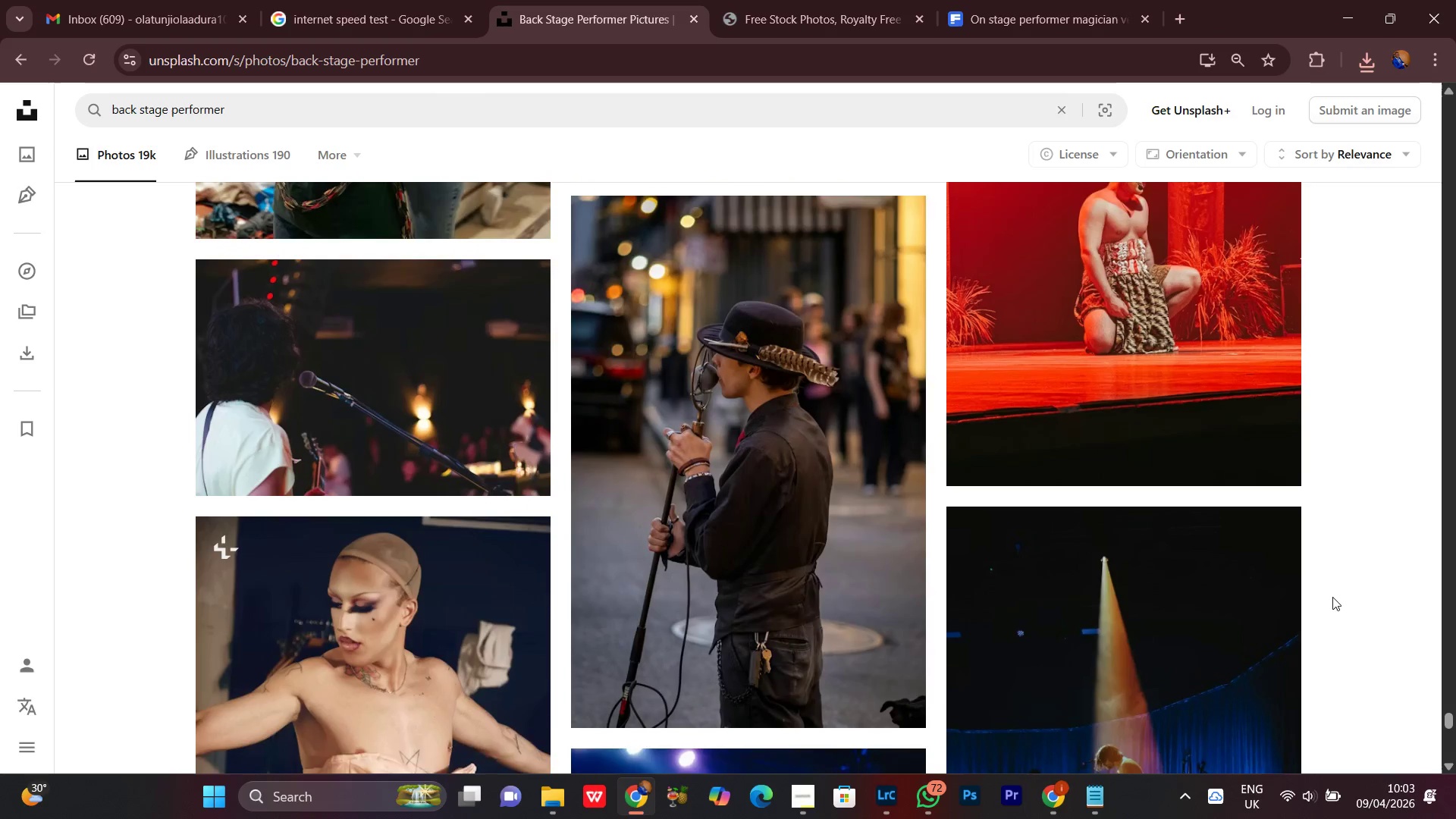 
scroll: coordinate [1319, 607], scroll_direction: down, amount: 10.0
 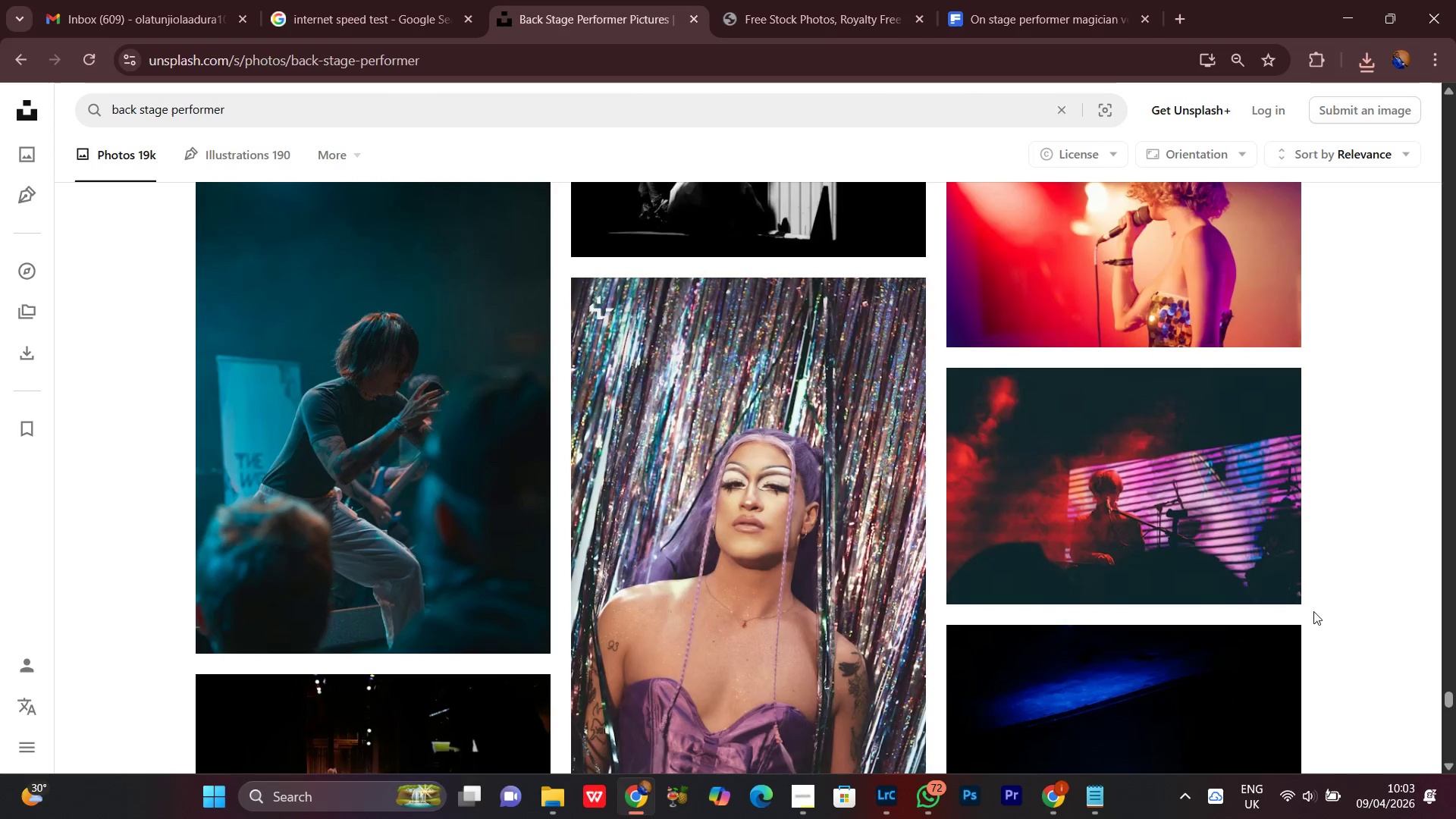 
scroll: coordinate [1320, 615], scroll_direction: down, amount: 2.0
 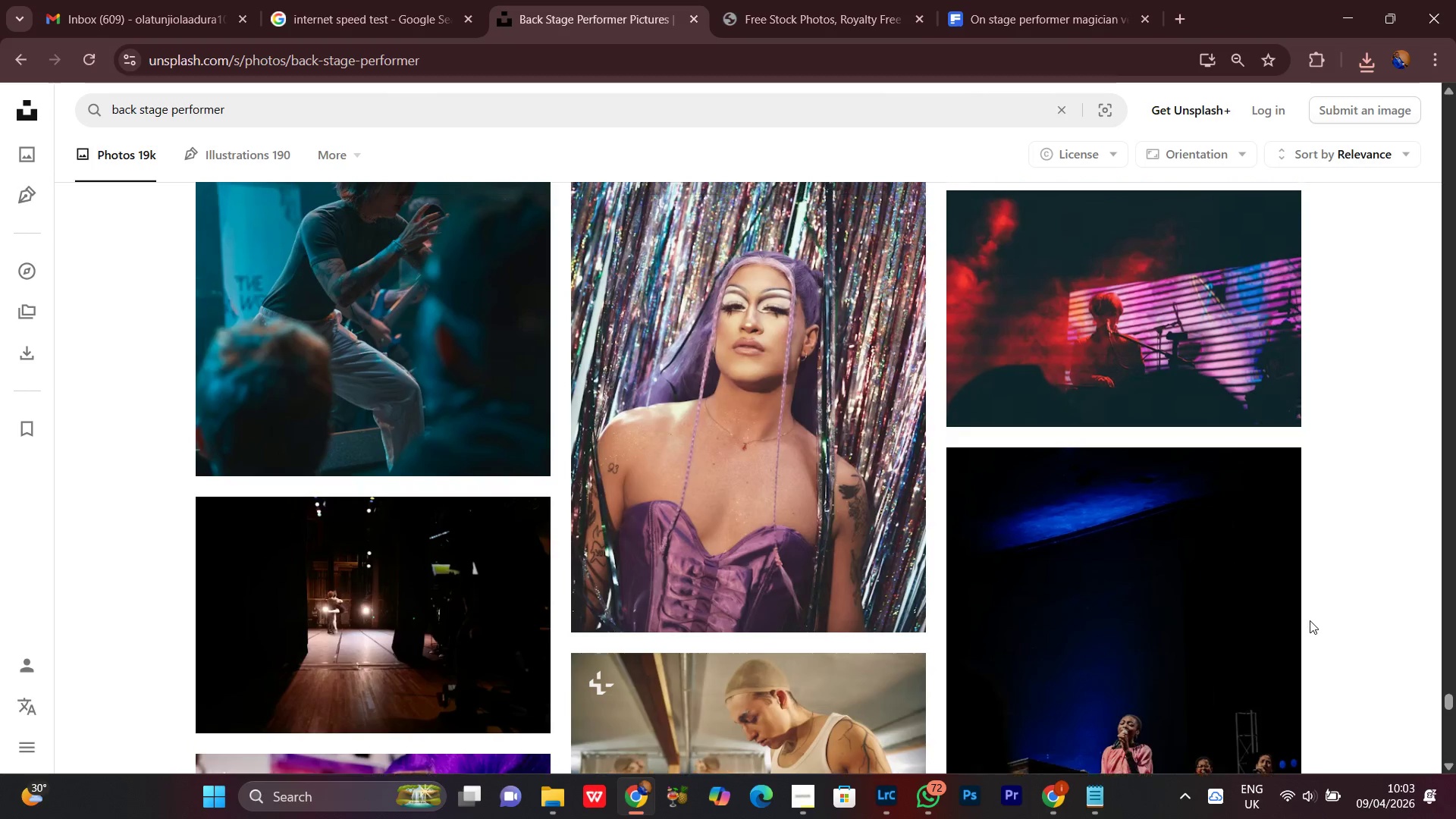 
scroll: coordinate [1310, 620], scroll_direction: up, amount: 3.0
 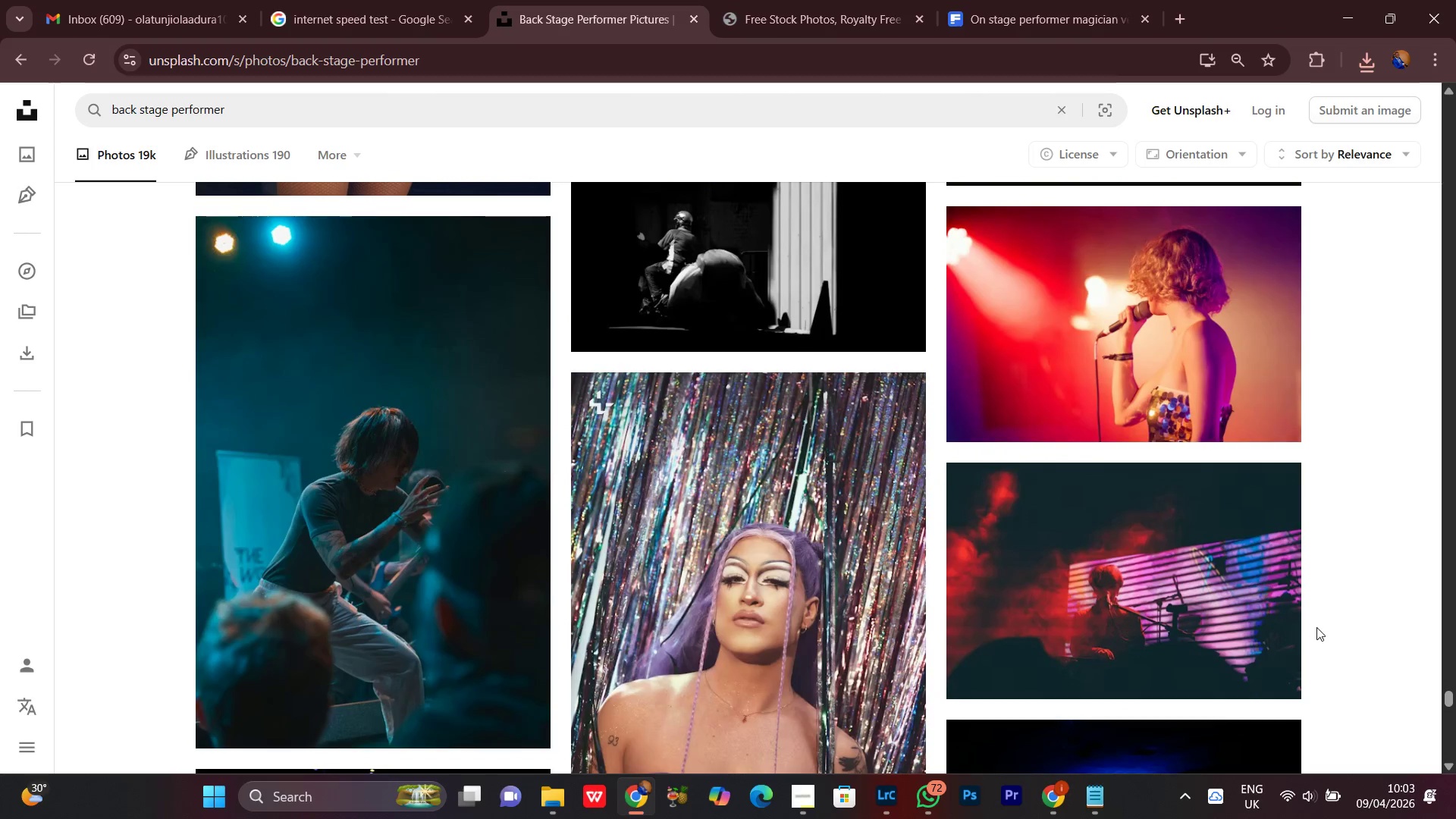 
scroll: coordinate [1311, 647], scroll_direction: down, amount: 13.0
 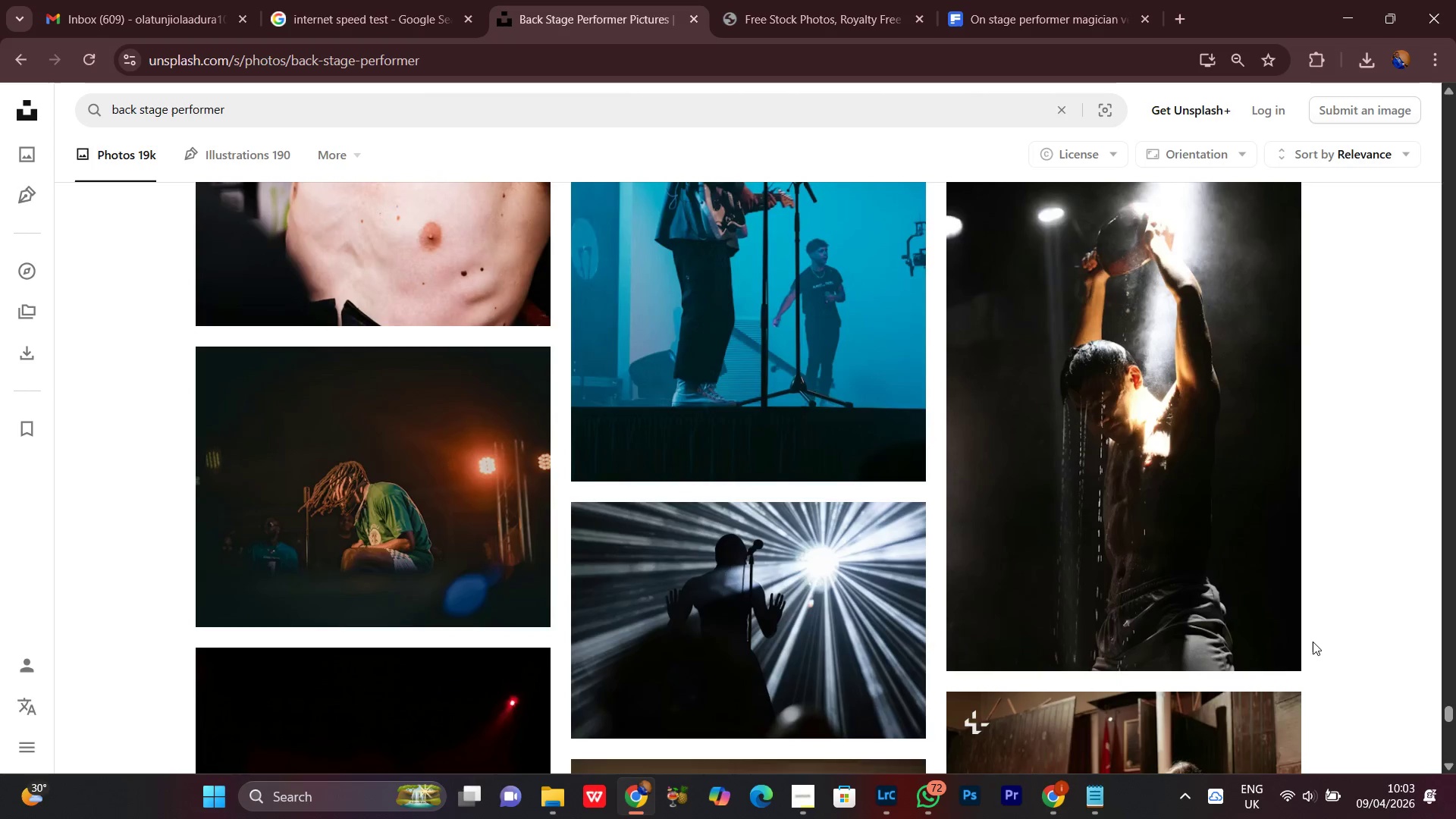 
scroll: coordinate [1304, 636], scroll_direction: up, amount: 3.0
 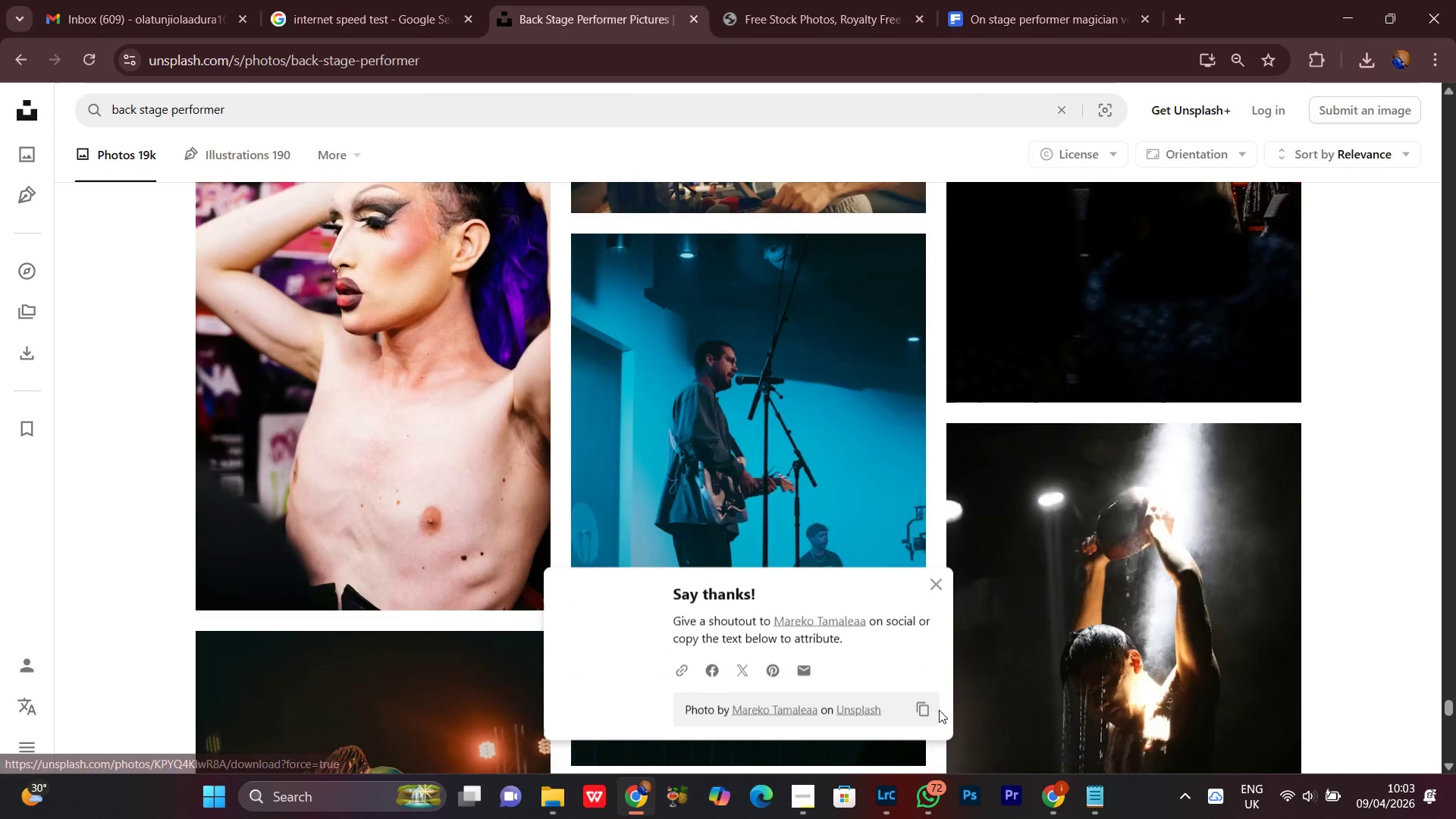 
left_click([941, 582])
 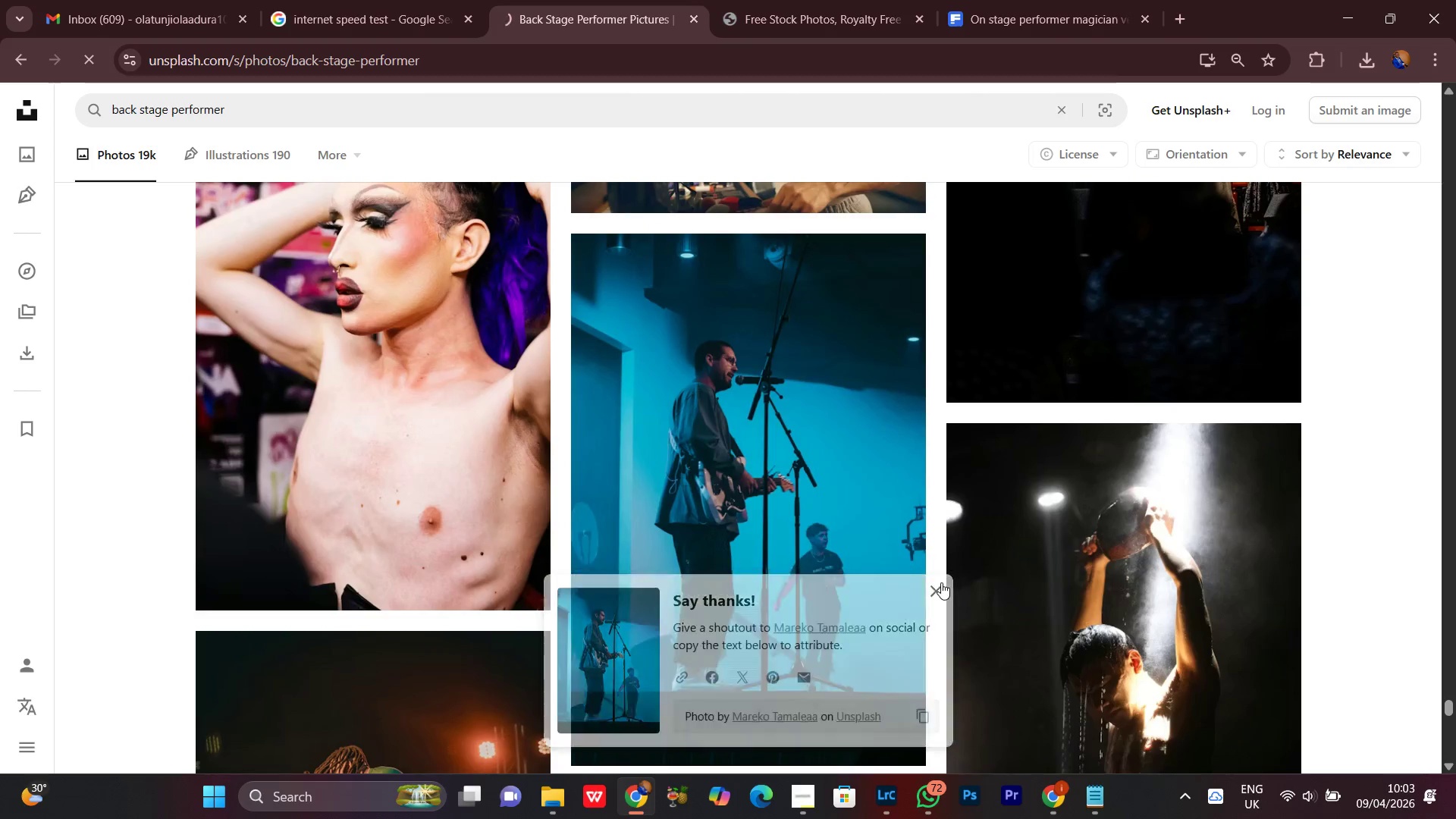 
scroll: coordinate [937, 614], scroll_direction: down, amount: 15.0
 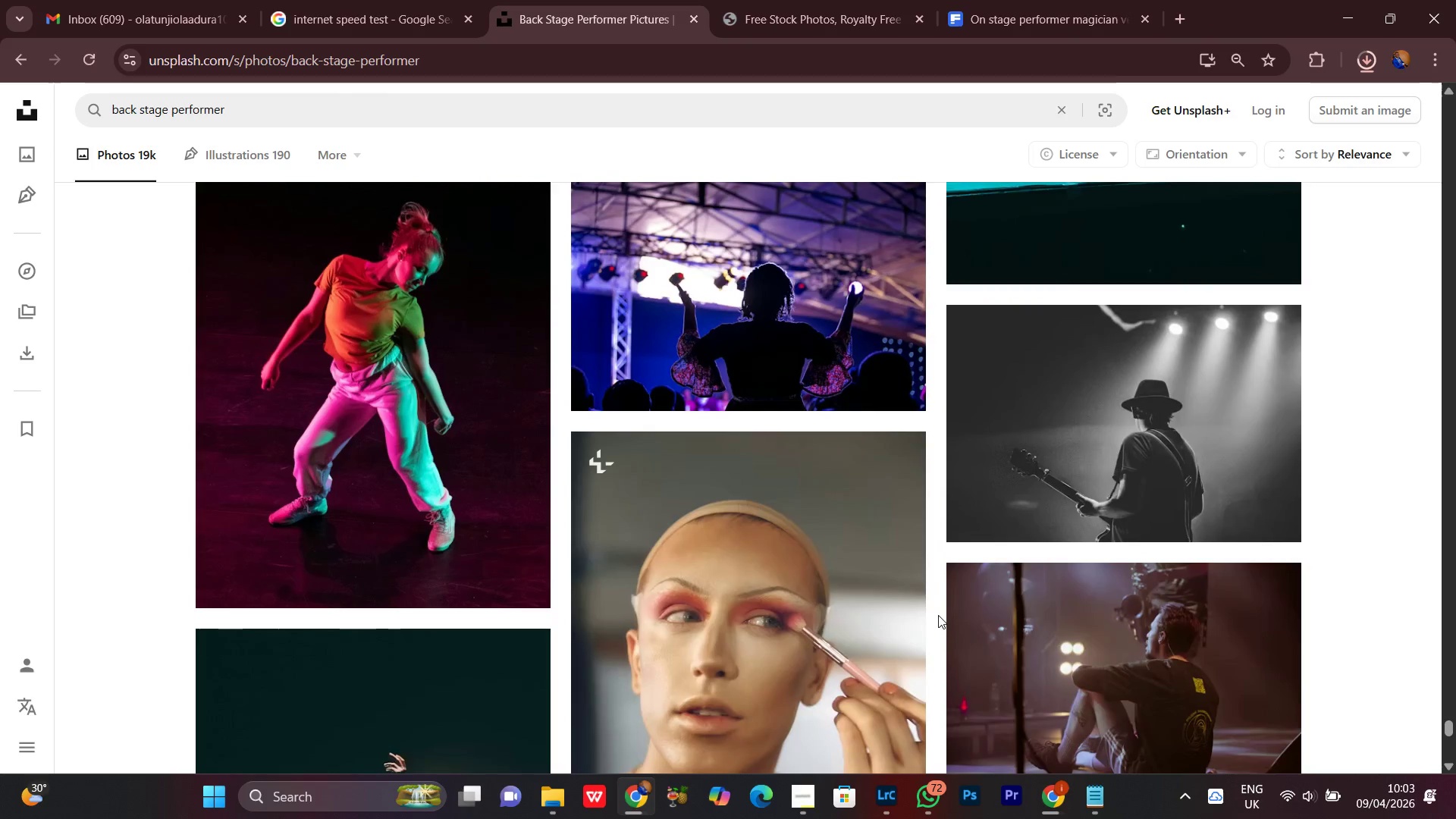 
scroll: coordinate [940, 616], scroll_direction: up, amount: 2.0
 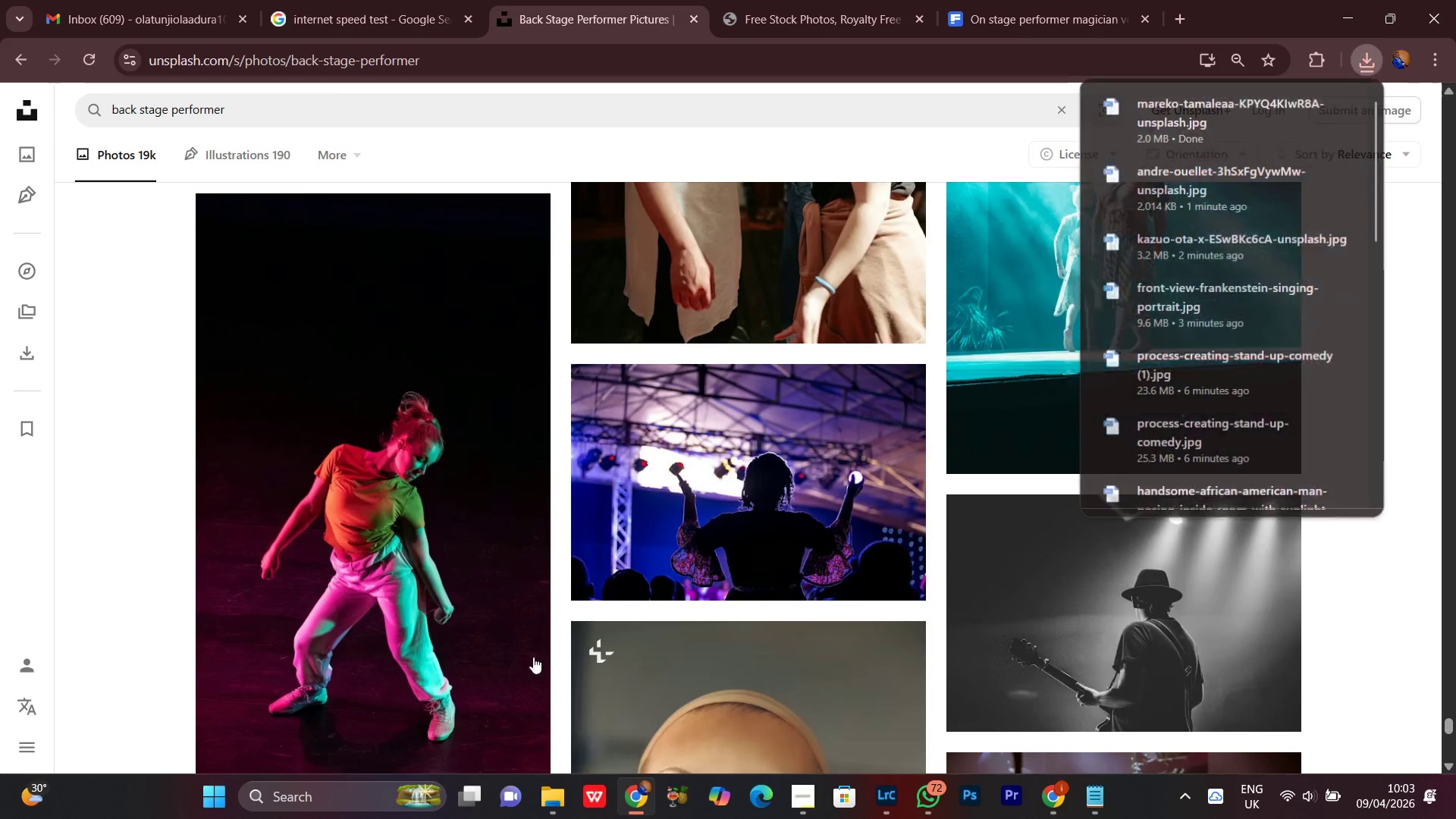 
scroll: coordinate [381, 667], scroll_direction: down, amount: 3.0
 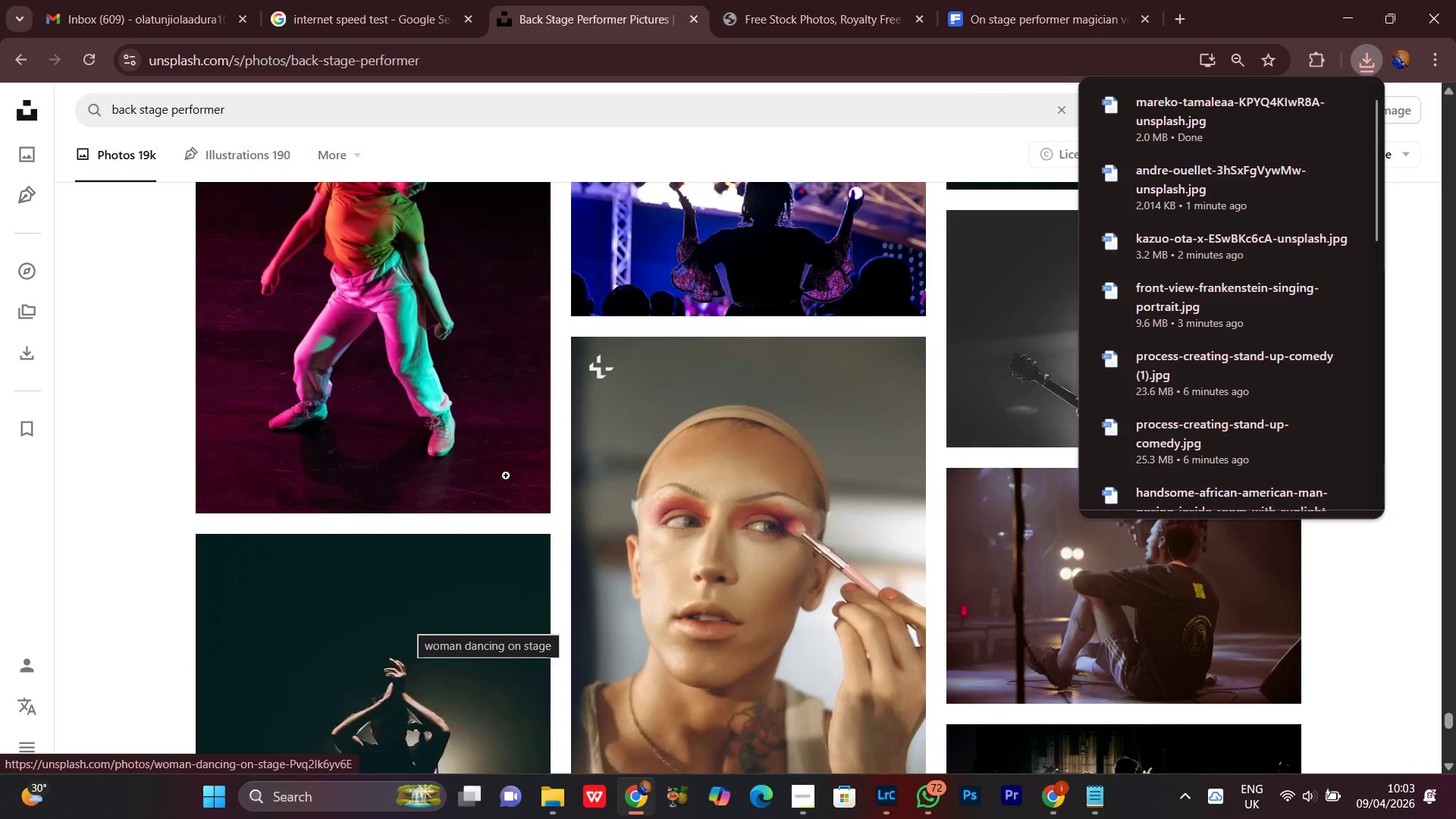 
scroll: coordinate [528, 492], scroll_direction: up, amount: 2.0
 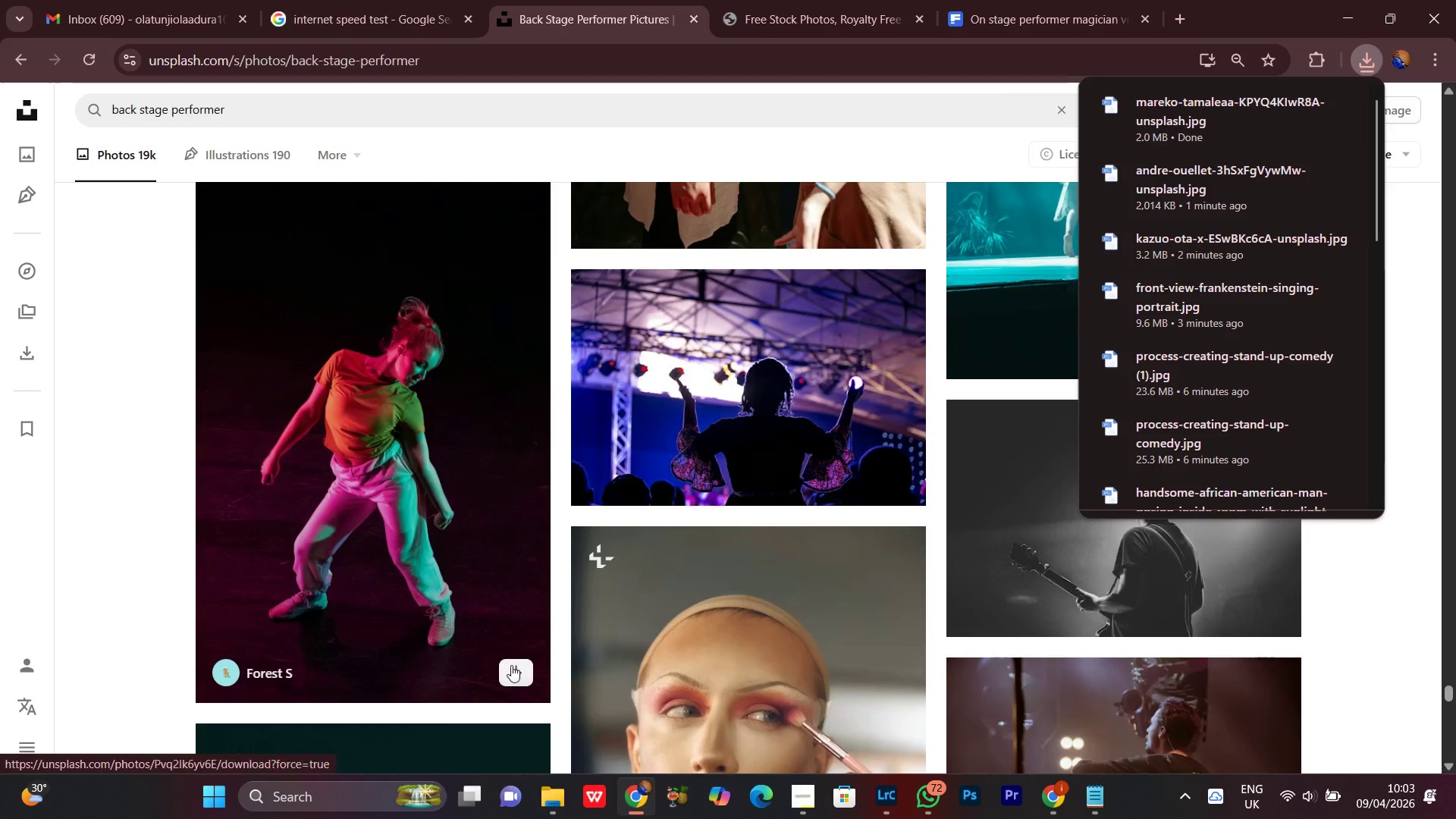 
left_click([526, 677])
 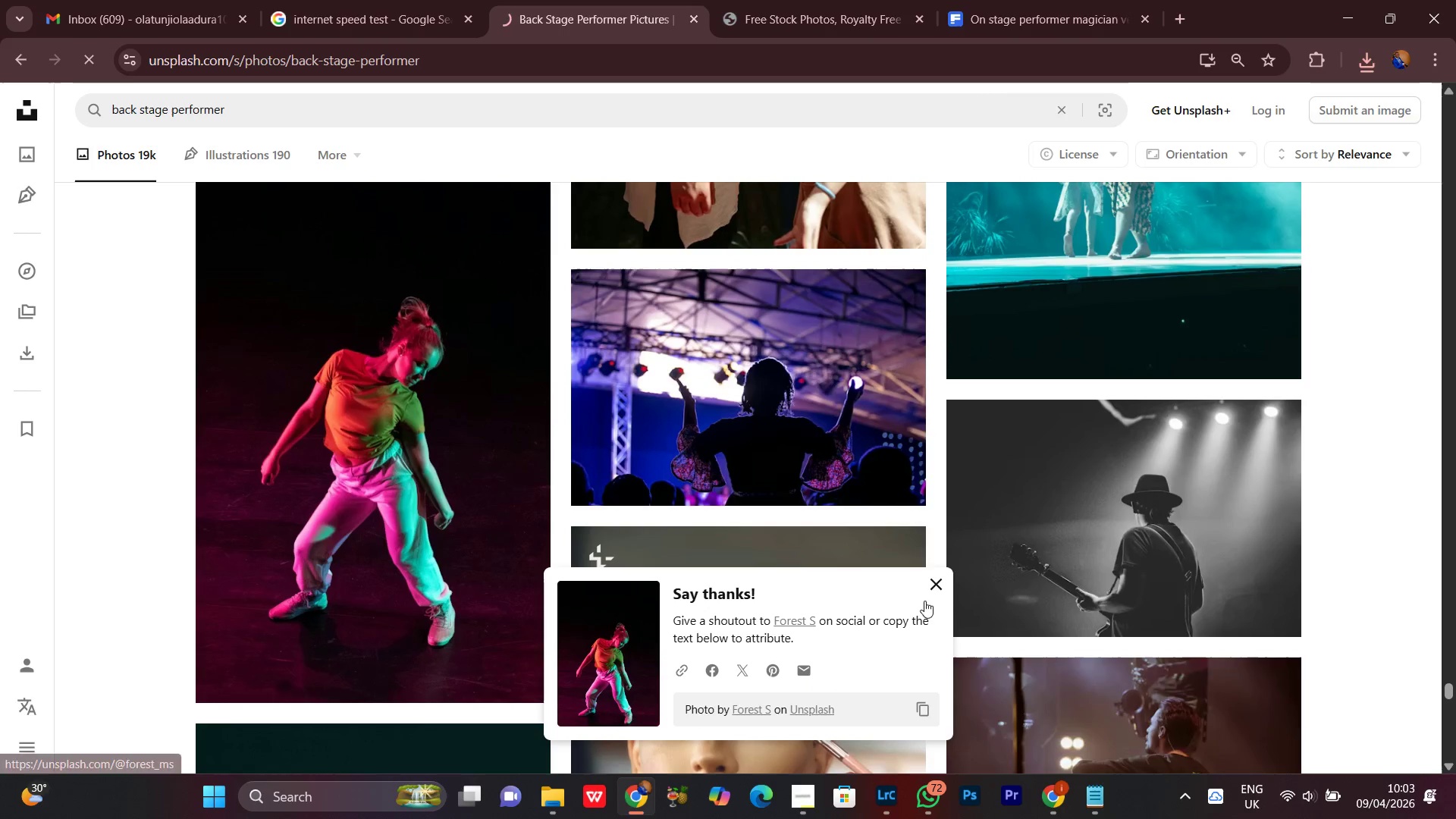 
left_click([939, 582])
 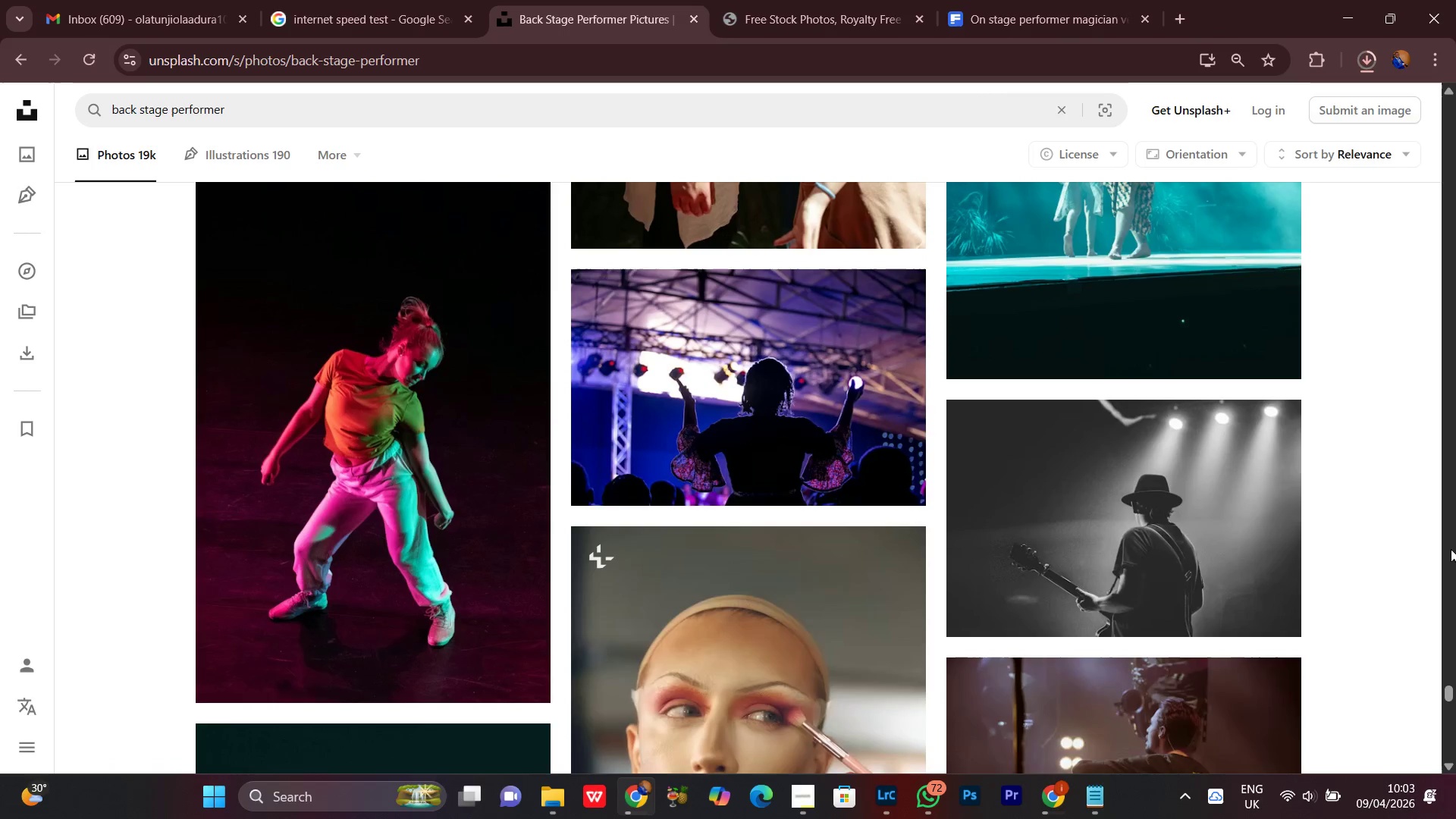 
scroll: coordinate [1423, 529], scroll_direction: down, amount: 14.0
 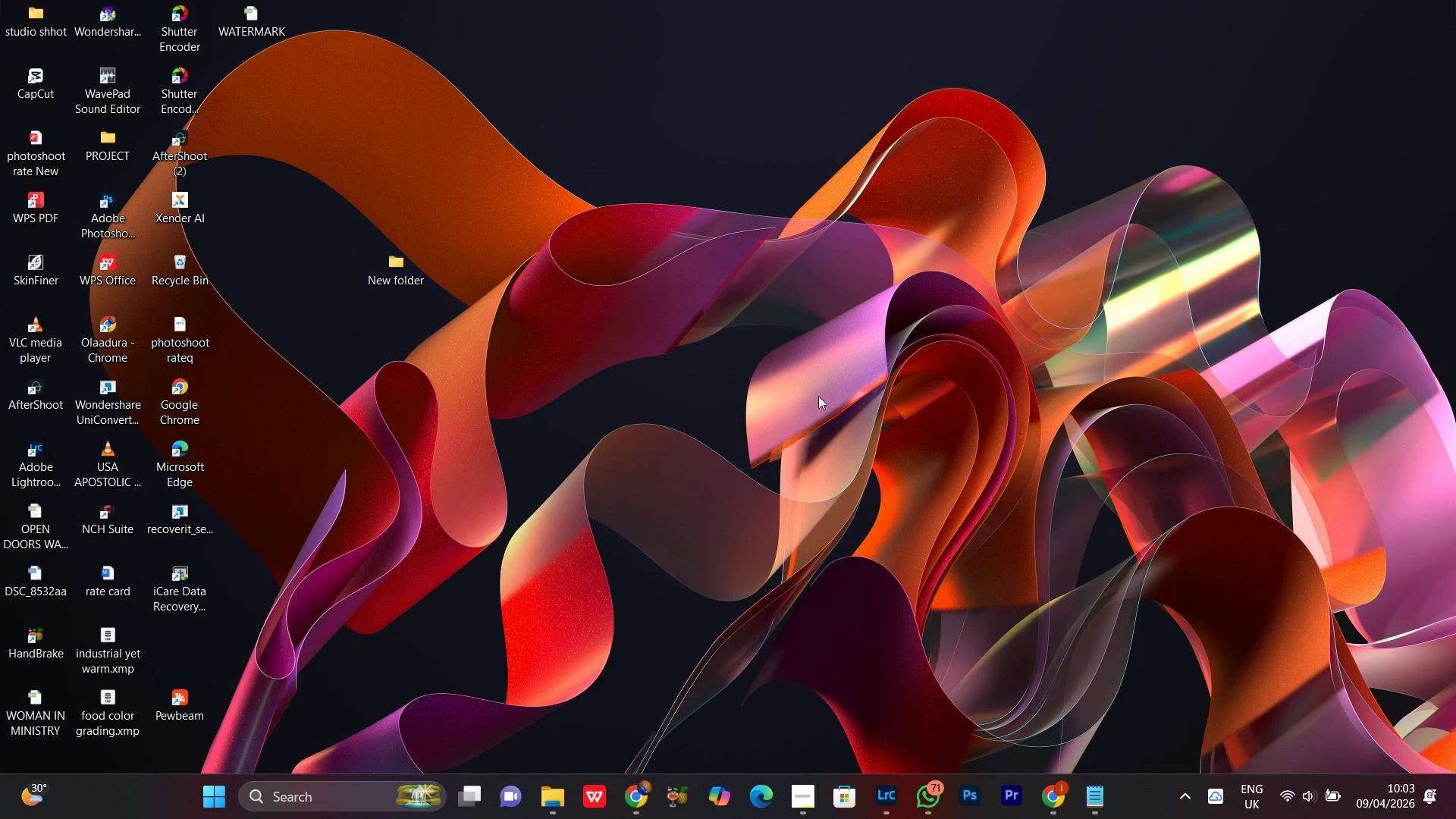 
wait(5.6)
 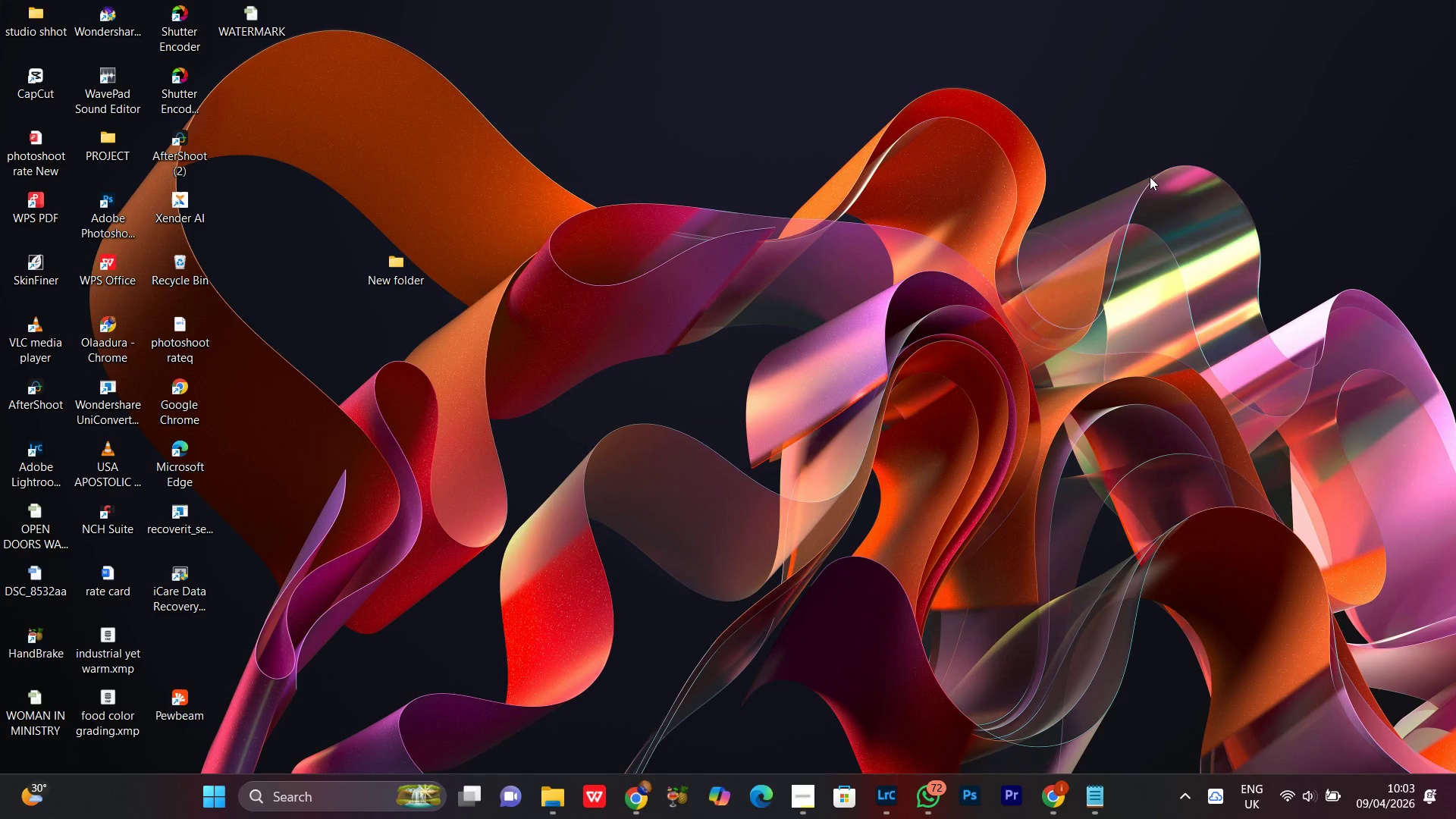 
scroll: coordinate [667, 340], scroll_direction: down, amount: 4.0
 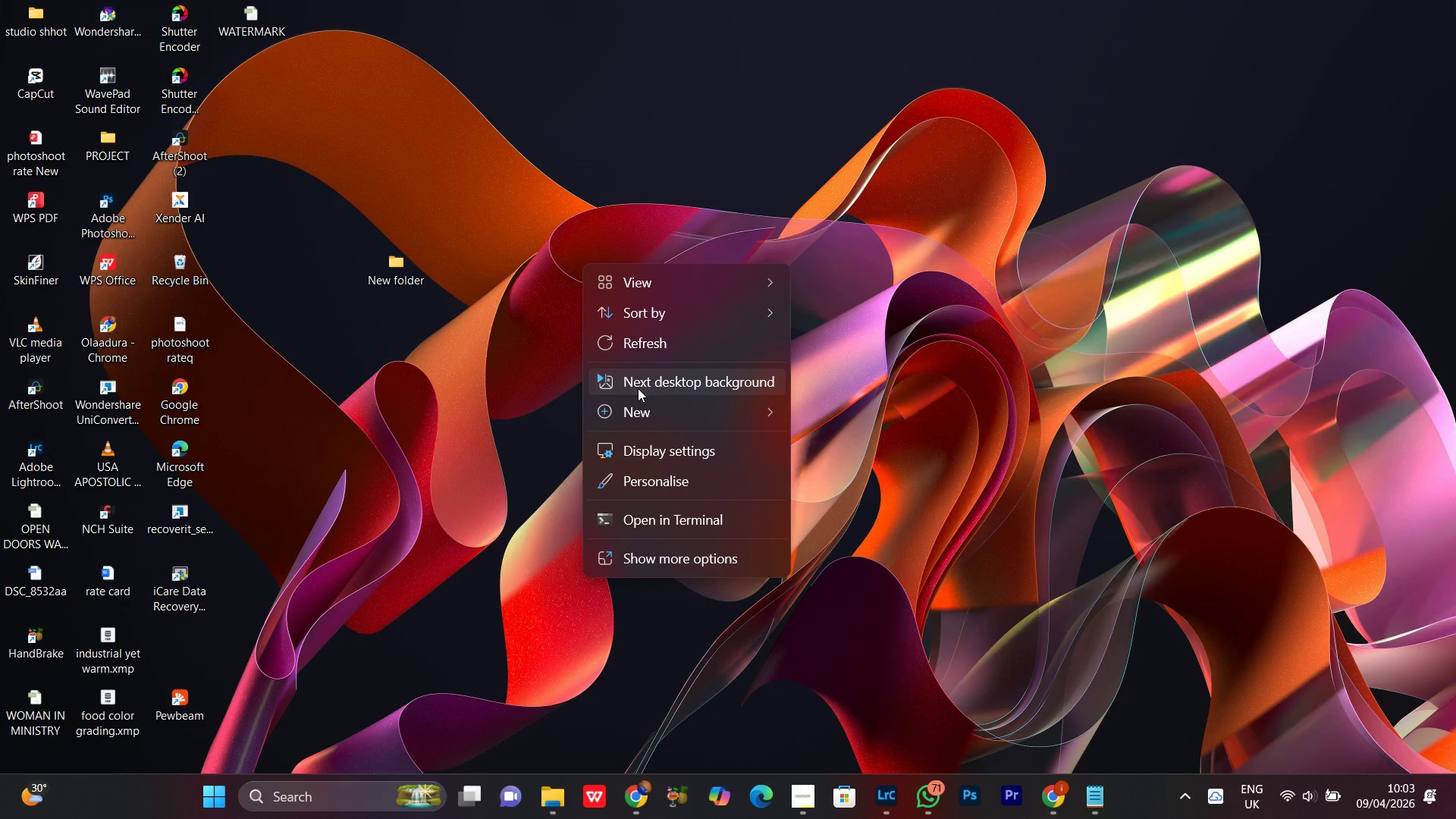 
left_click([676, 336])
 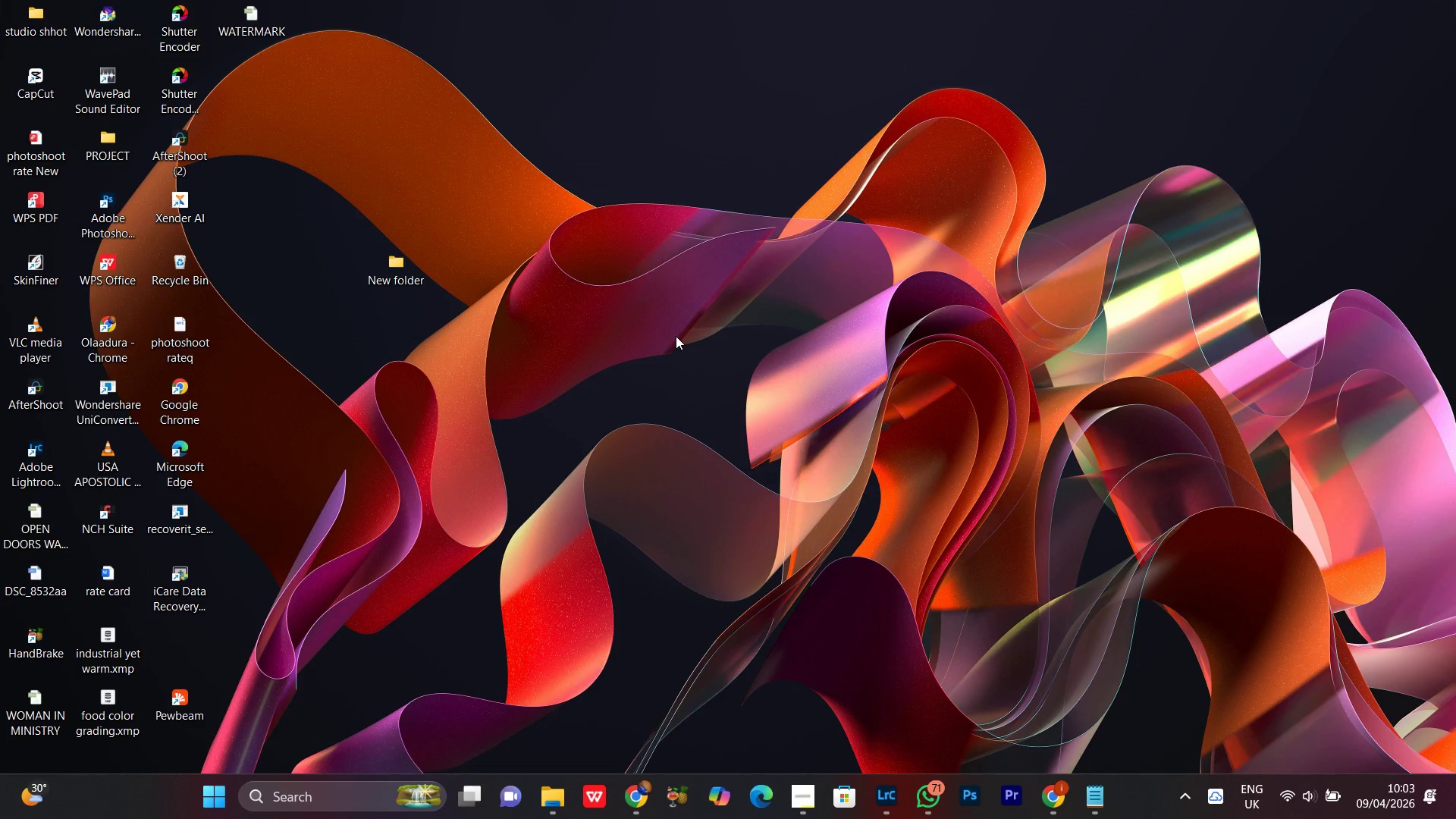 
wait(7.95)
 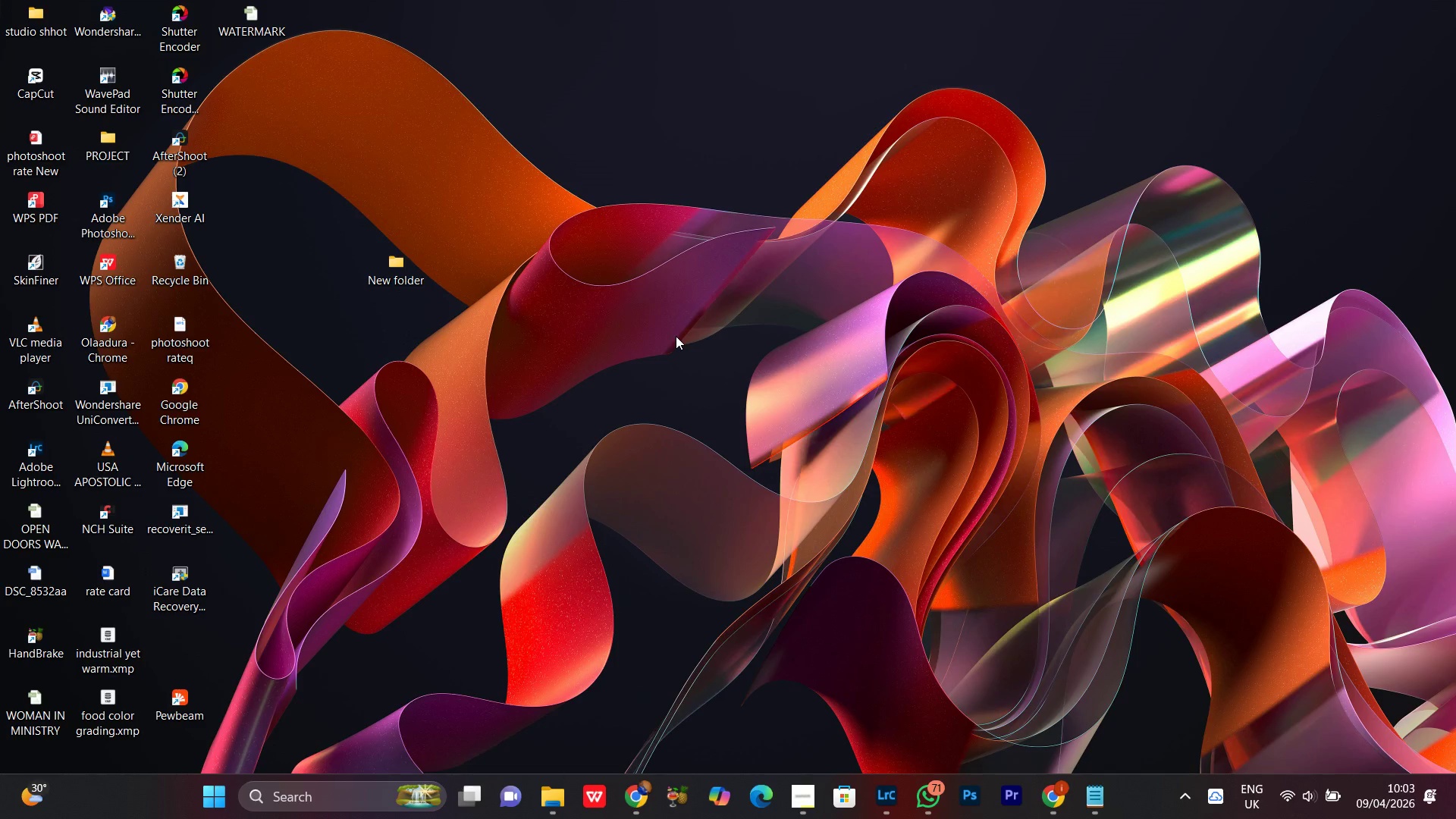 
scroll: coordinate [682, 334], scroll_direction: down, amount: 3.0
 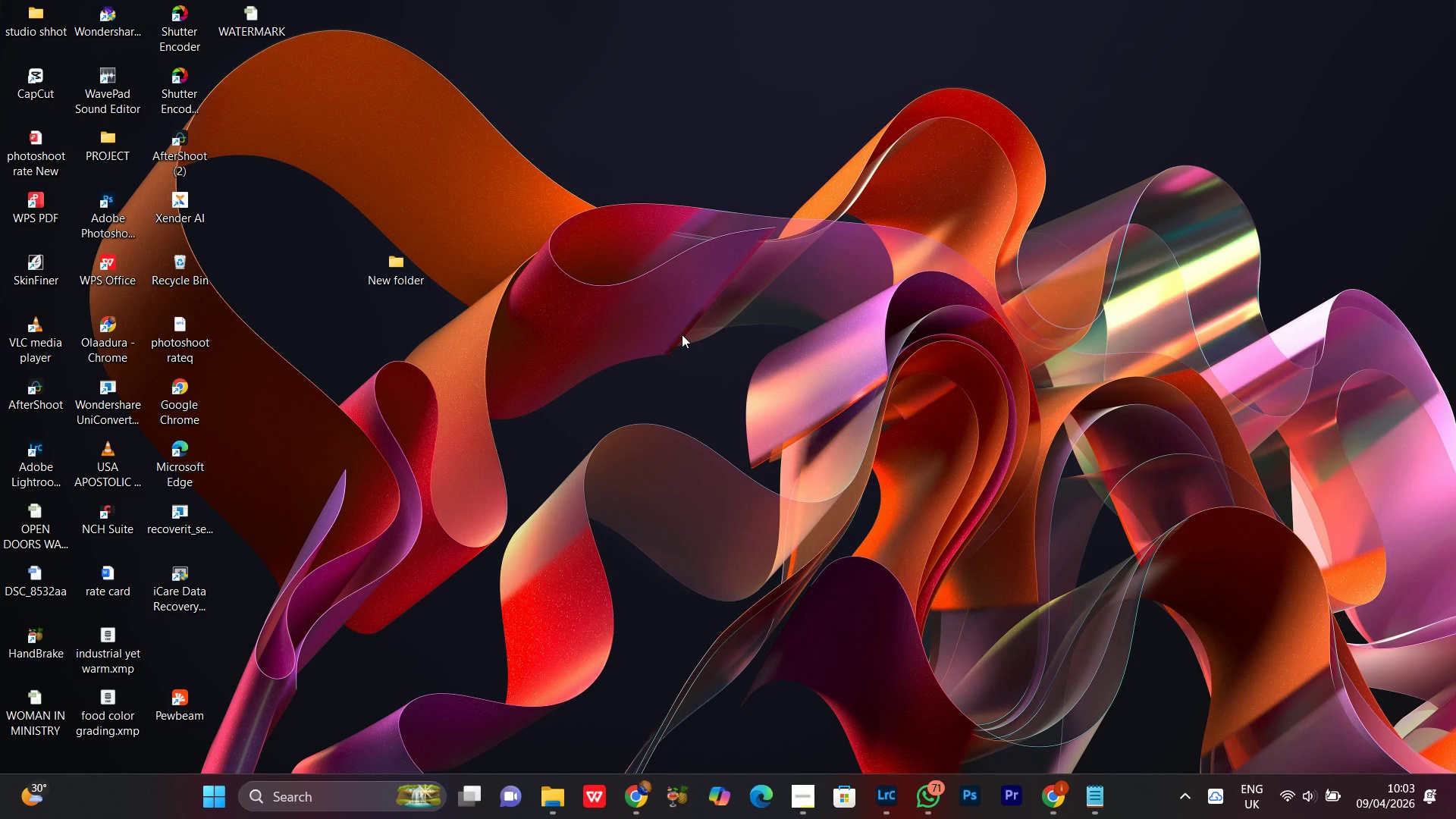 
wait(8.06)
 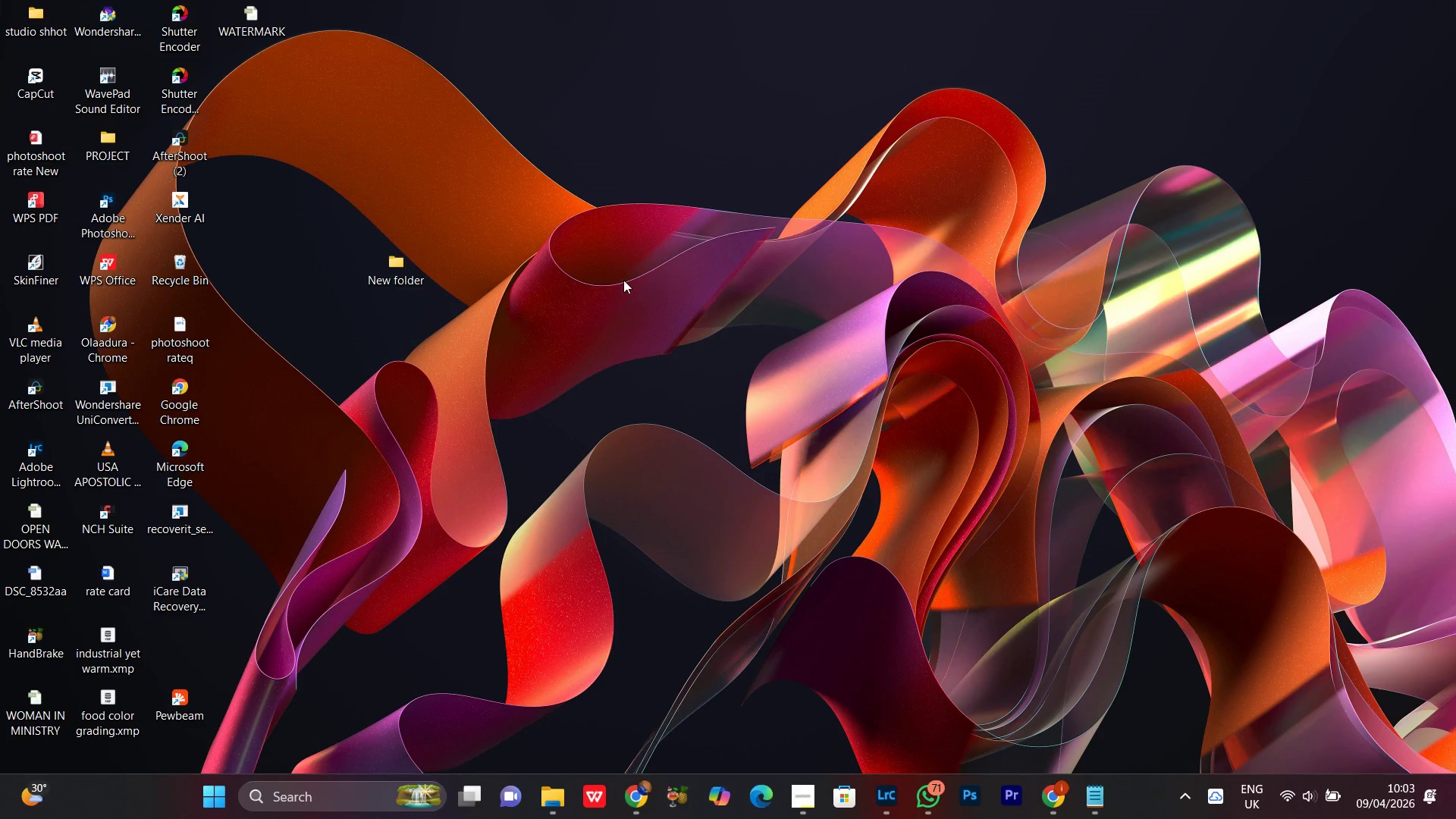 
right_click([623, 280])
 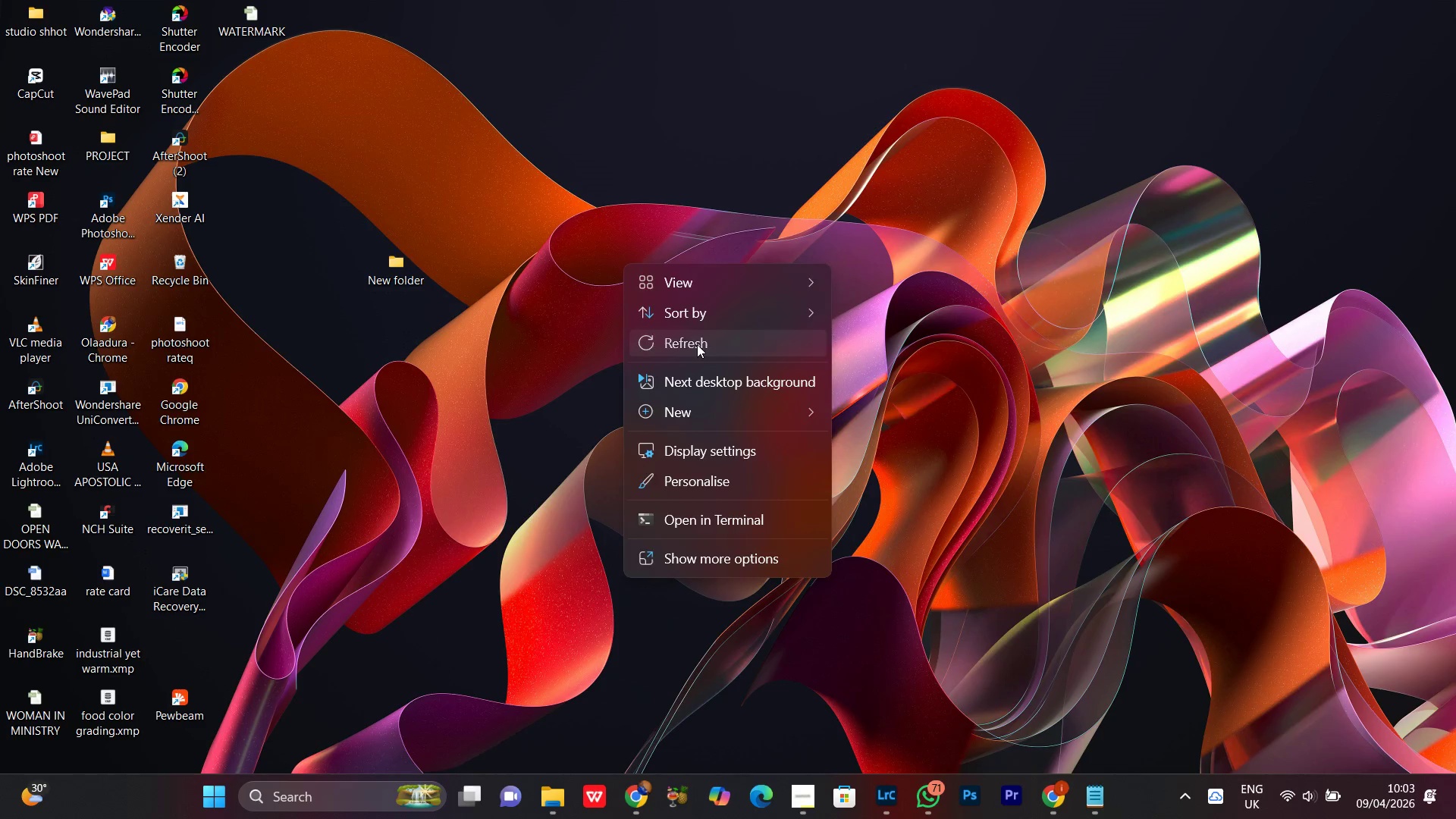 
scroll: coordinate [619, 377], scroll_direction: down, amount: 5.0
 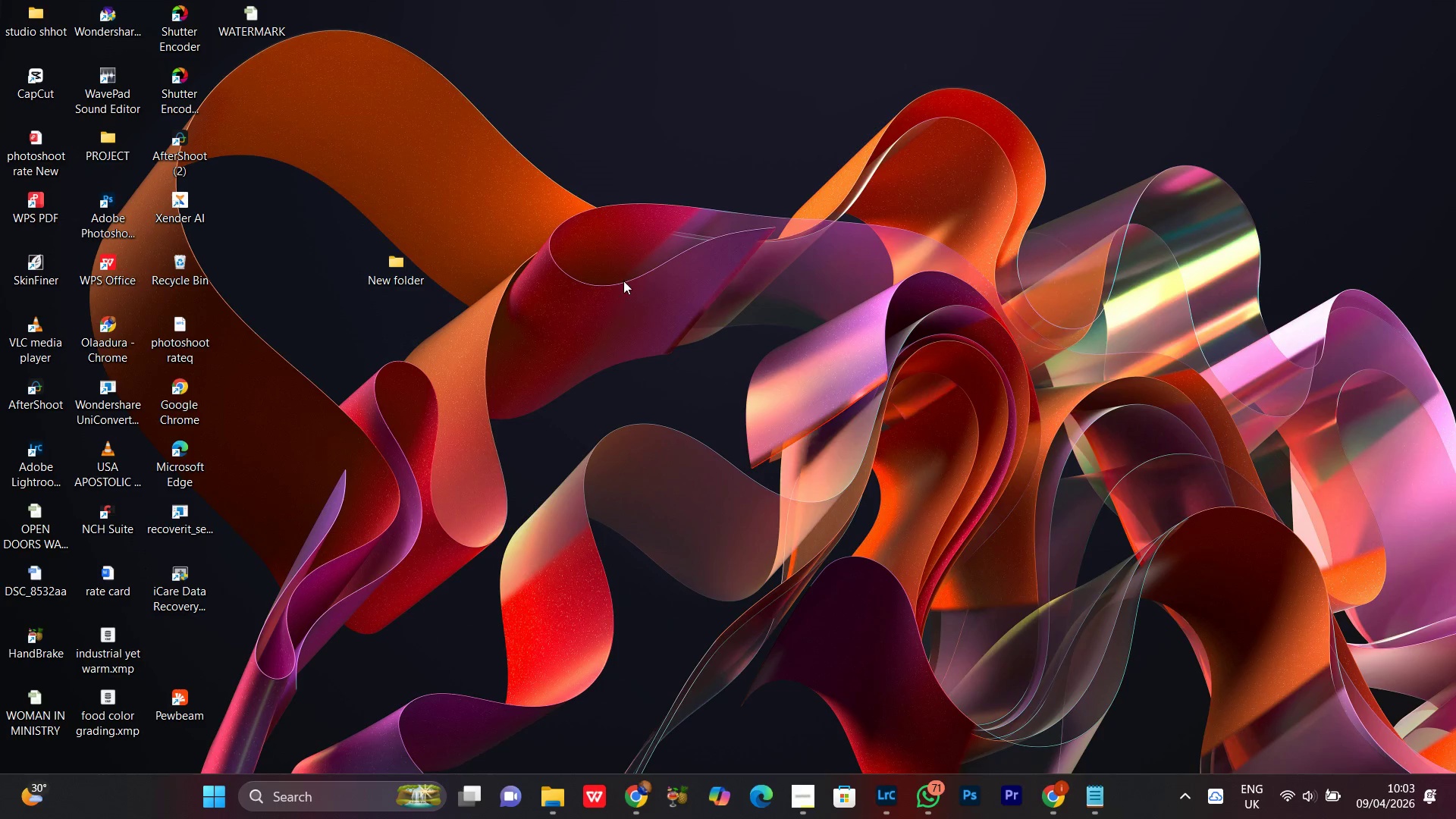 
right_click([686, 297])
 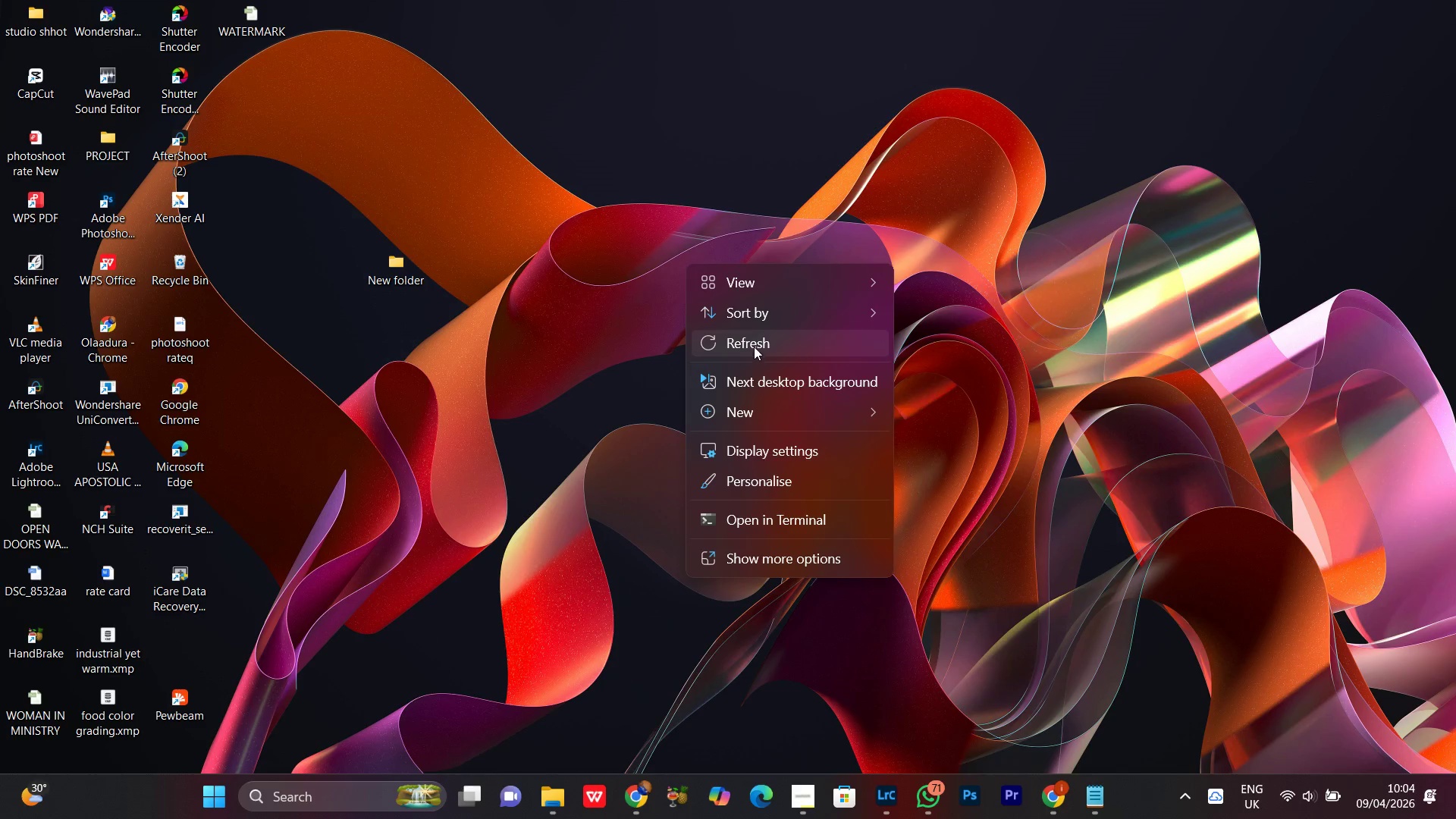 
left_click([752, 341])
 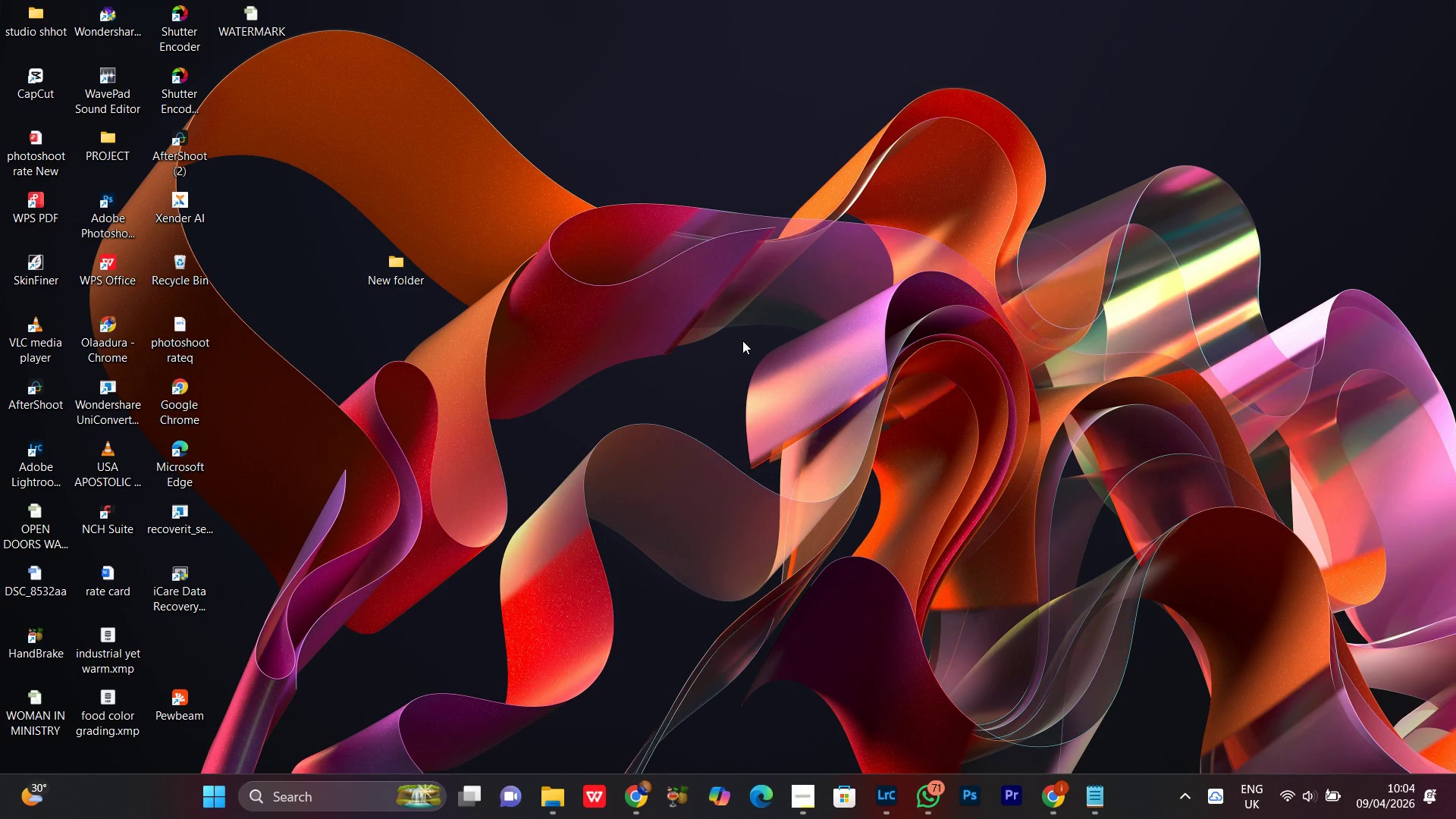 
scroll: coordinate [707, 369], scroll_direction: down, amount: 4.0
 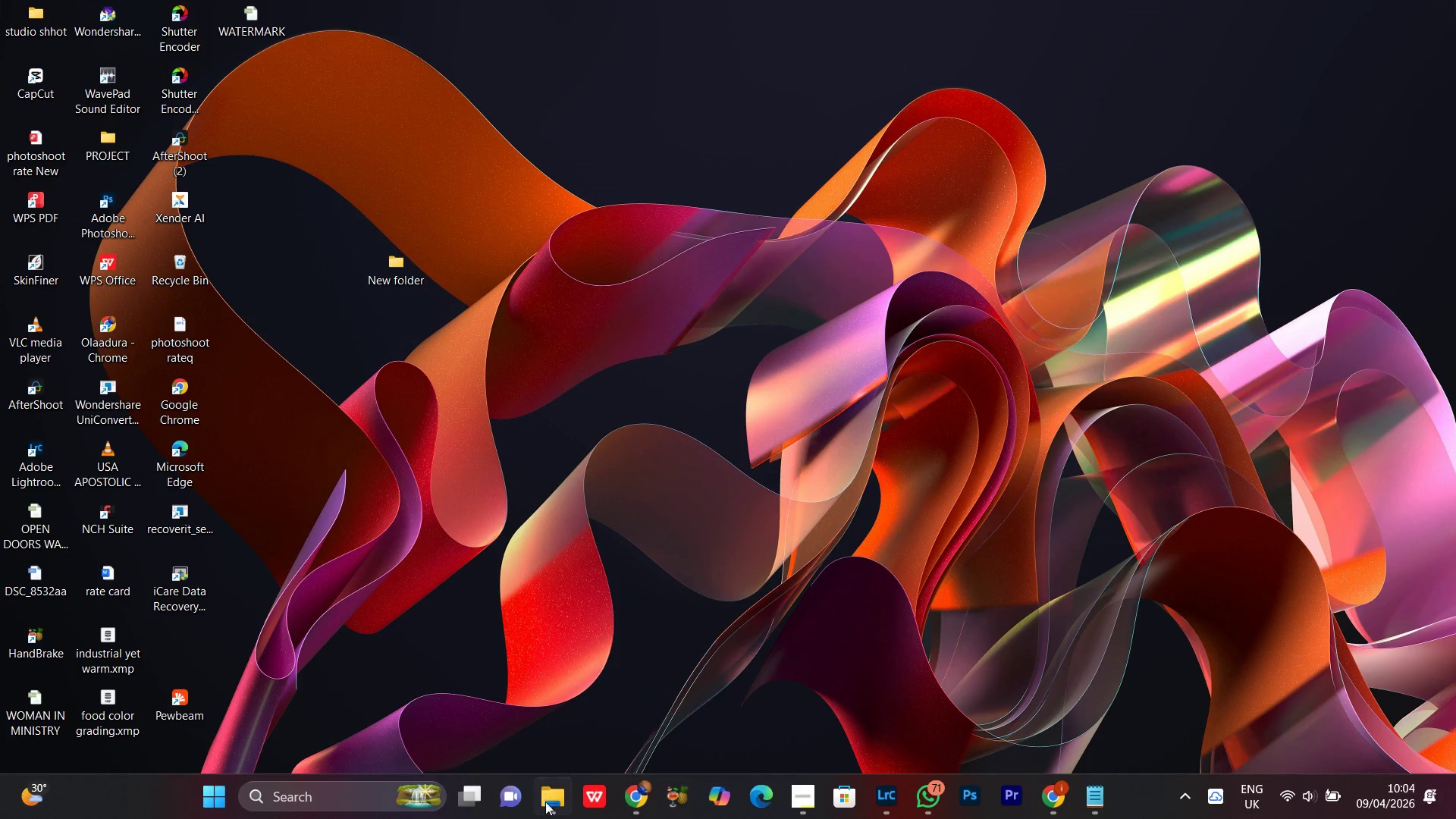 
left_click([550, 805])
 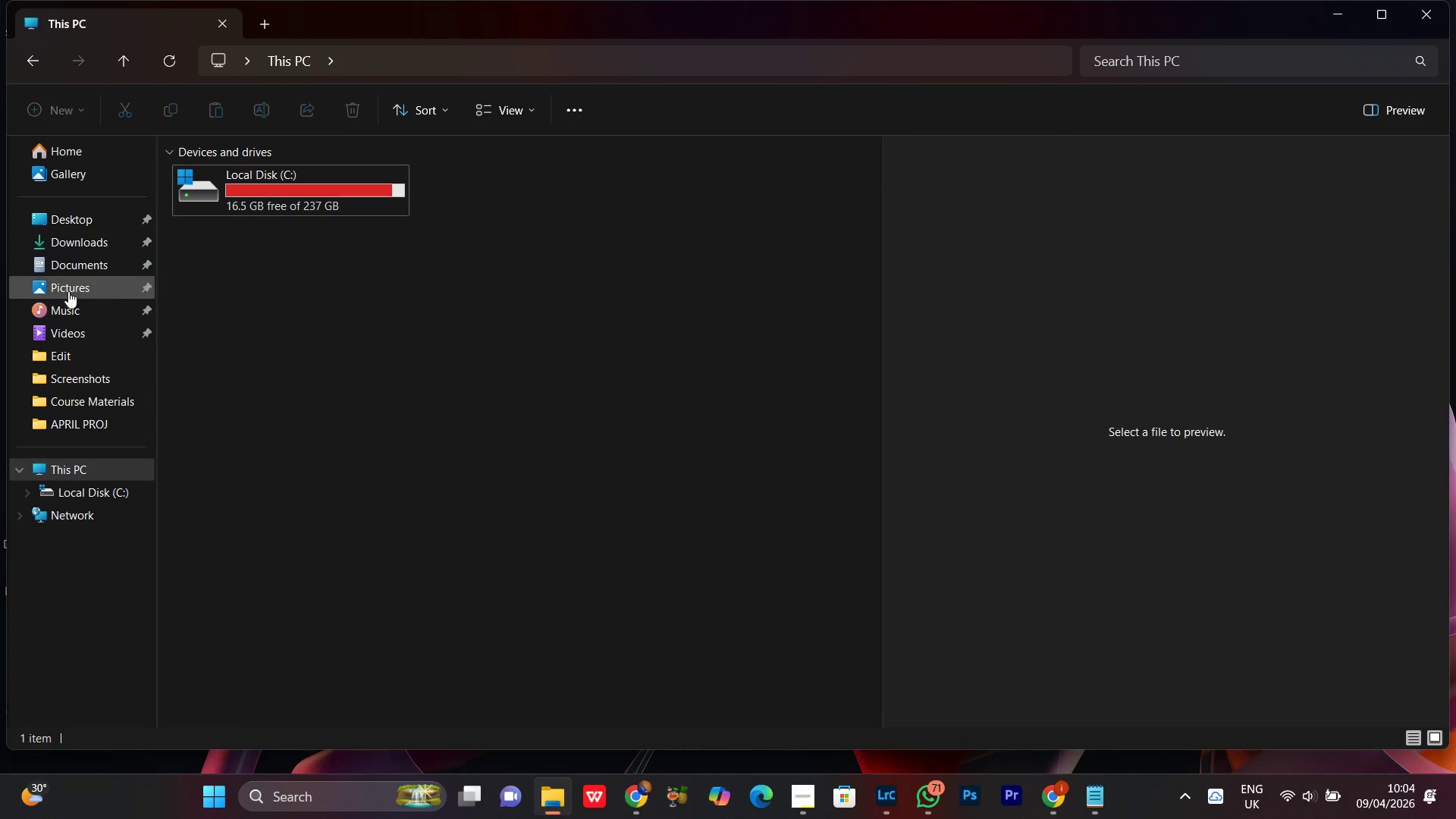 
left_click([89, 235])
 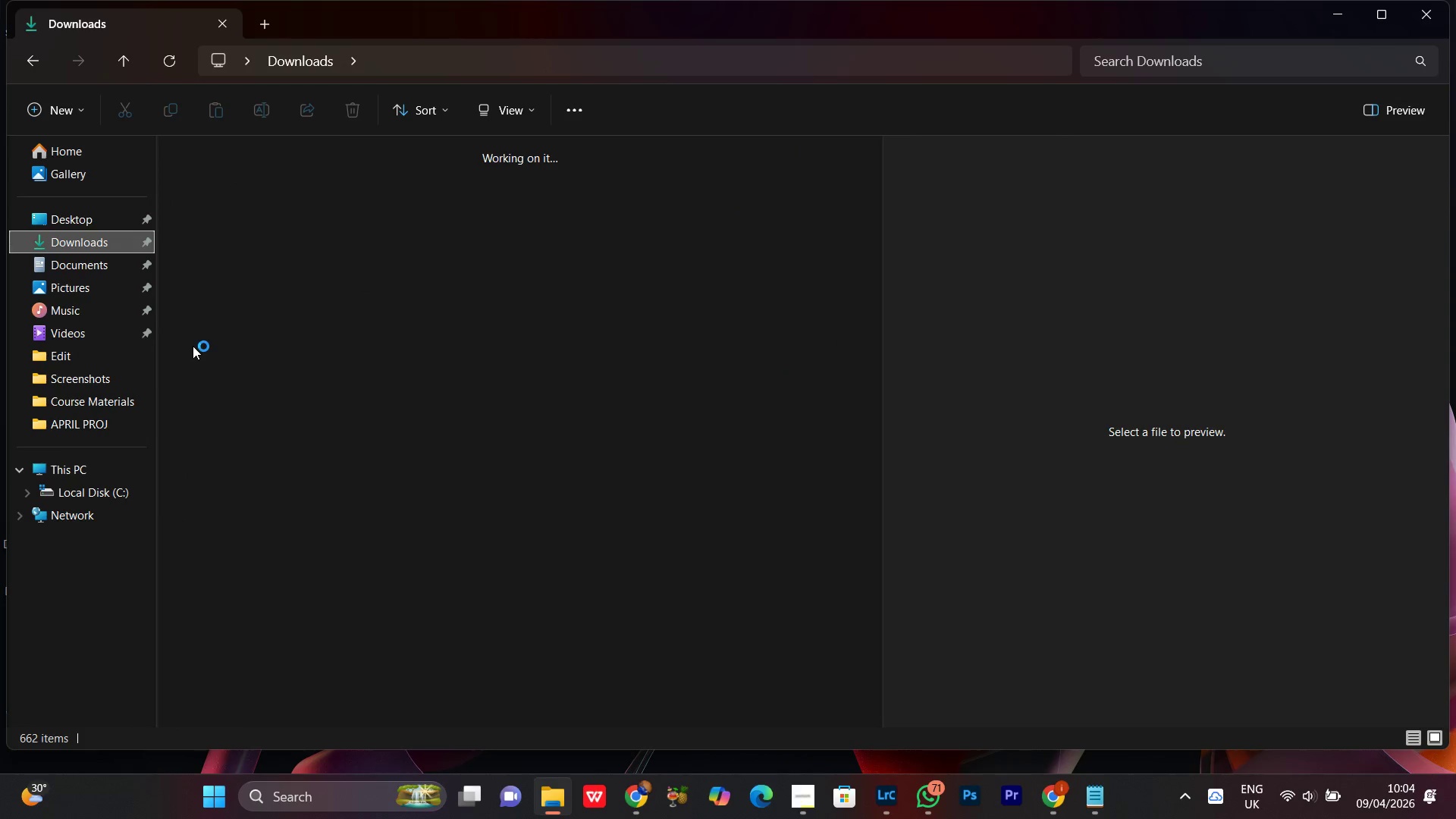 
mouse_move([202, 362])
 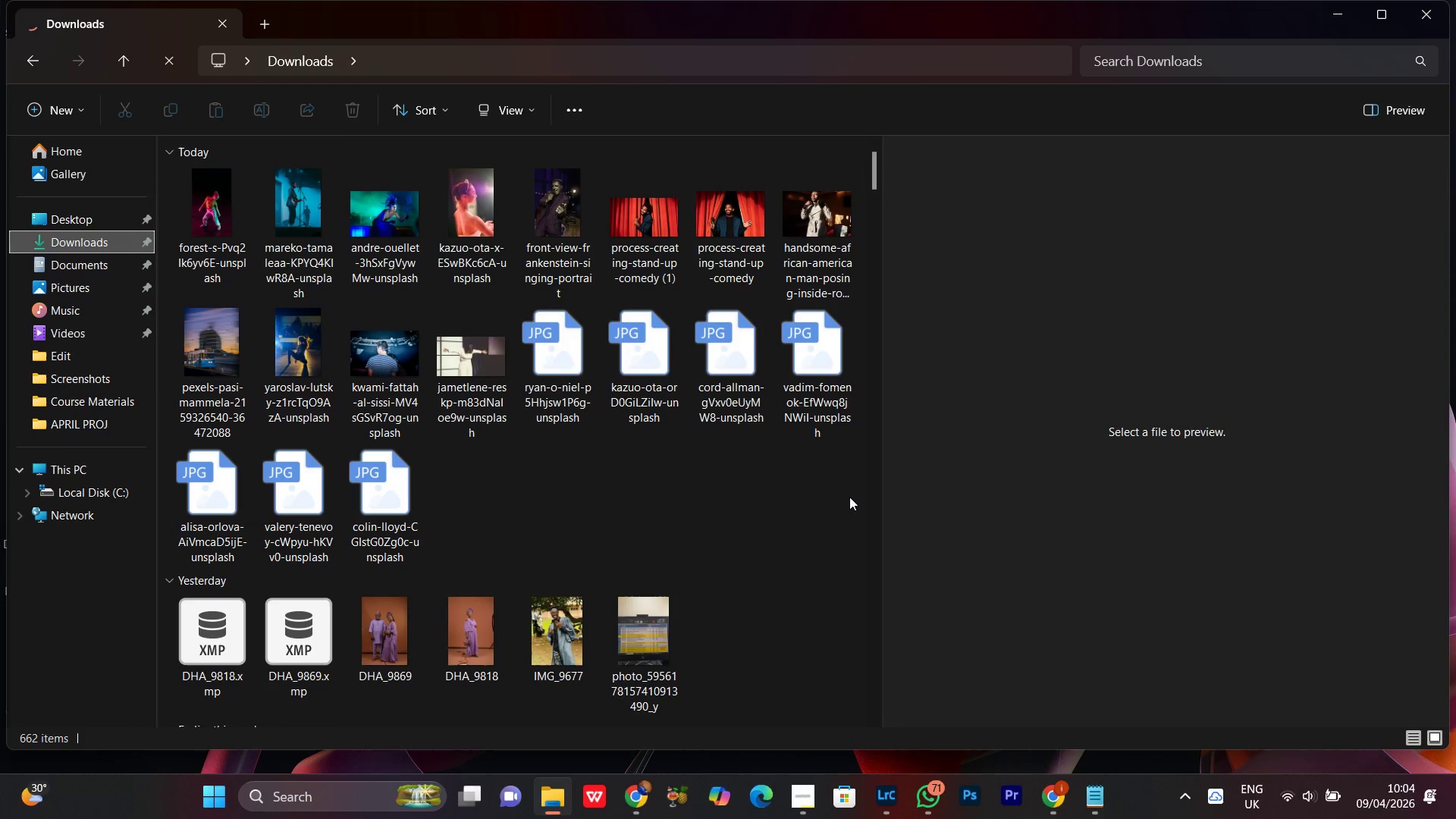 
left_click_drag(start_coordinate=[856, 469], to_coordinate=[202, 243])
 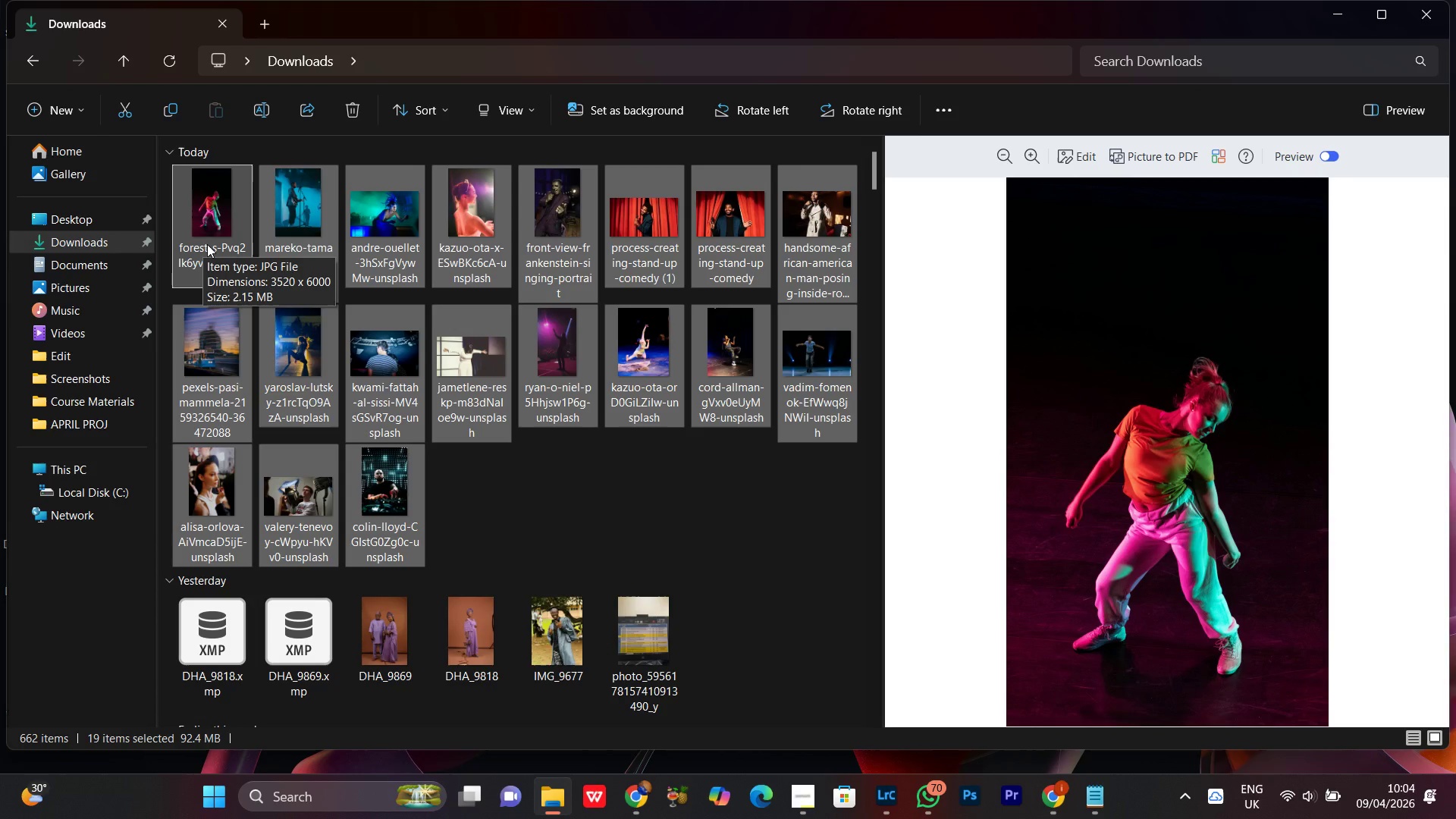 
wait(15.5)
 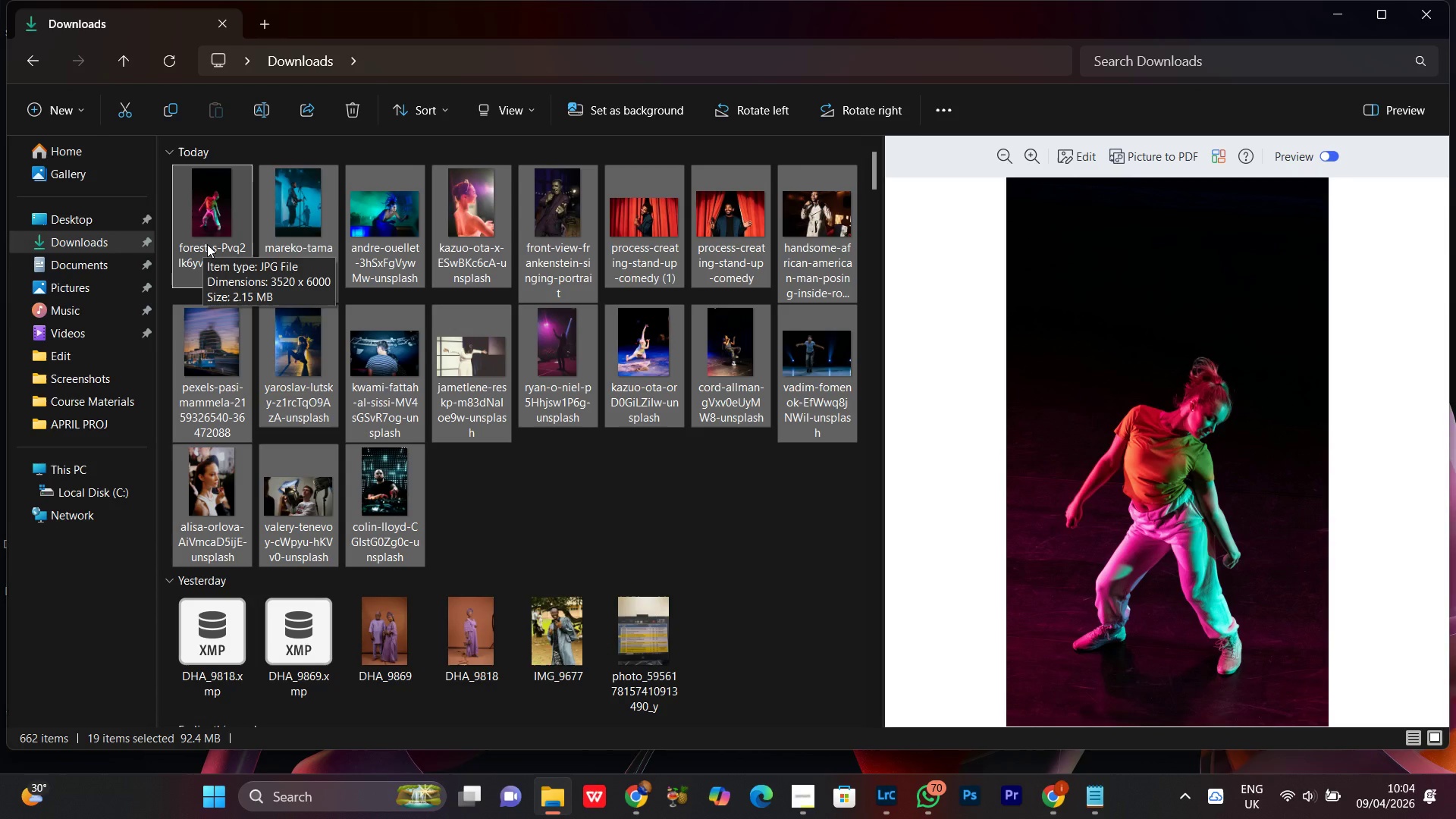 
right_click([303, 357])
 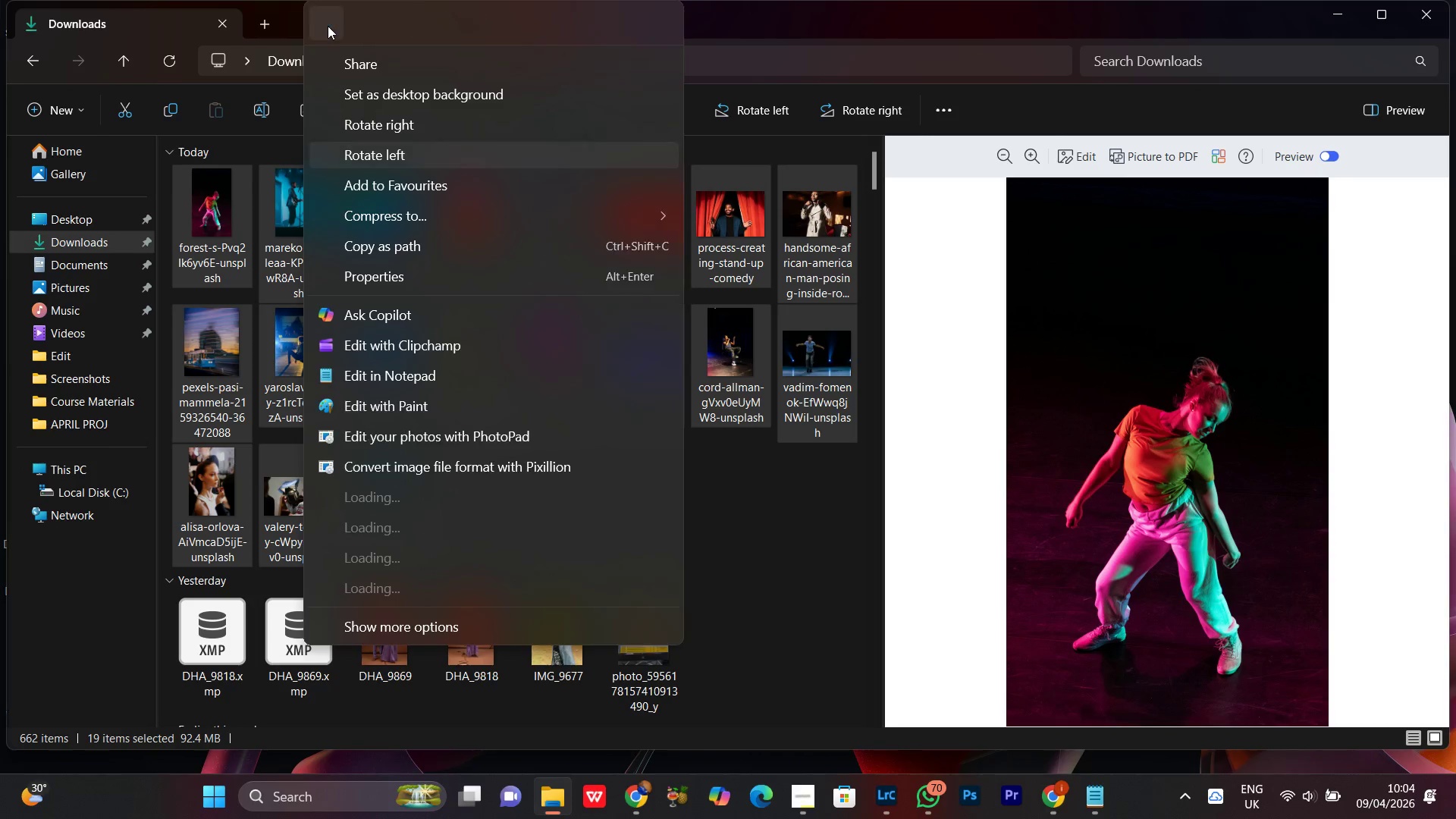 
left_click([327, 26])
 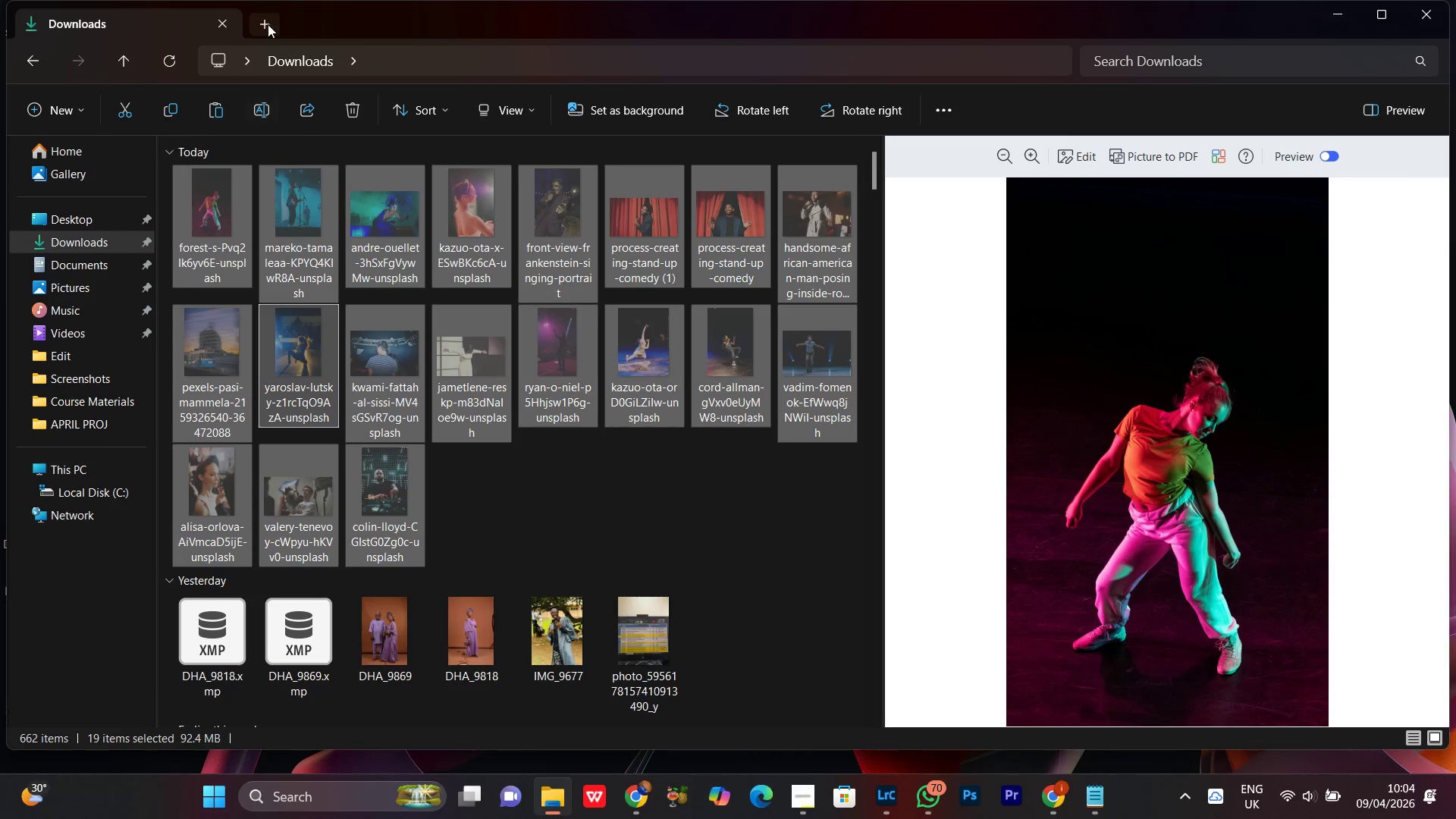 
left_click([262, 20])
 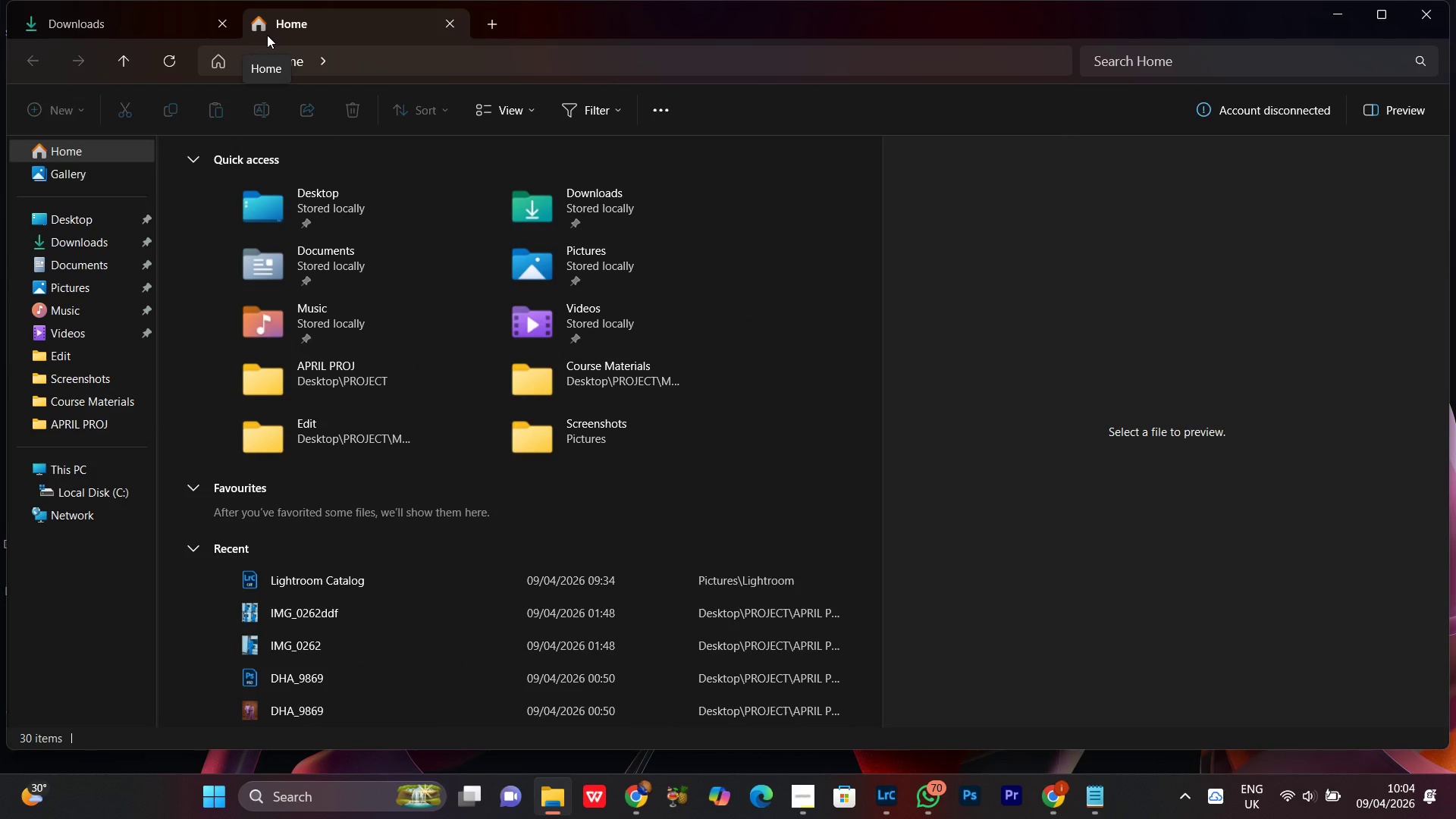 
mouse_move([347, 209])
 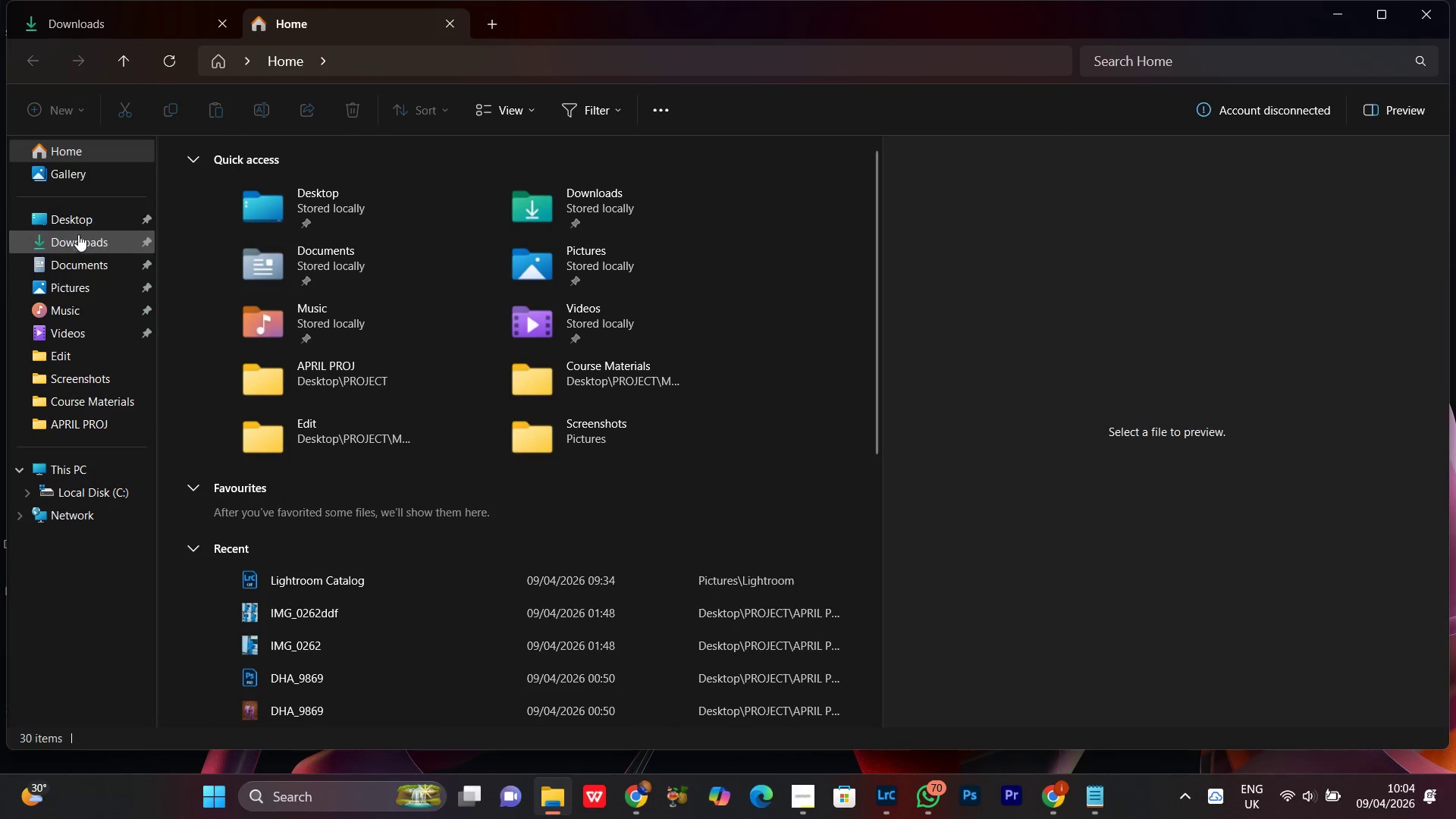 
left_click([66, 243])
 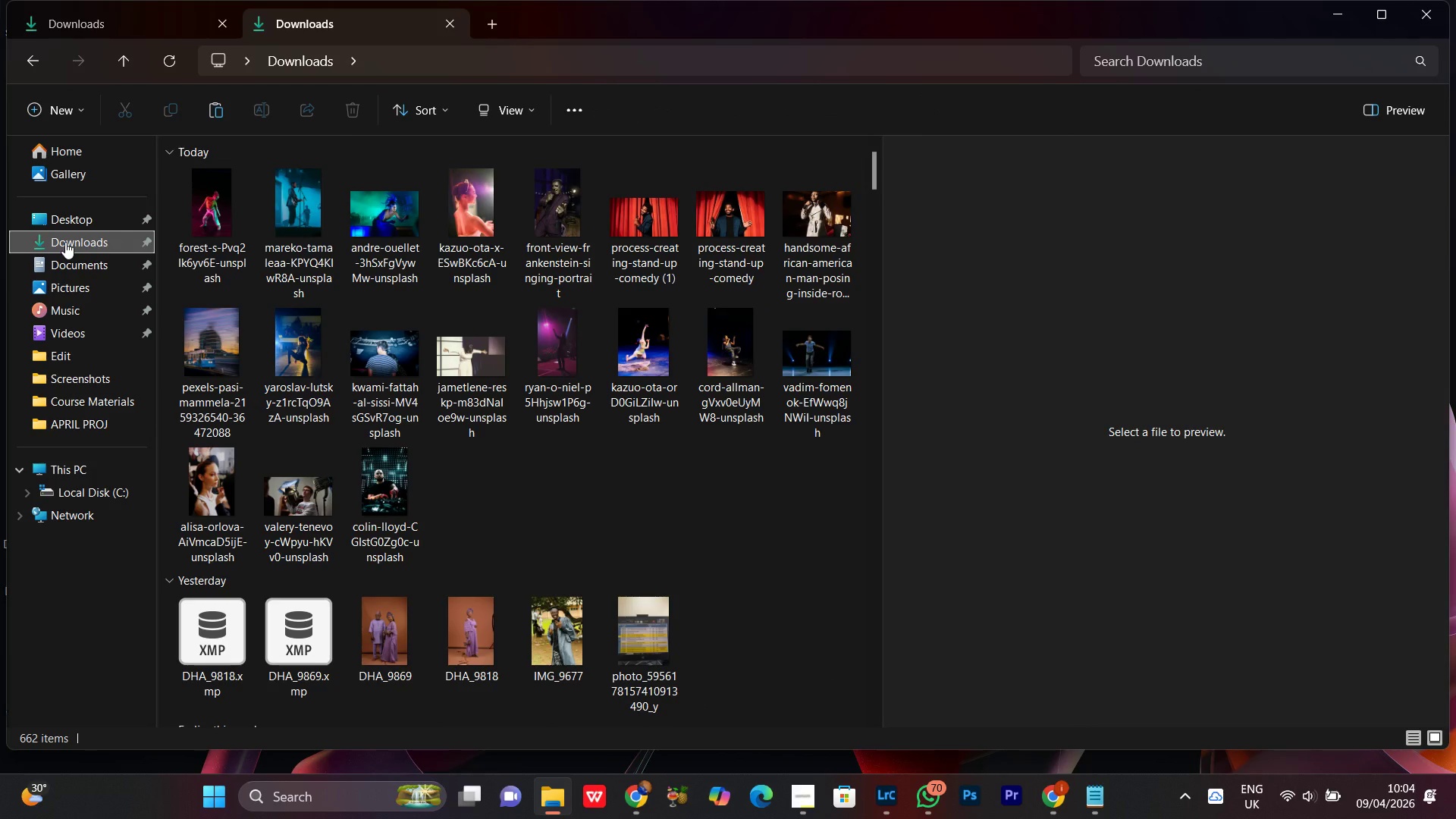 
wait(8.44)
 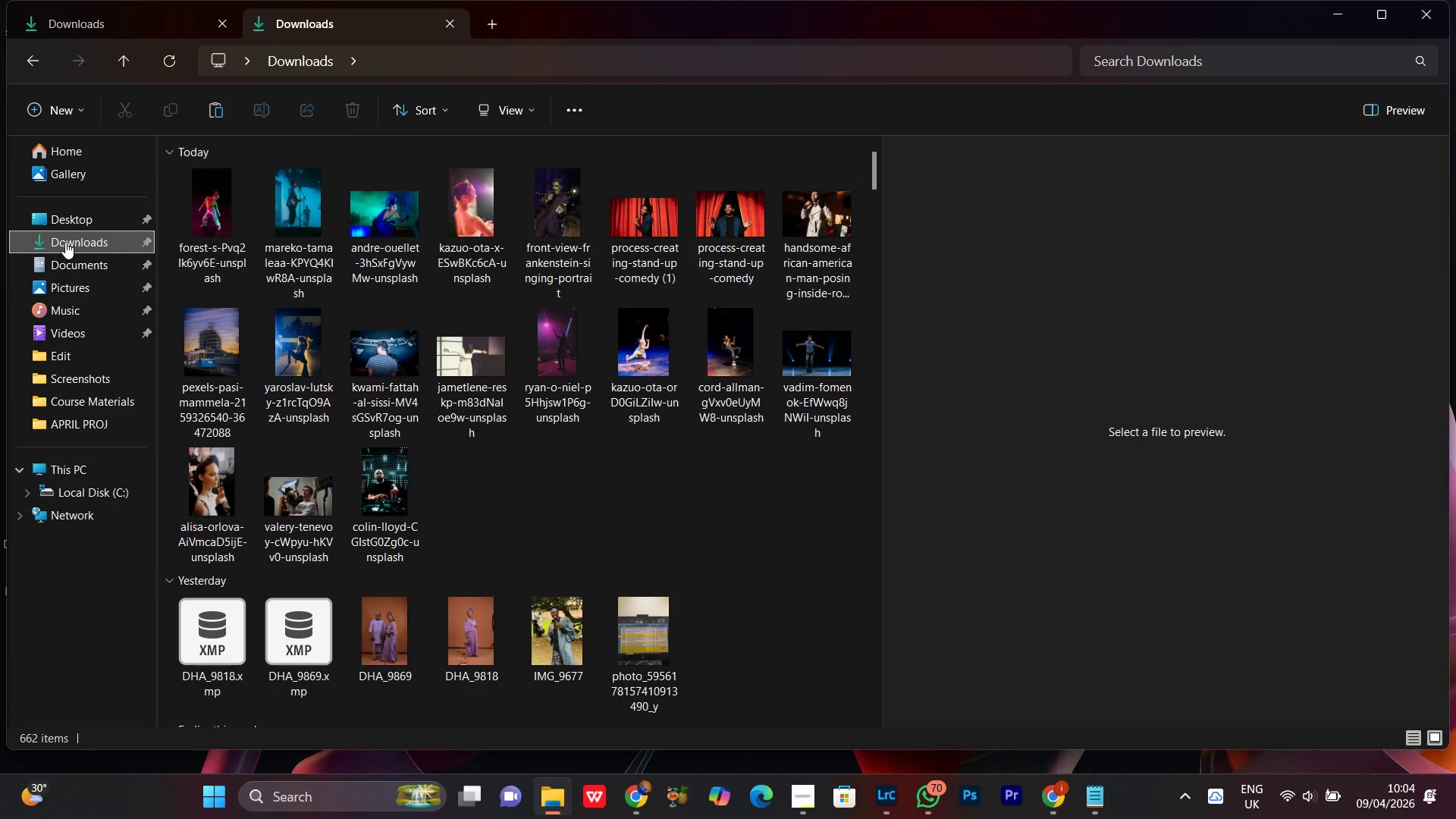 
left_click([550, 506])
 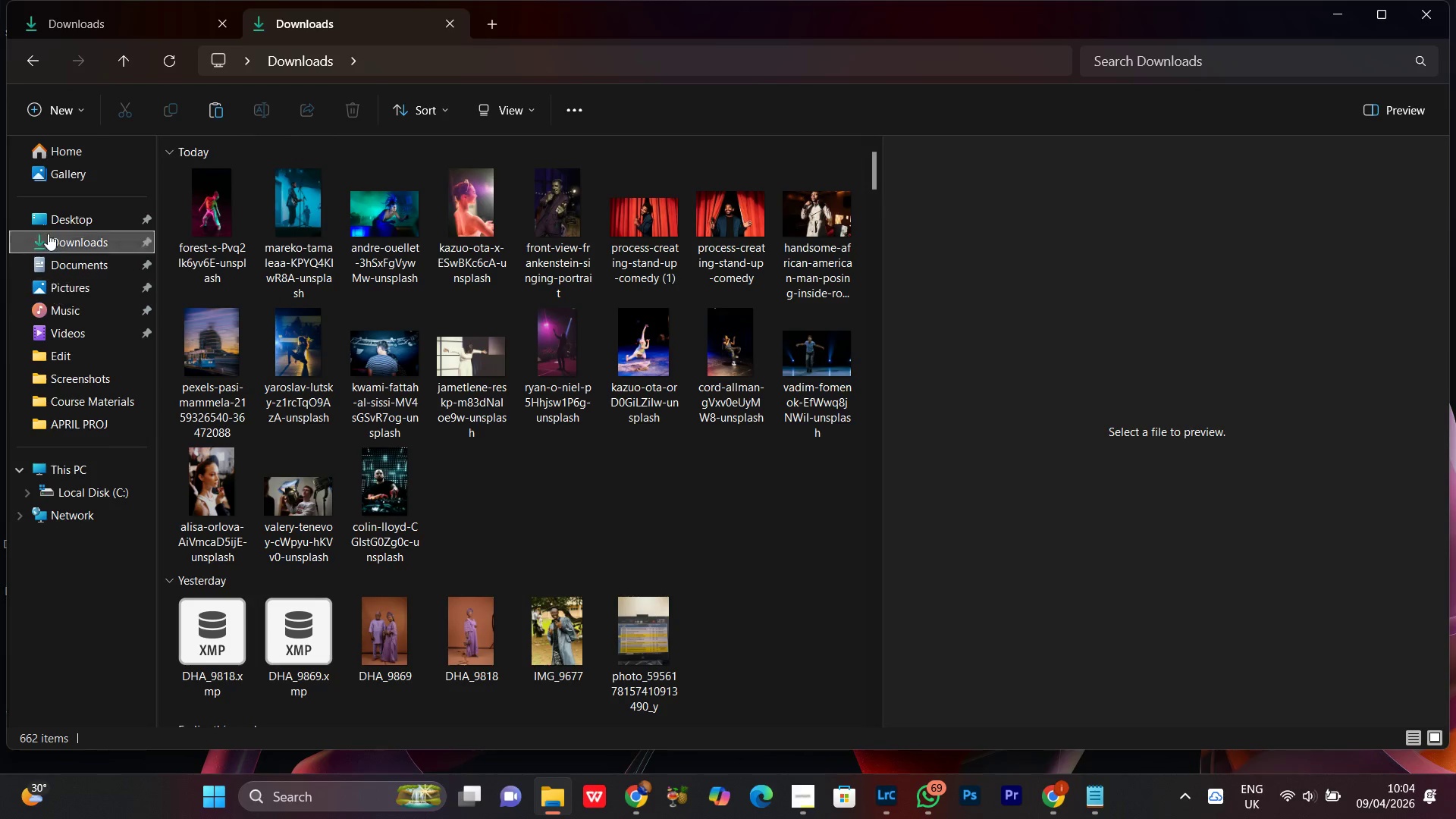 
left_click([58, 221])
 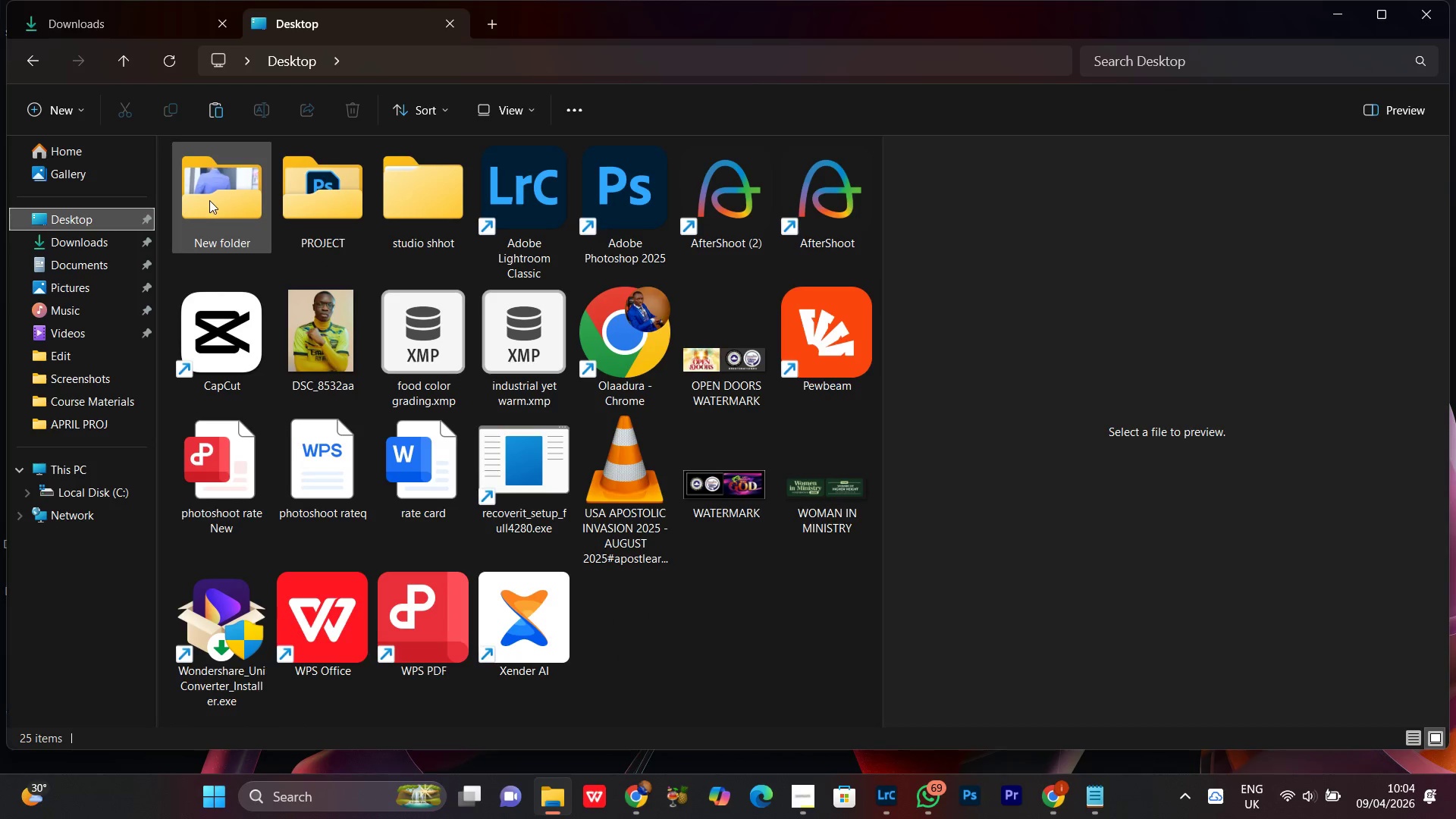 
double_click([213, 182])
 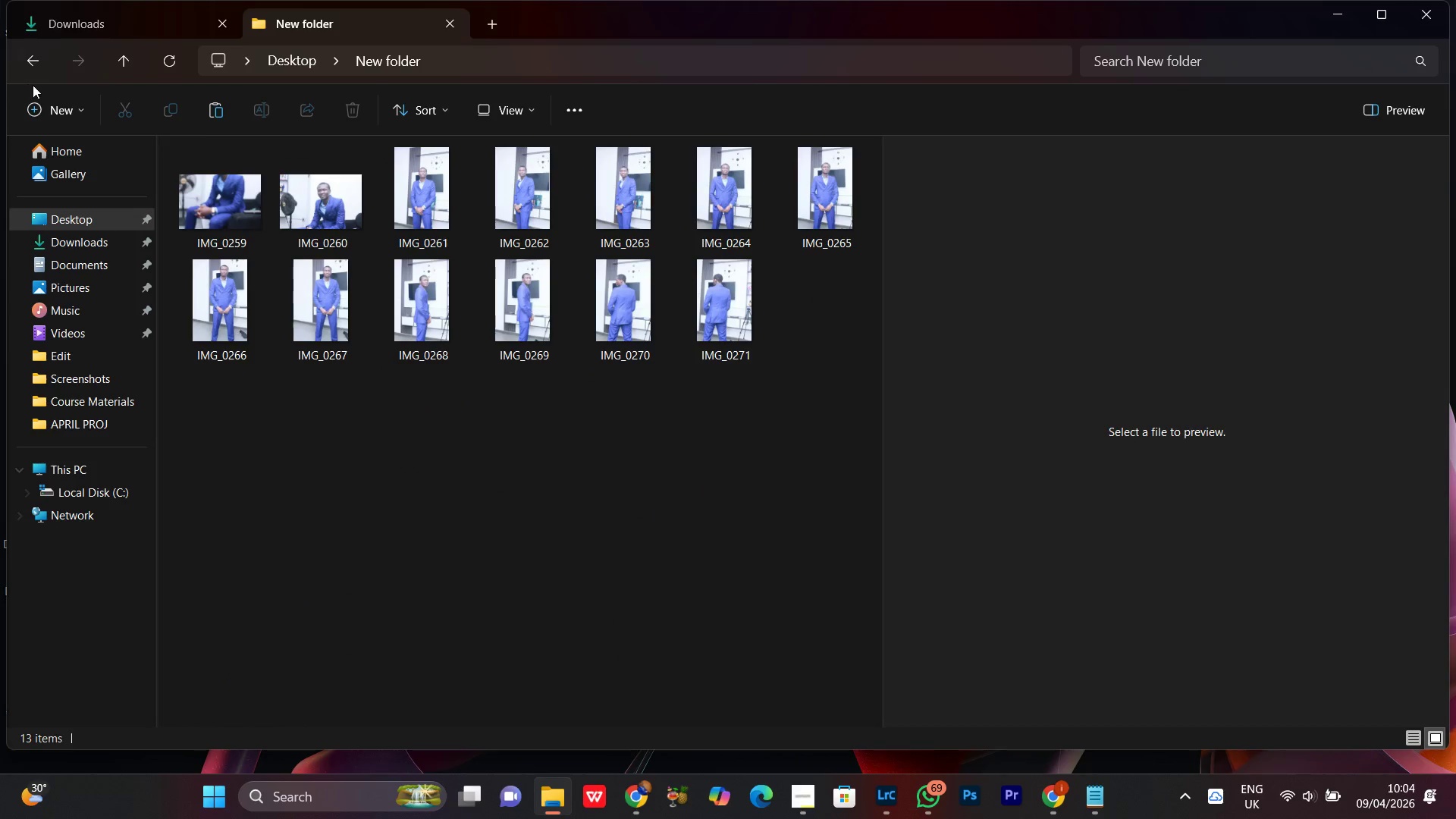 
left_click([32, 48])
 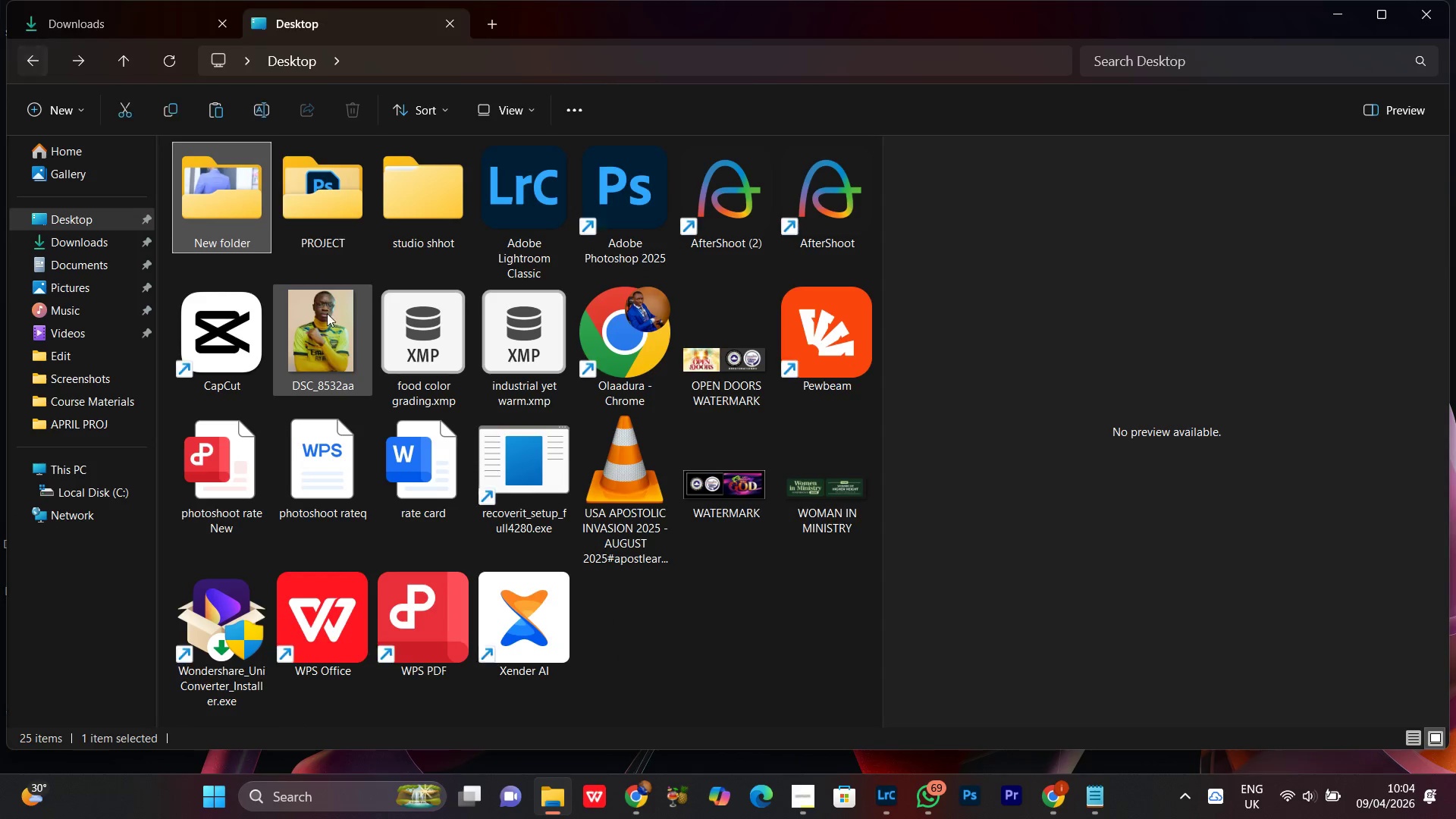 
left_click([323, 202])
 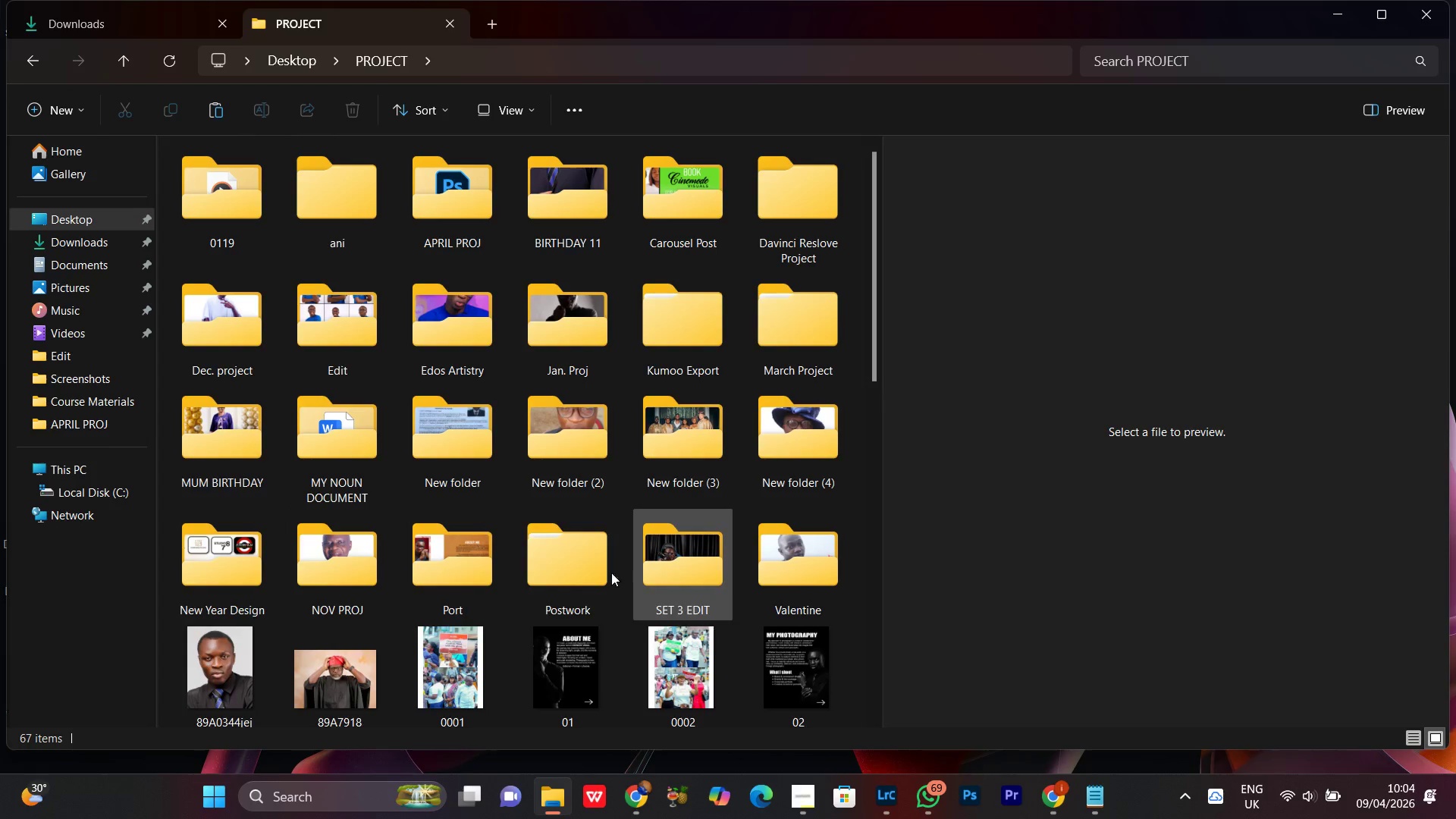 
double_click([576, 573])
 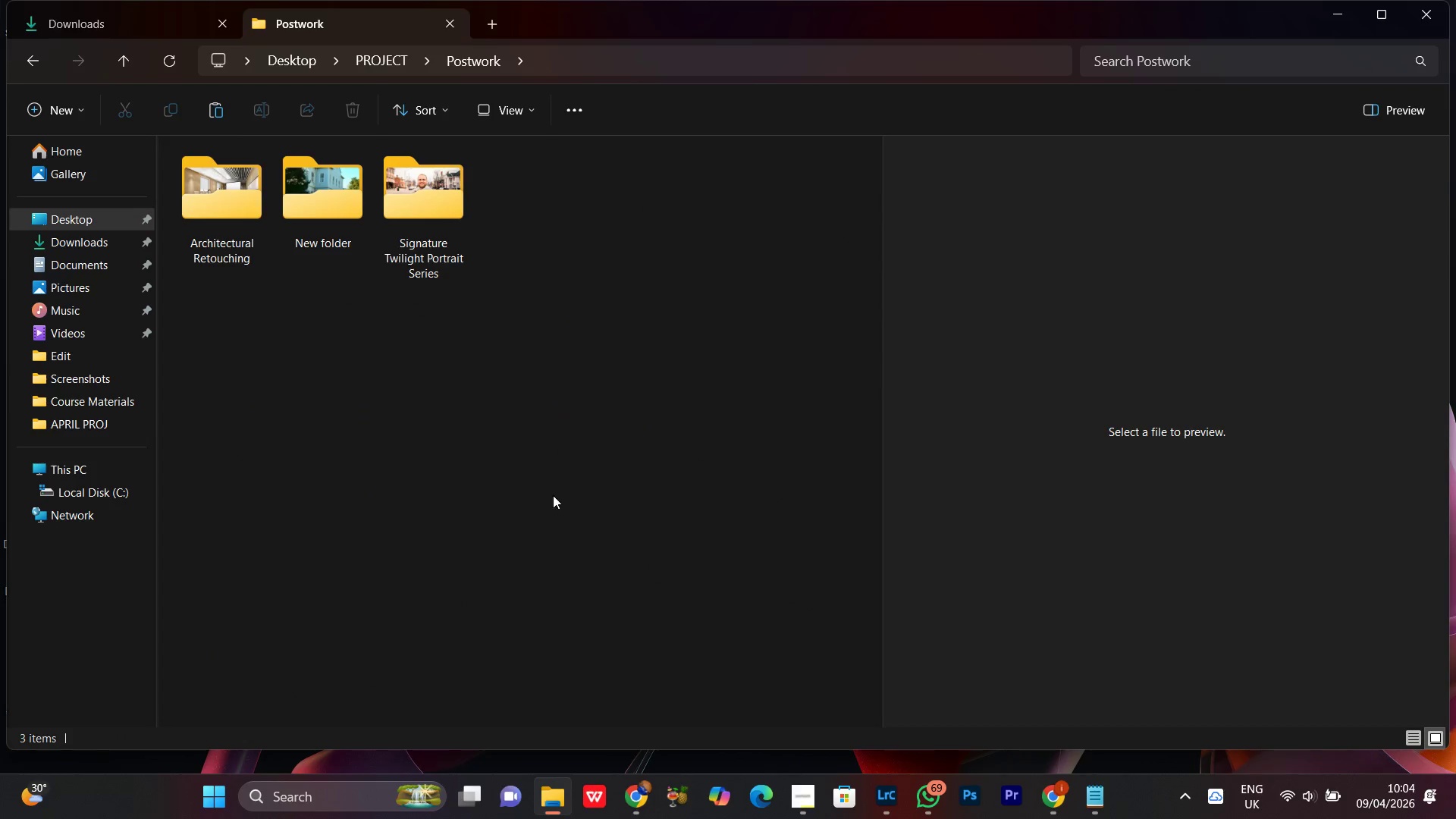 
left_click([556, 475])
 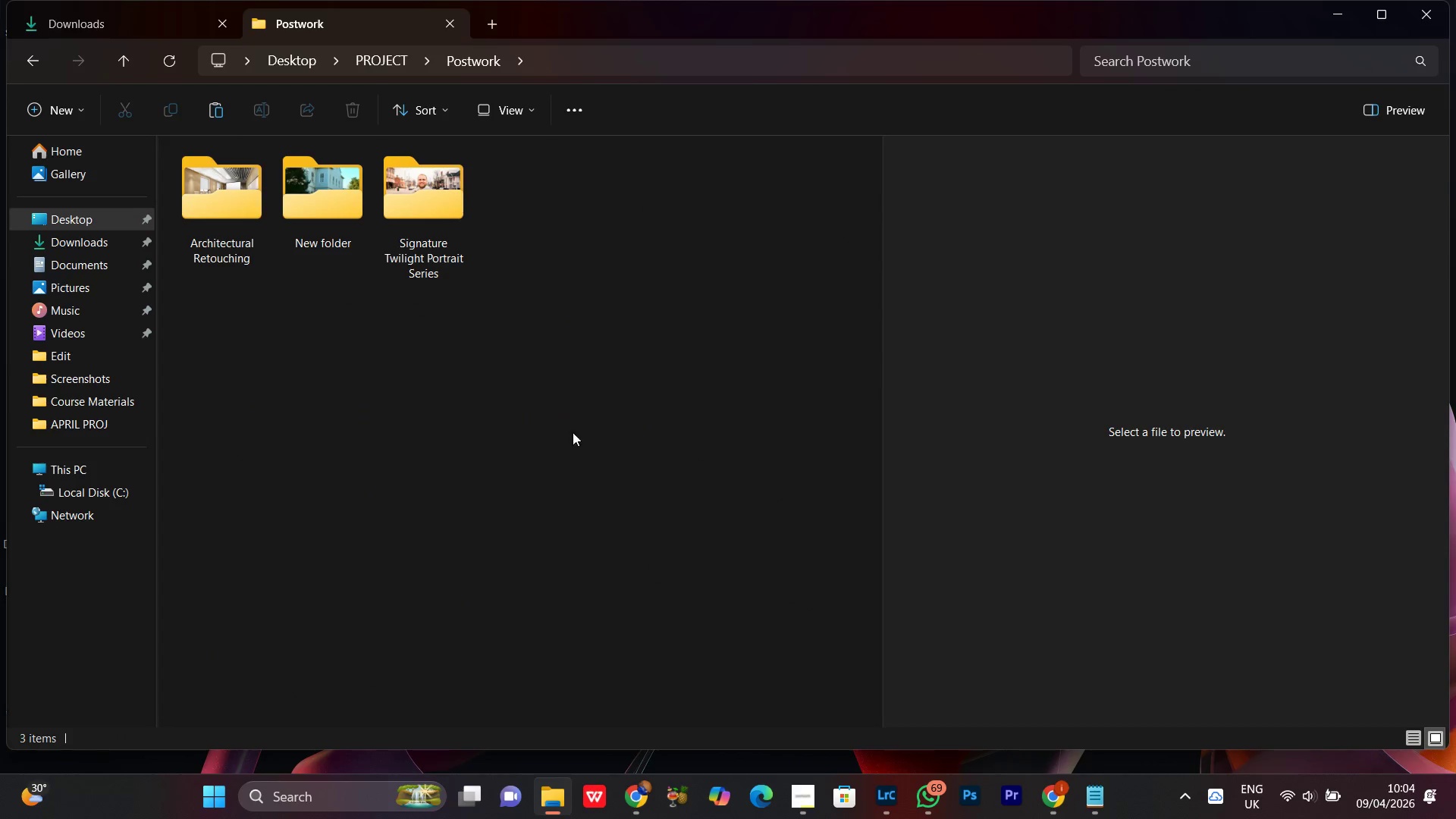 
right_click([563, 331])
 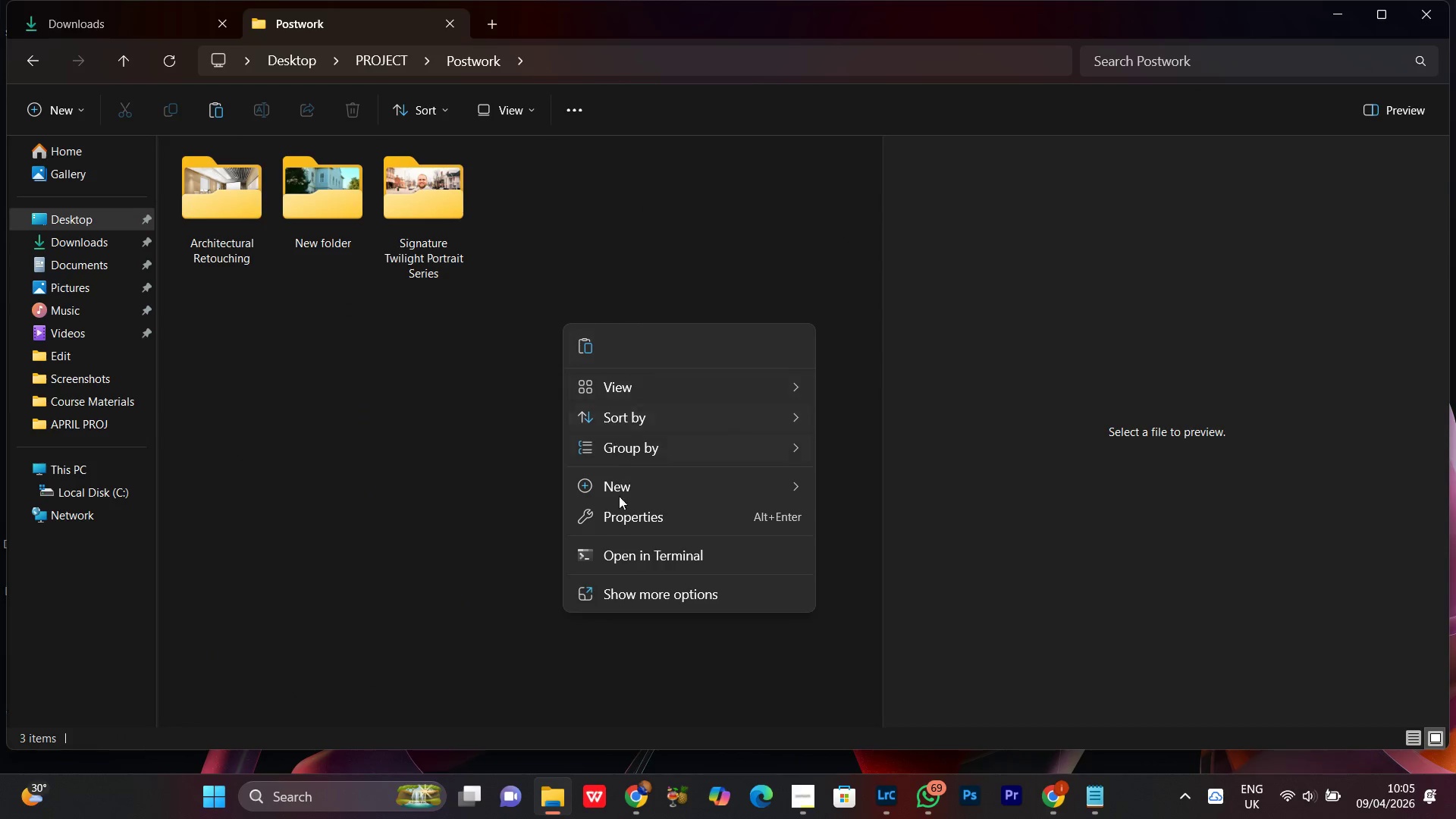 
left_click([630, 496])
 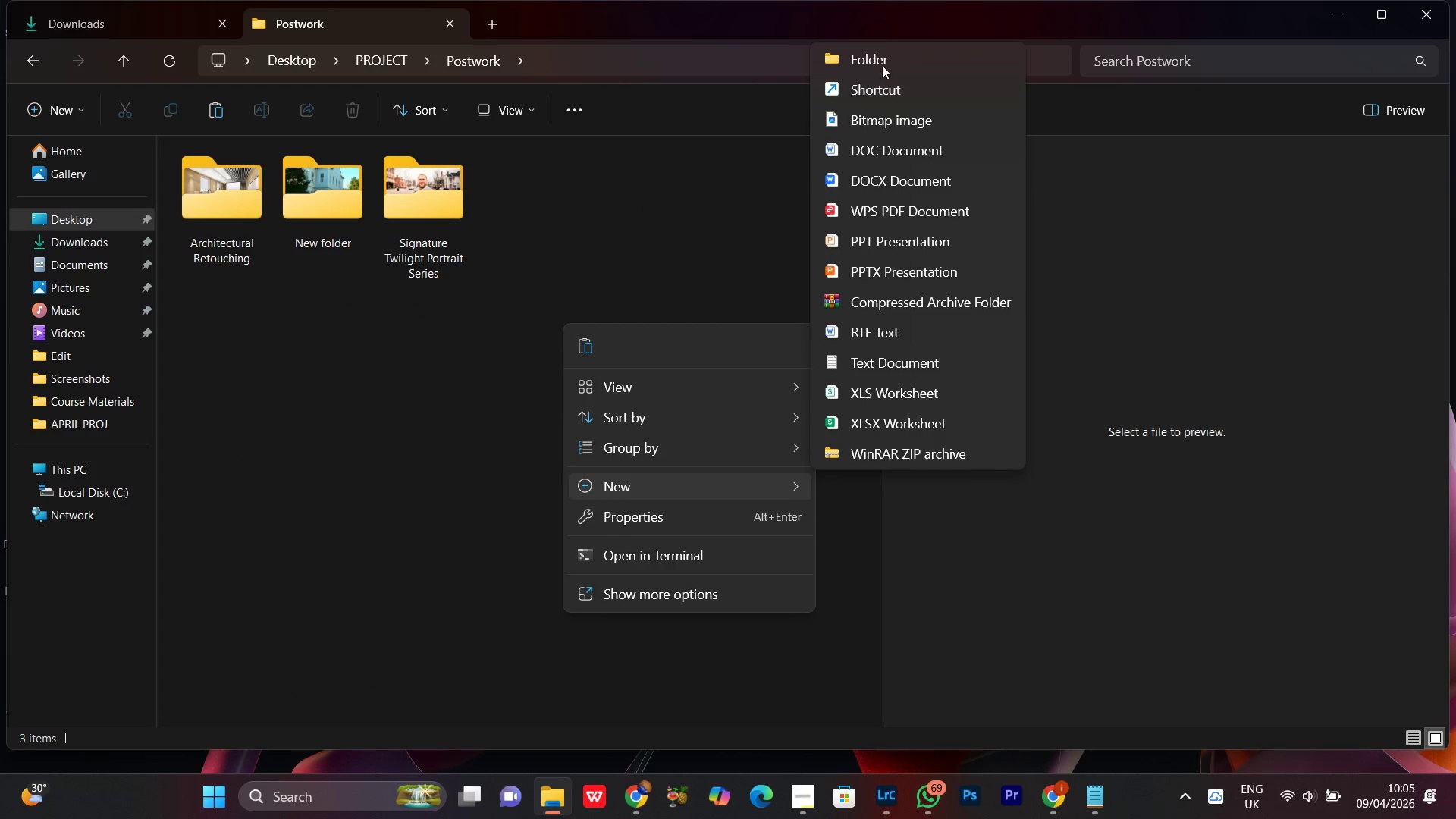 
left_click([878, 61])
 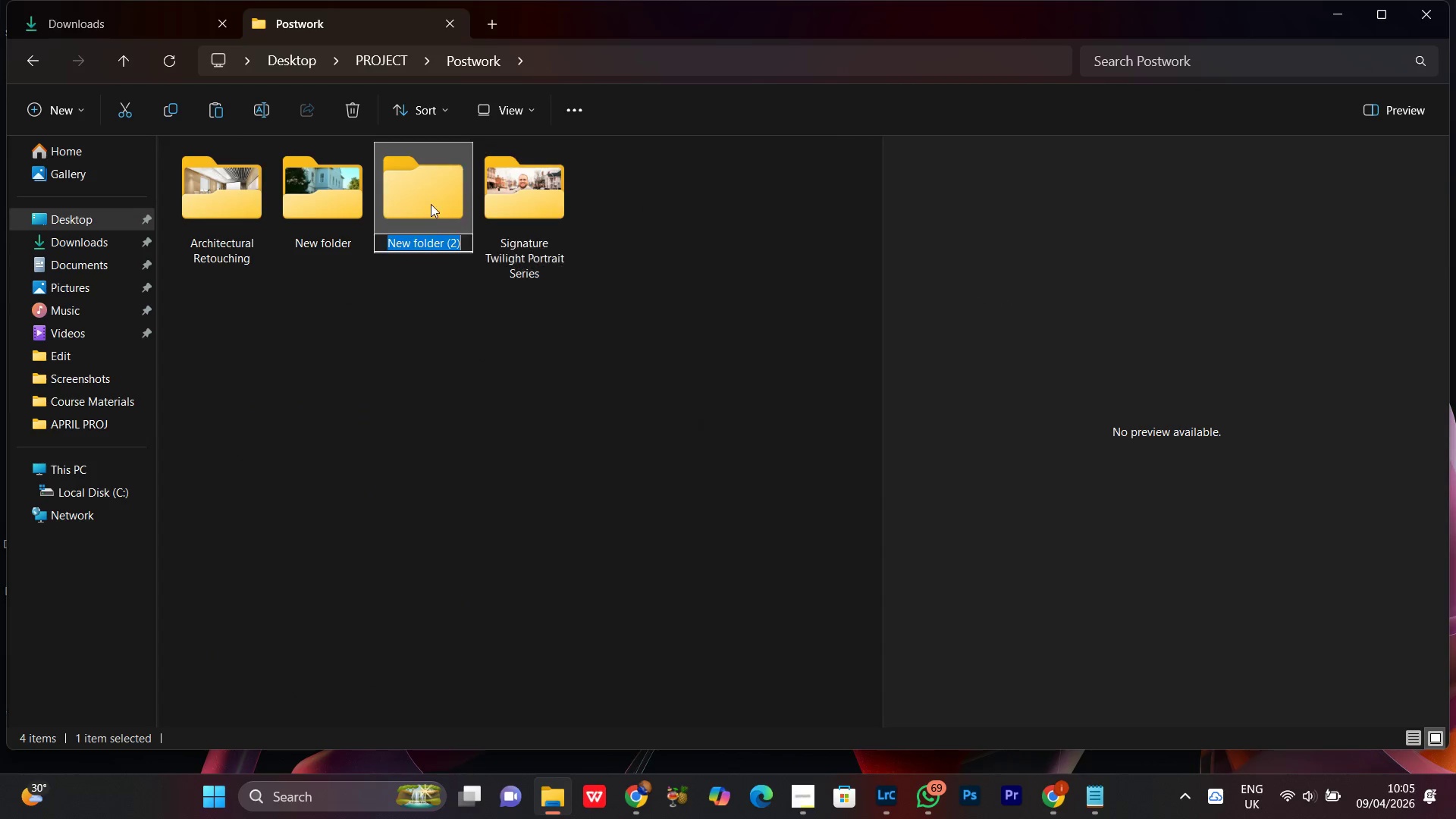 
left_click([415, 194])
 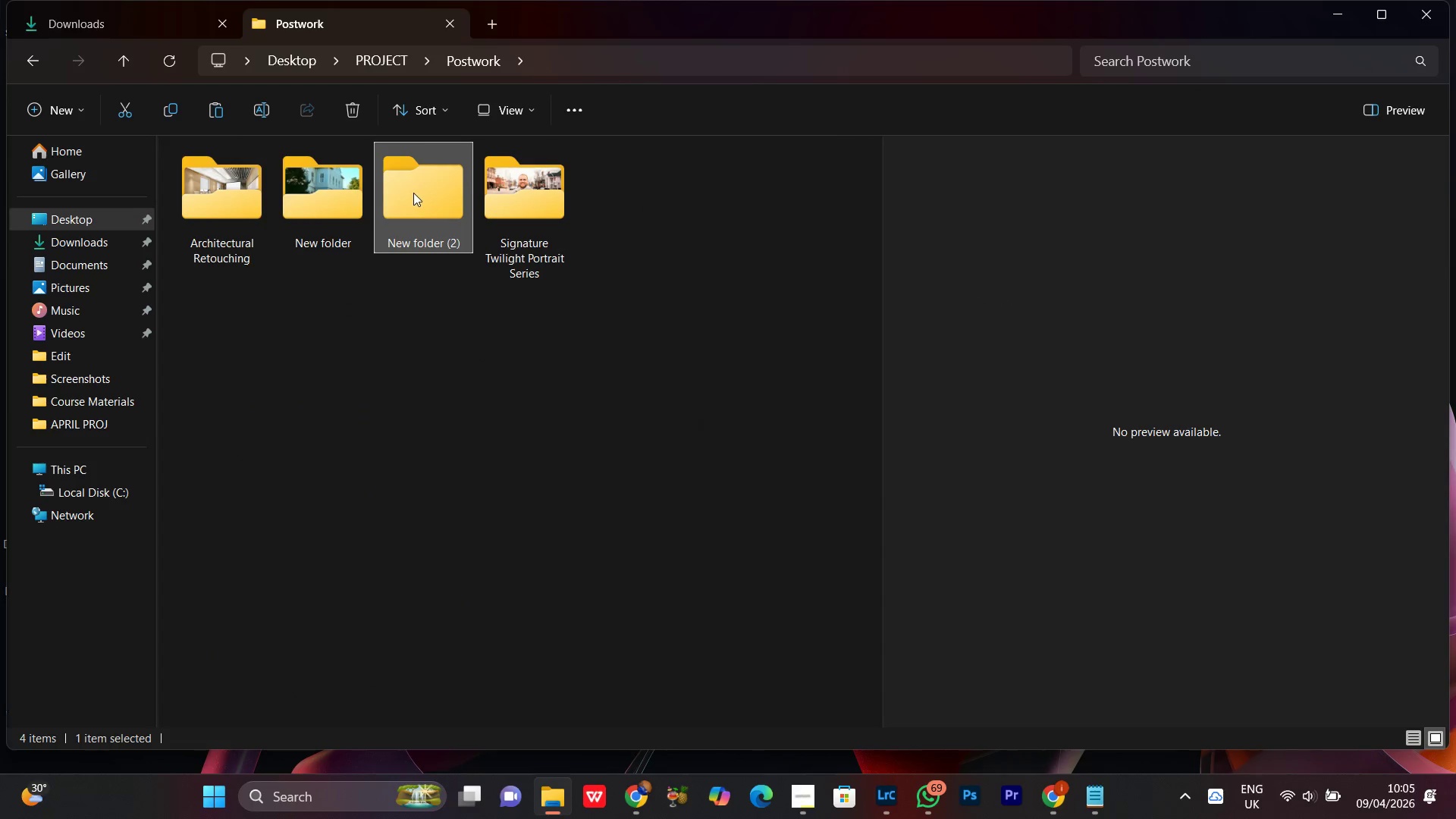 
triple_click([412, 193])
 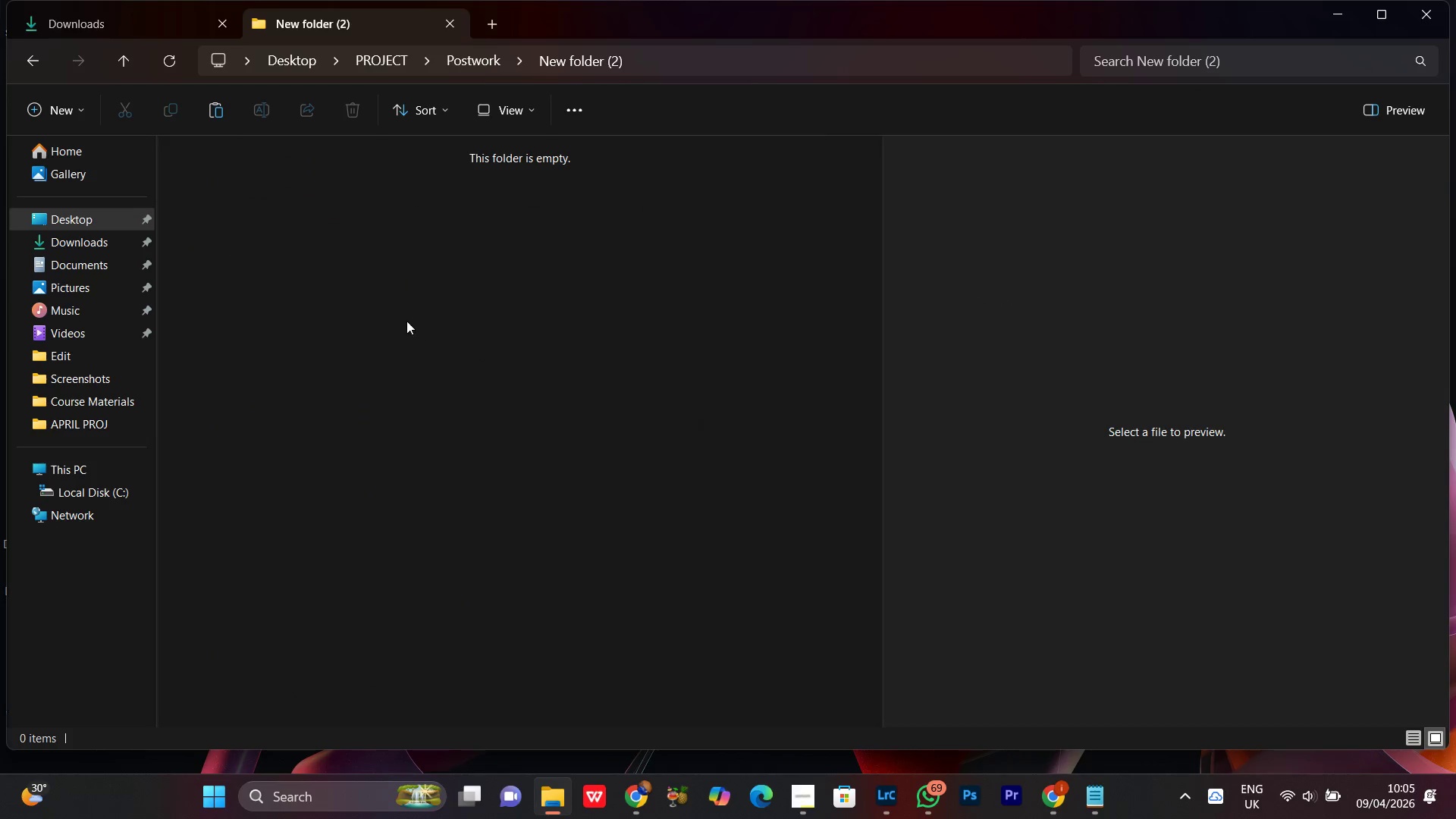 
right_click([402, 304])
 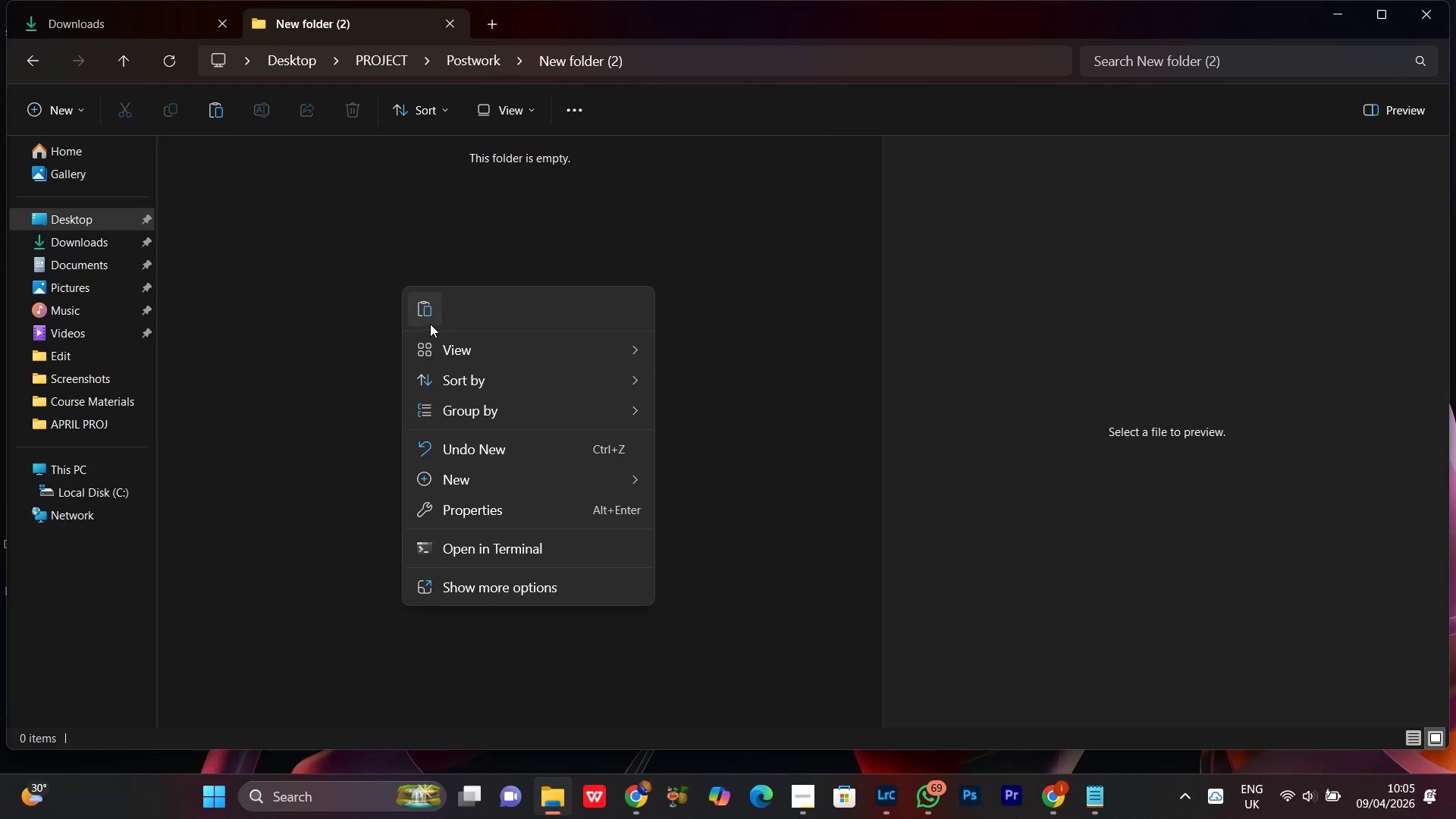 
left_click([428, 316])
 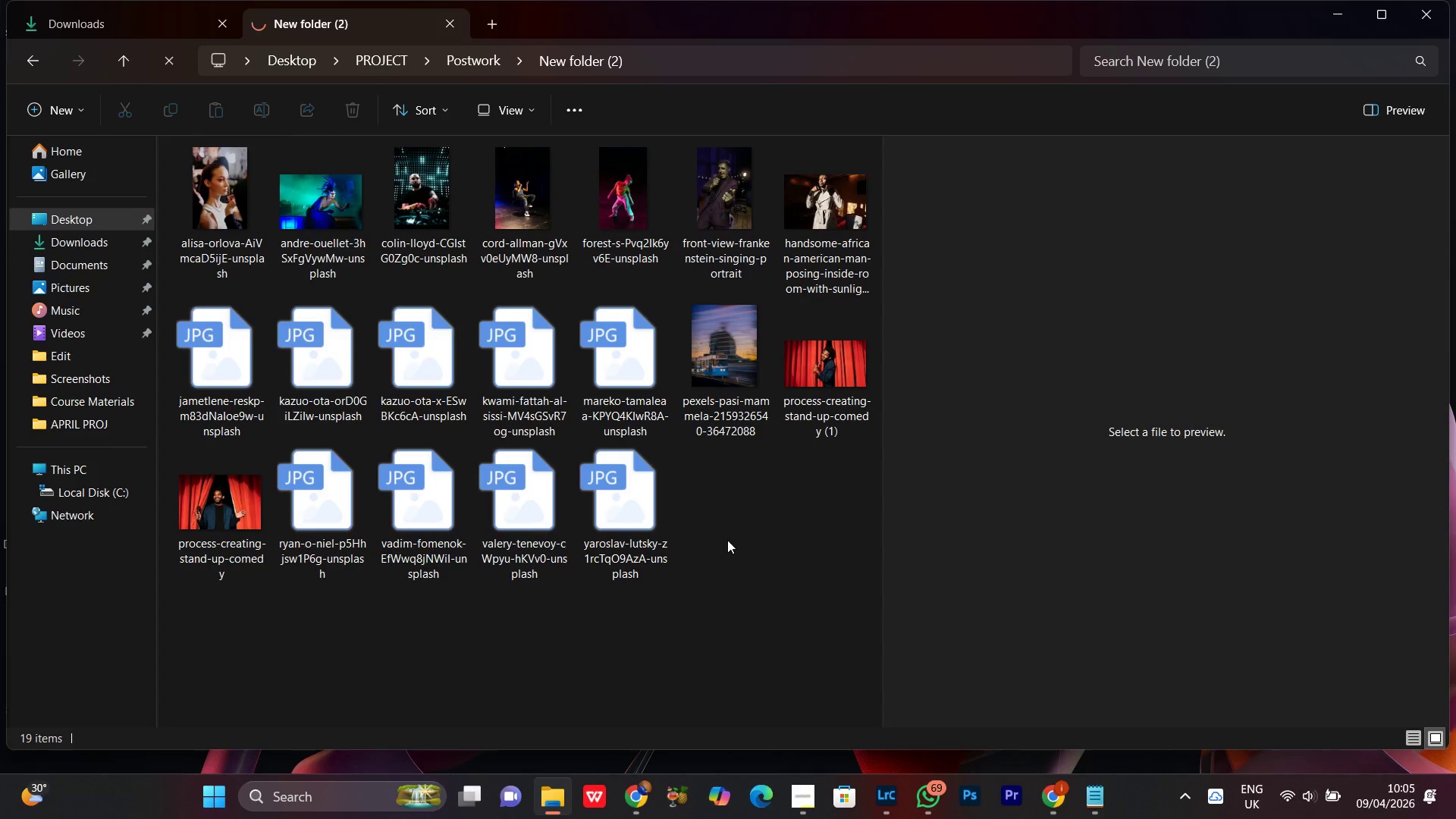 
left_click([489, 64])
 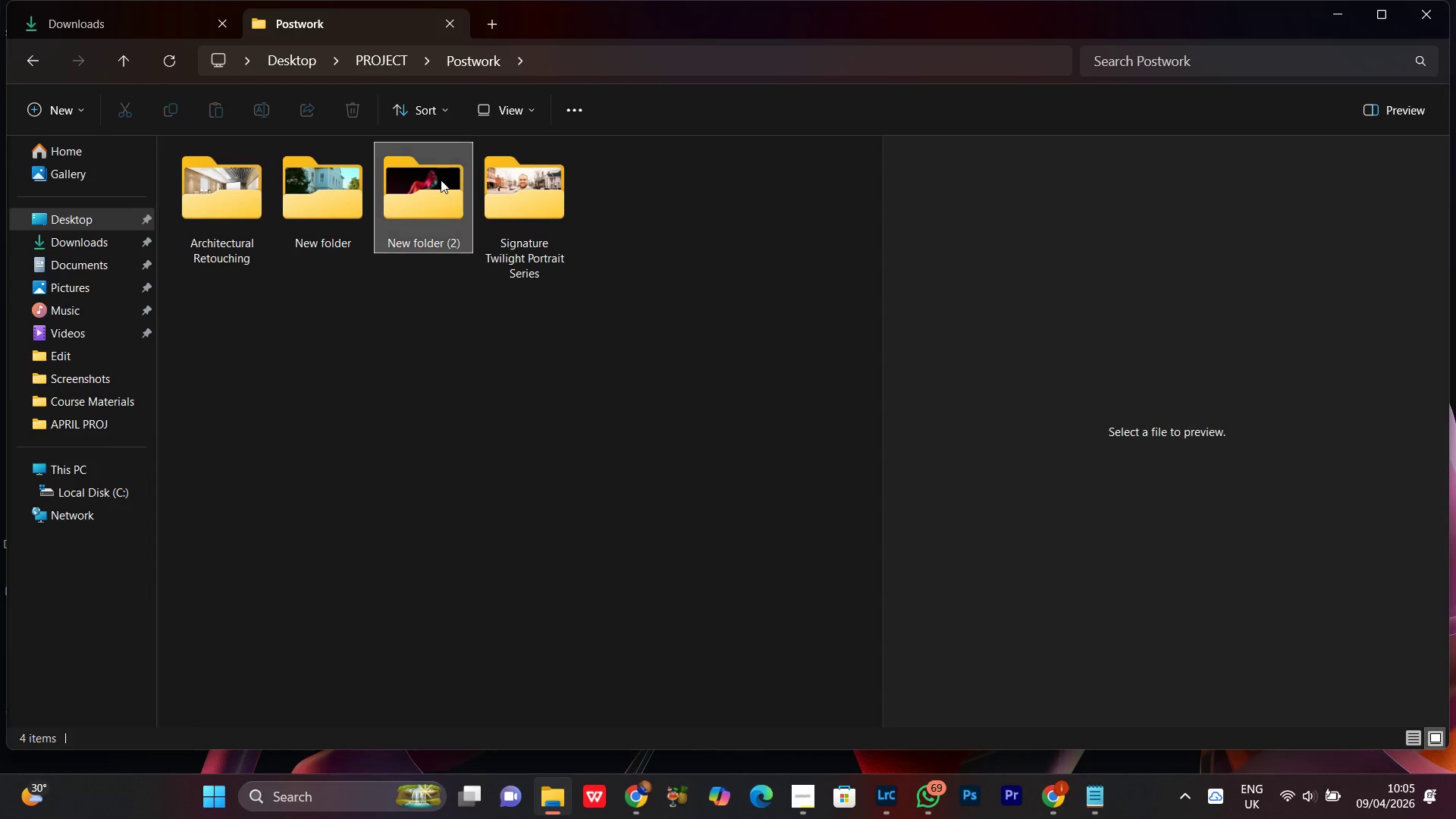 
double_click([417, 435])
 